 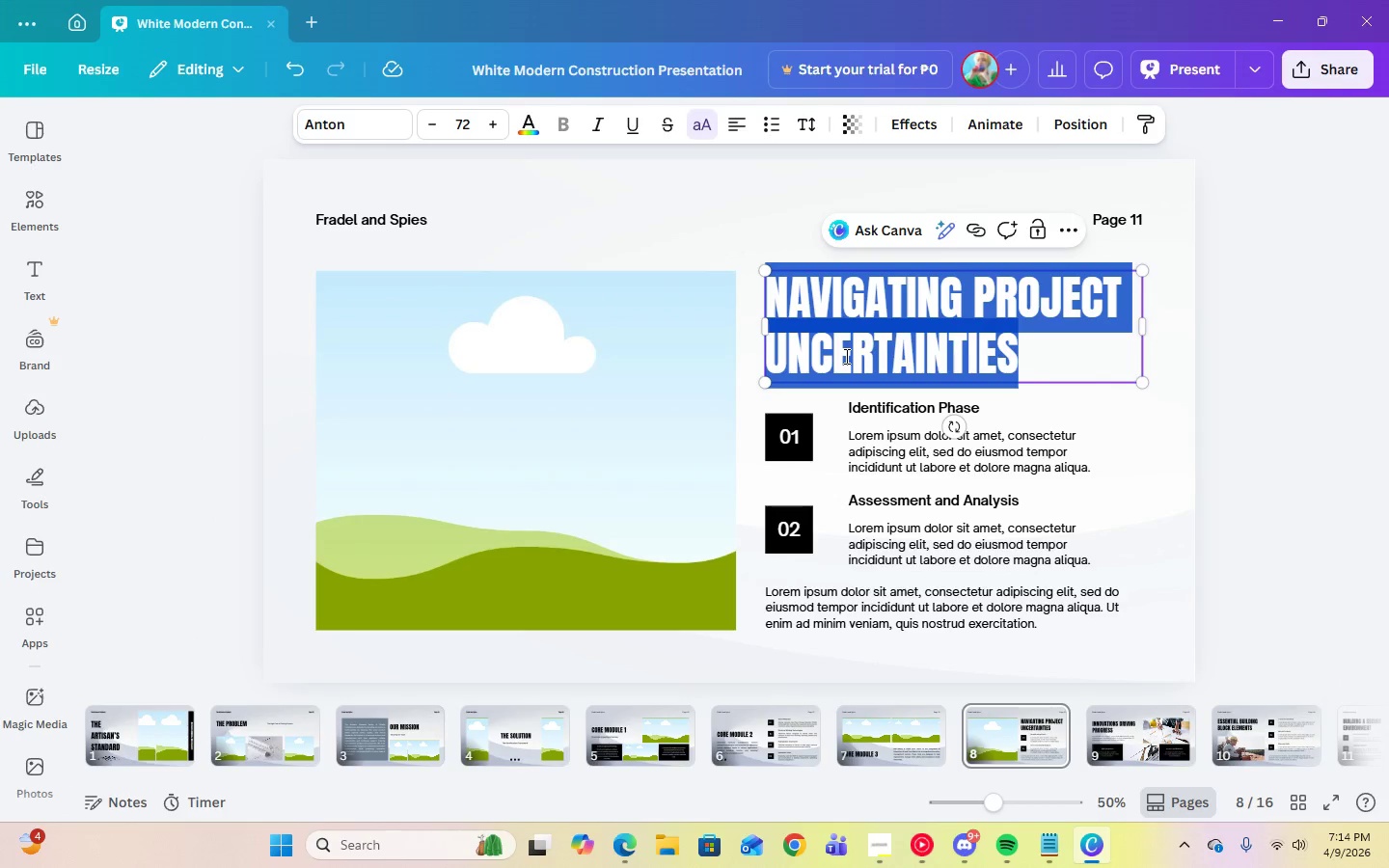 
type(partner benefits)
 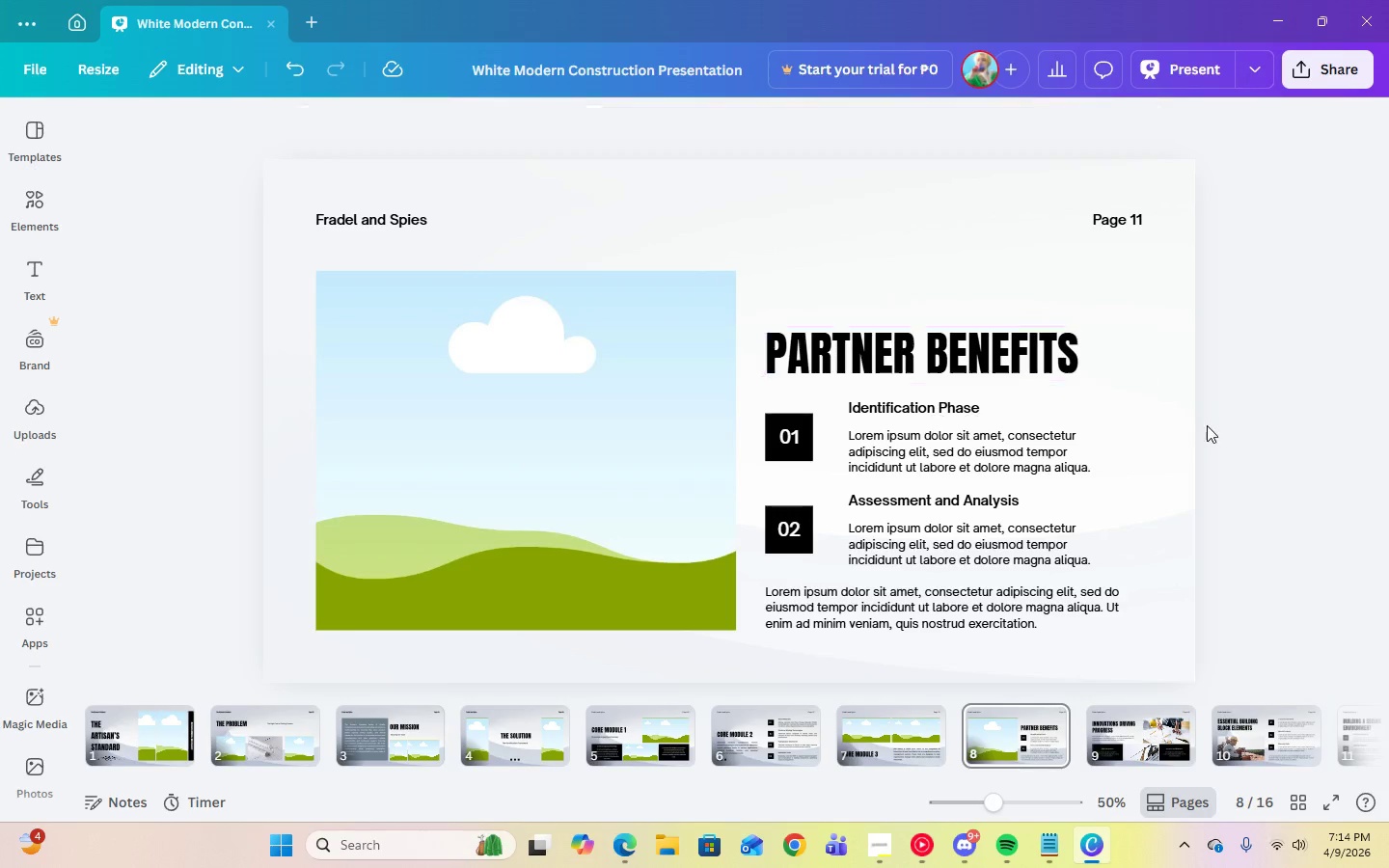 
double_click([924, 364])
 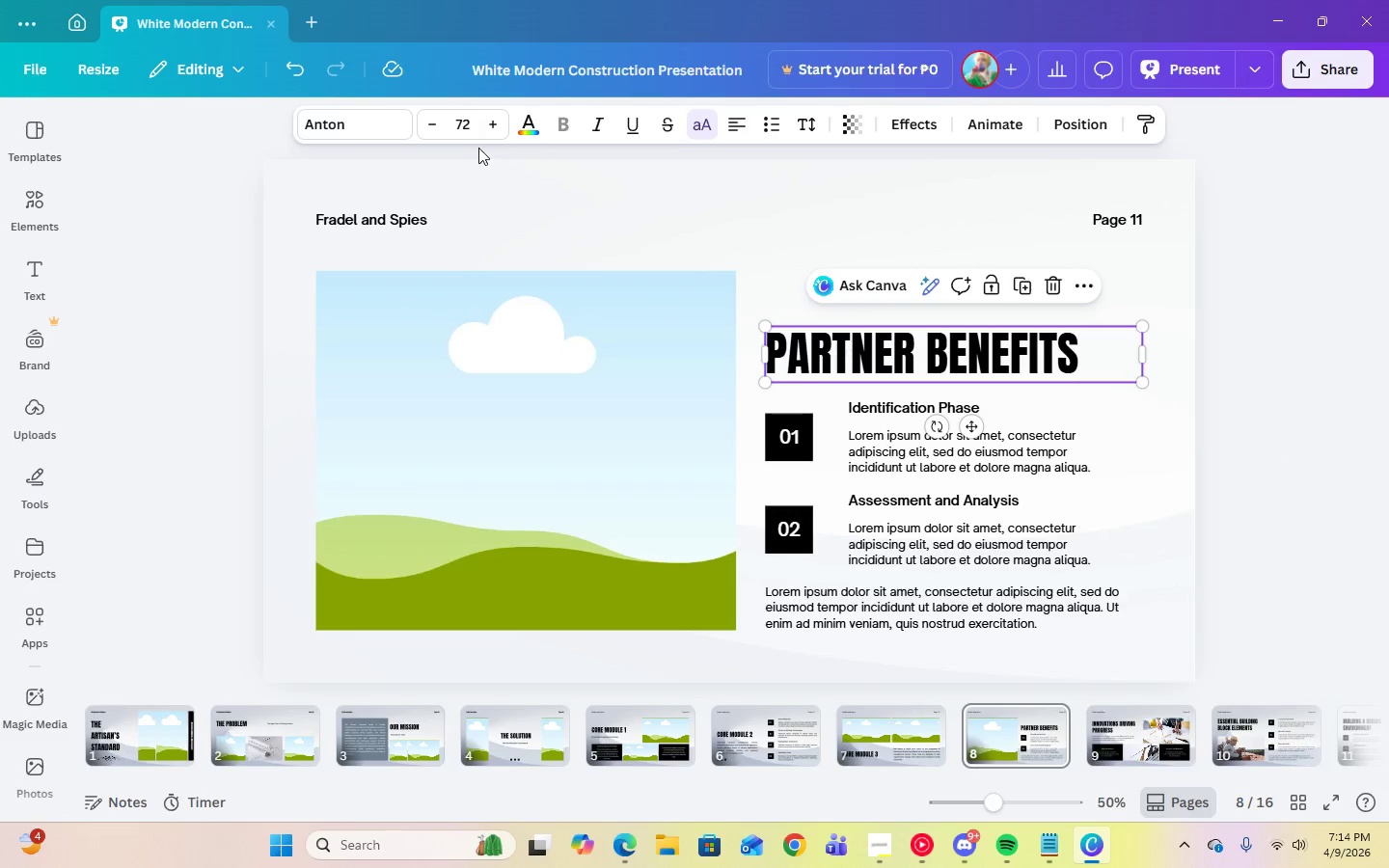 
left_click([466, 132])
 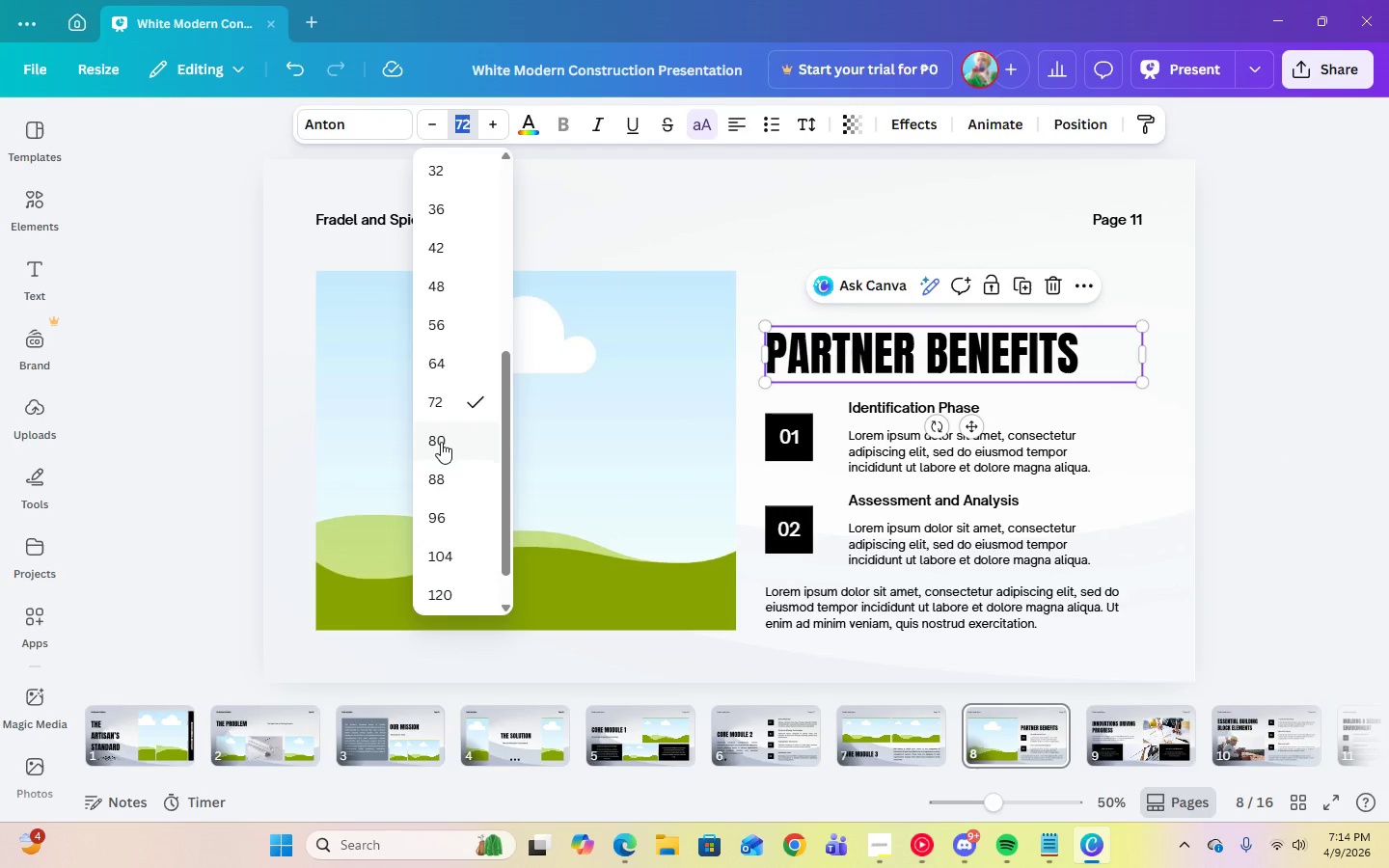 
left_click([440, 446])
 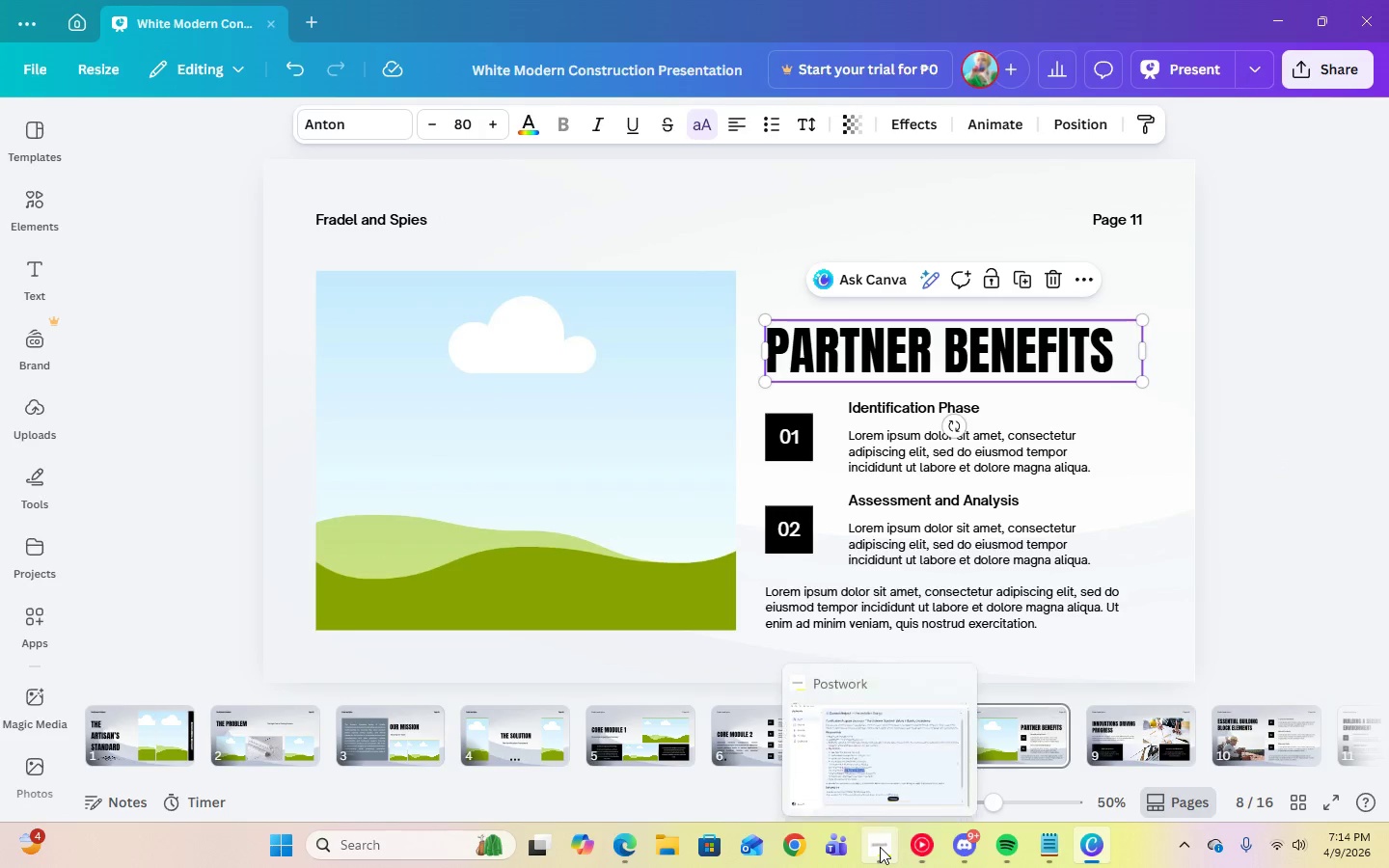 
left_click([1048, 844])
 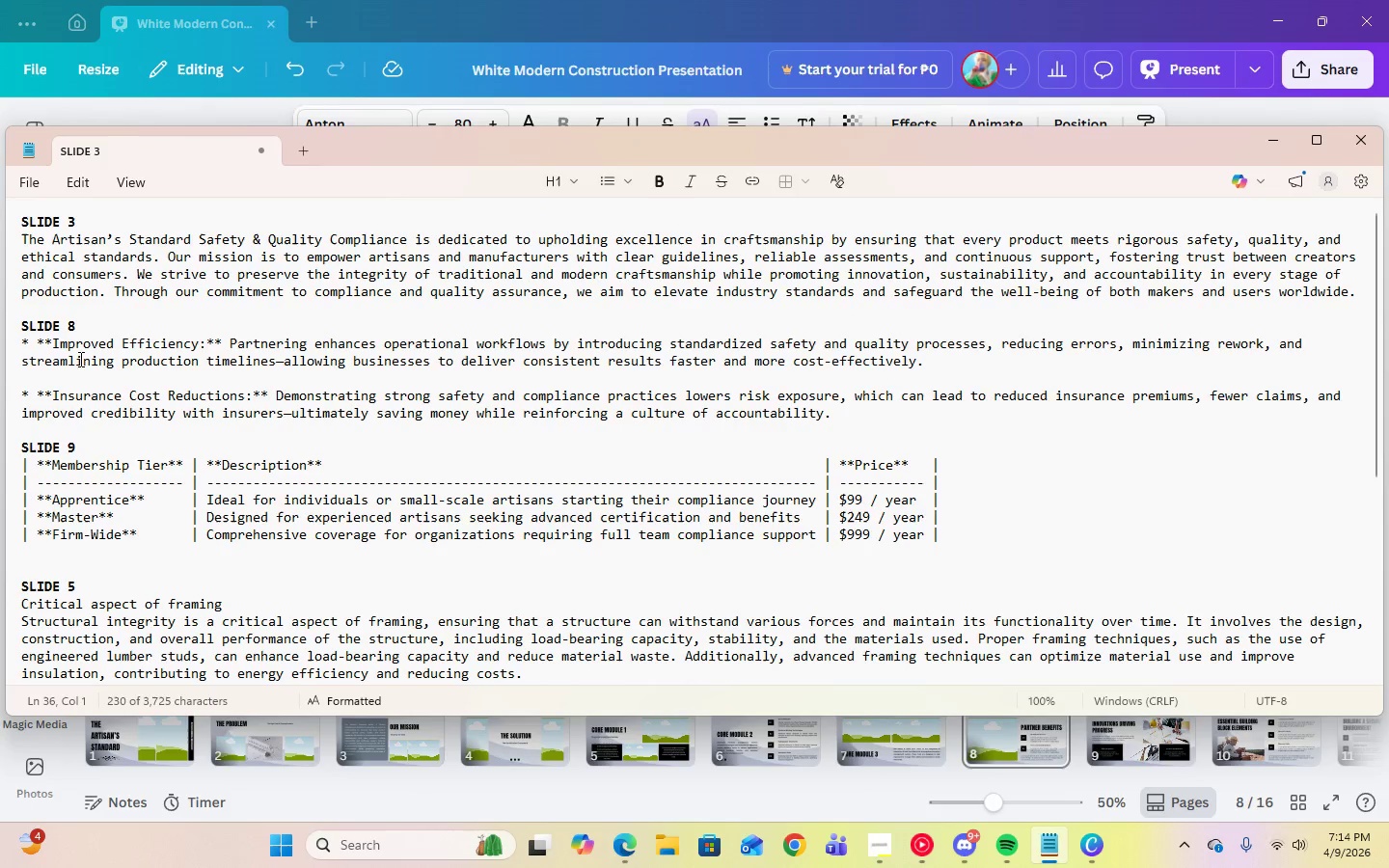 
left_click_drag(start_coordinate=[54, 346], to_coordinate=[199, 341])
 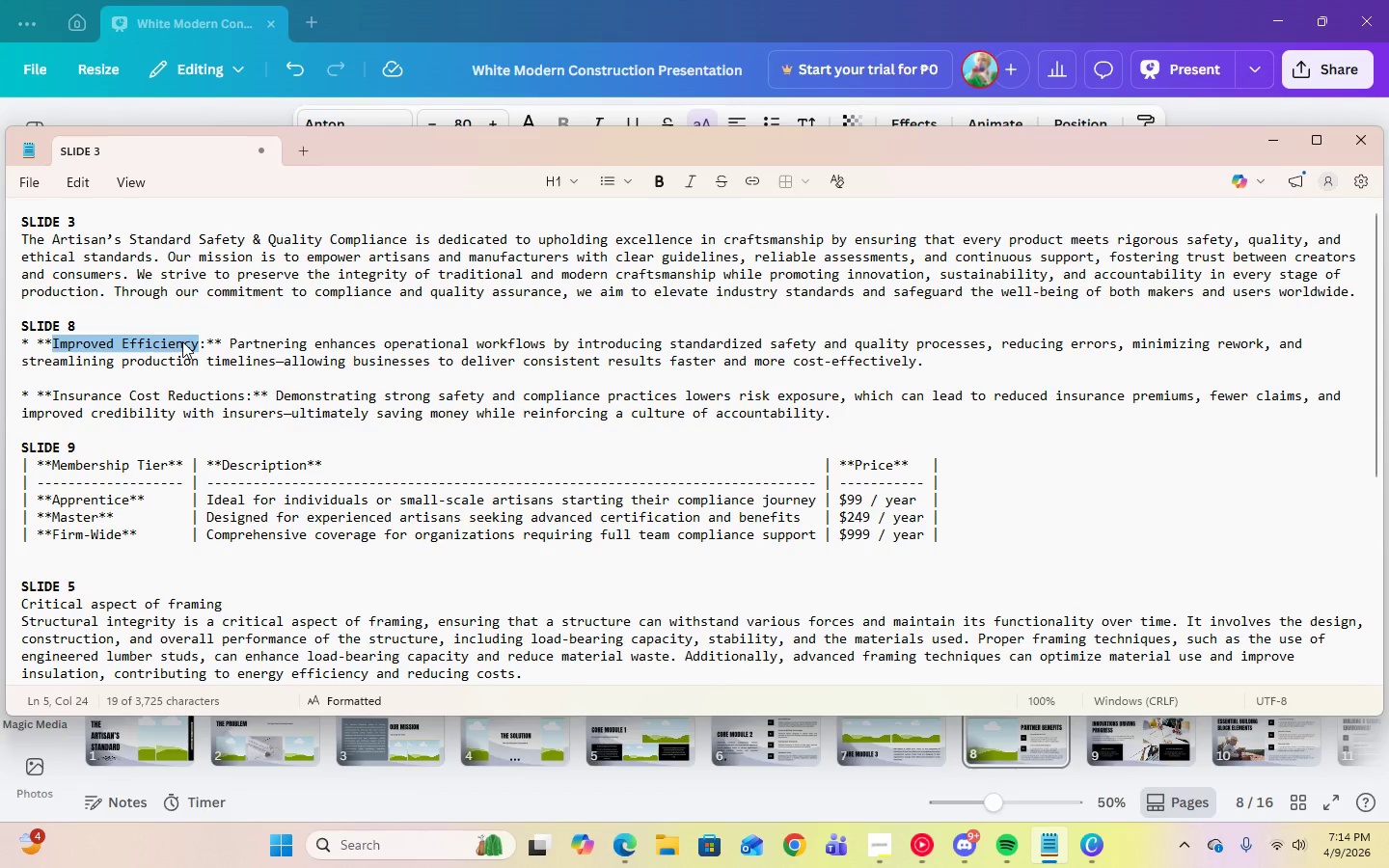 
right_click([182, 341])
 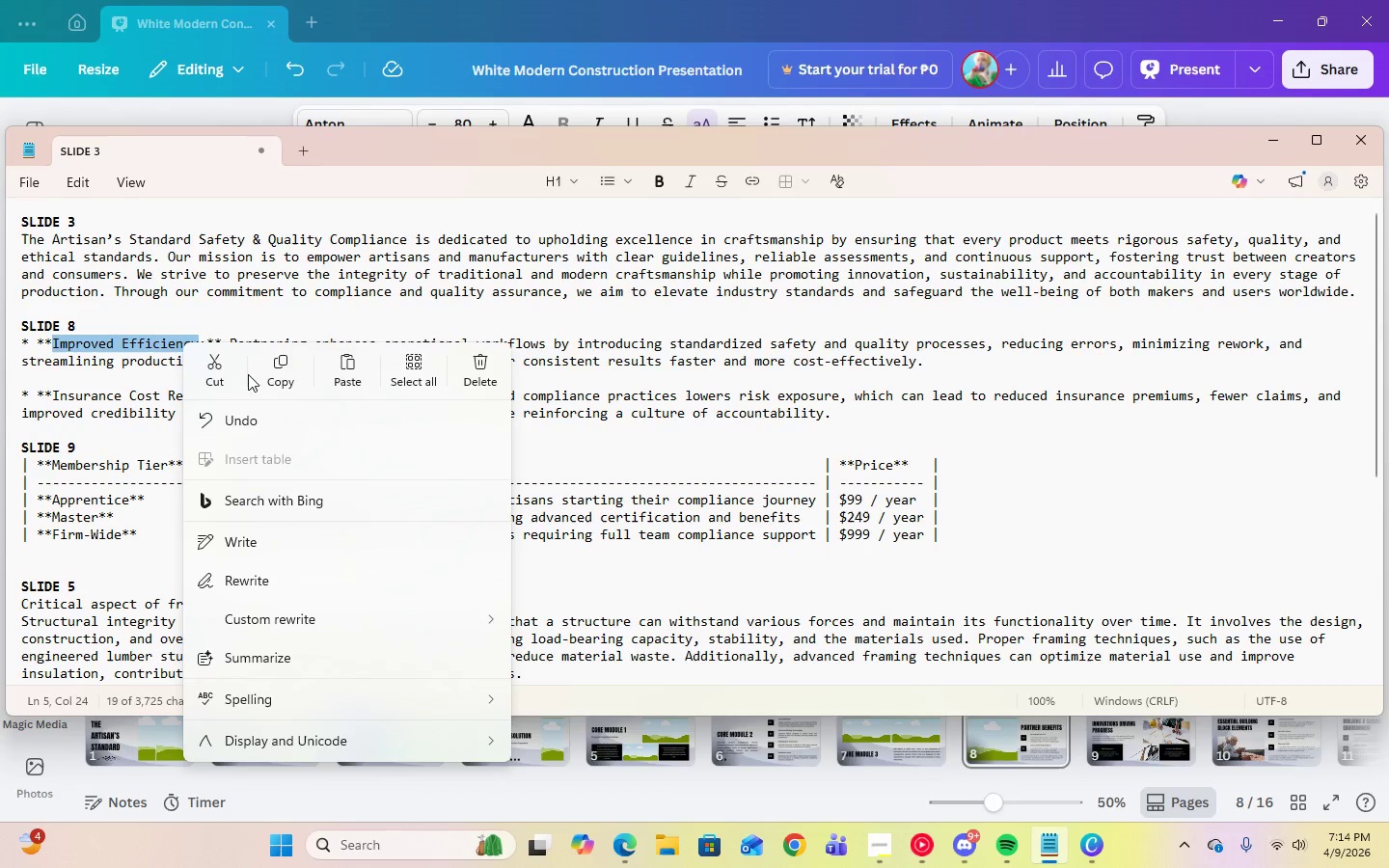 
left_click([267, 373])
 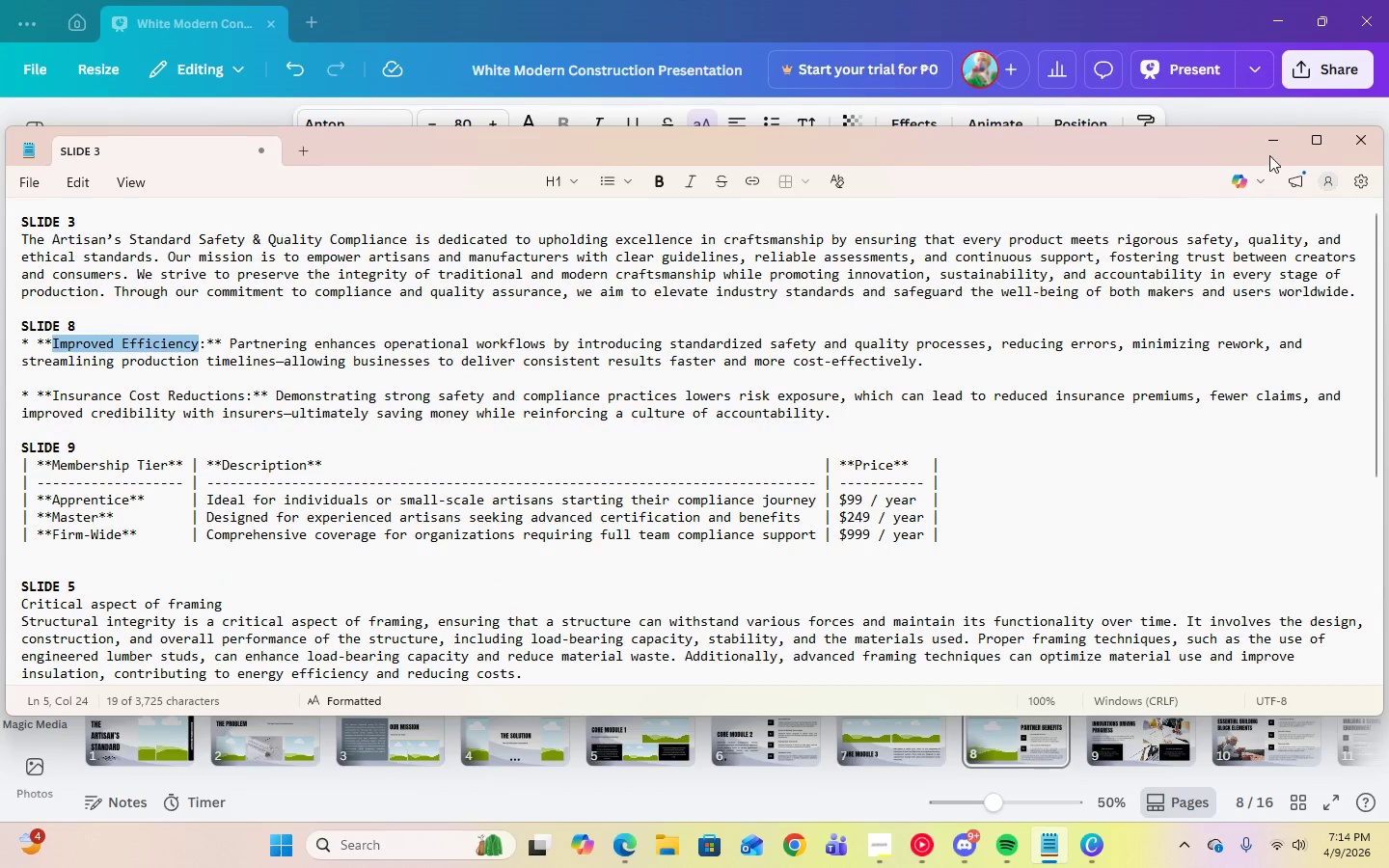 
left_click([1270, 147])
 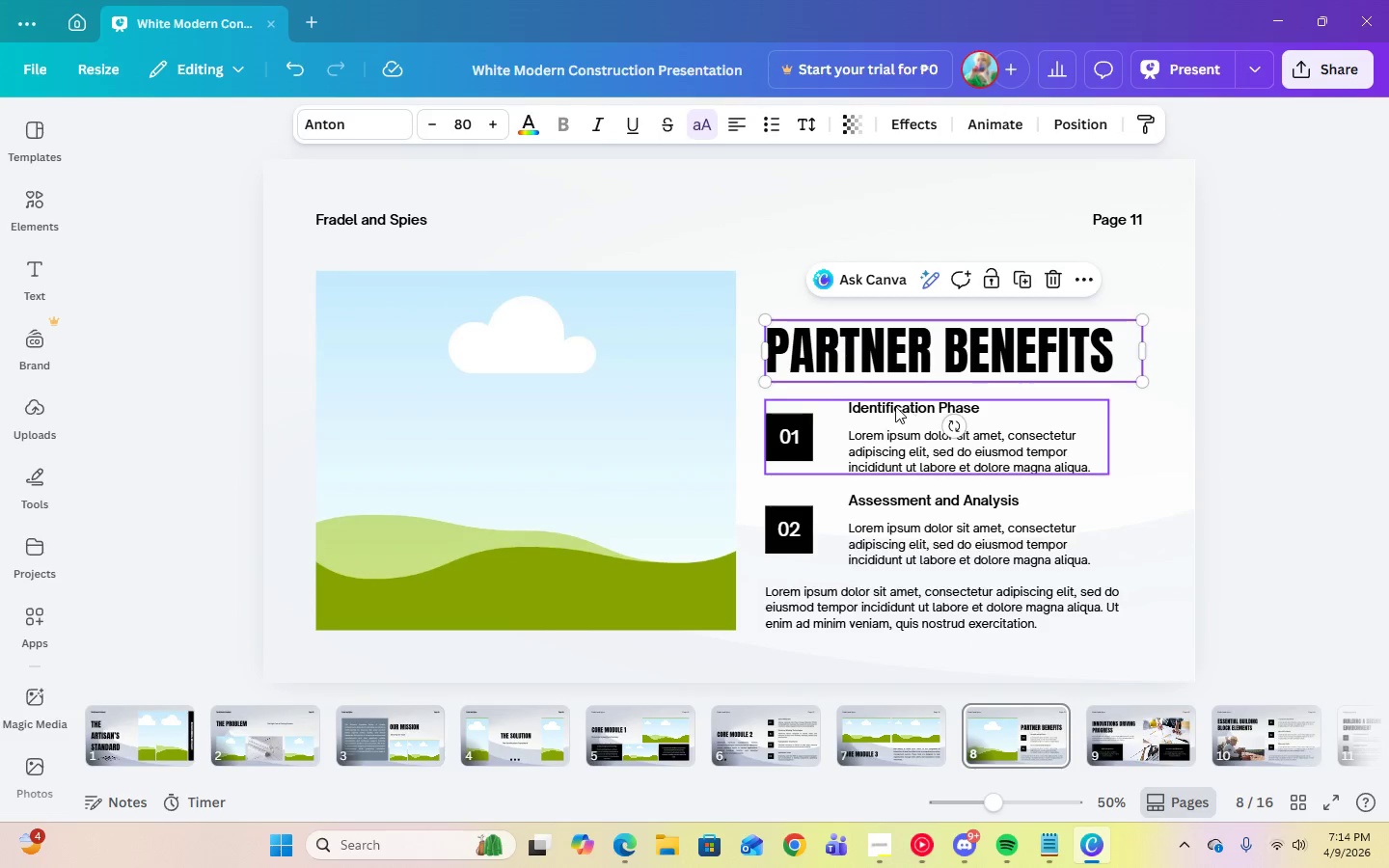 
double_click([894, 406])
 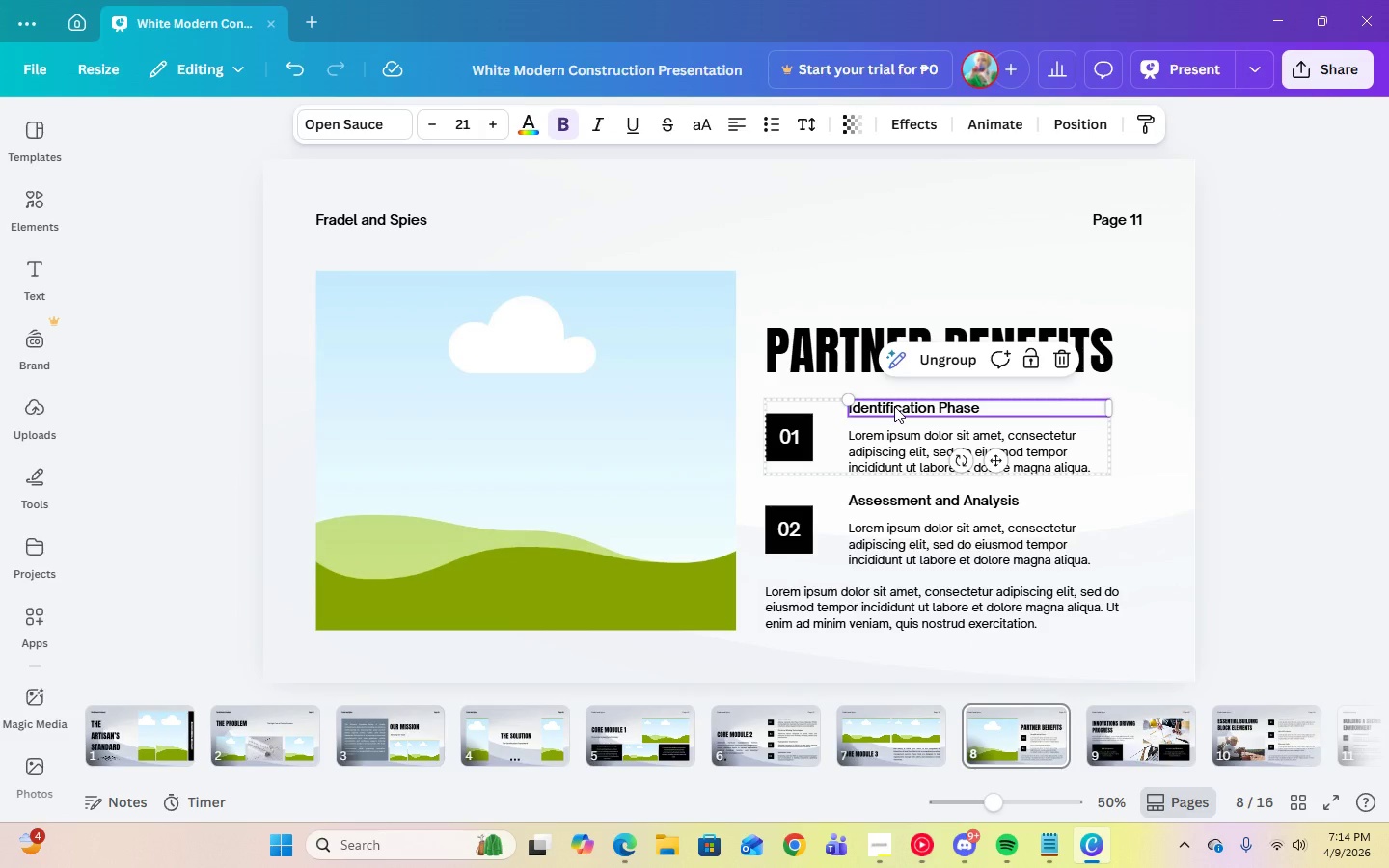 
right_click([894, 406])
 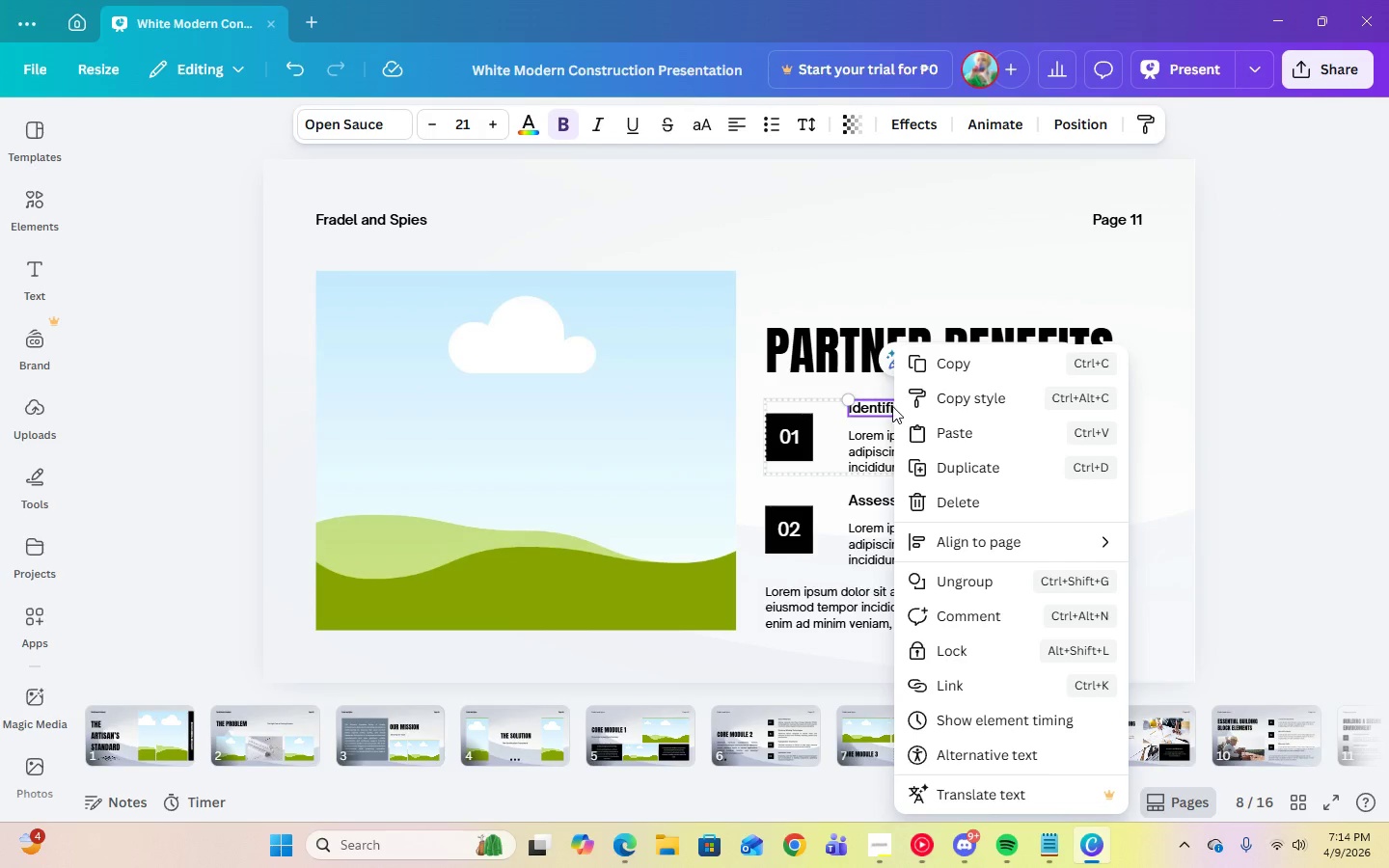 
left_click([886, 406])
 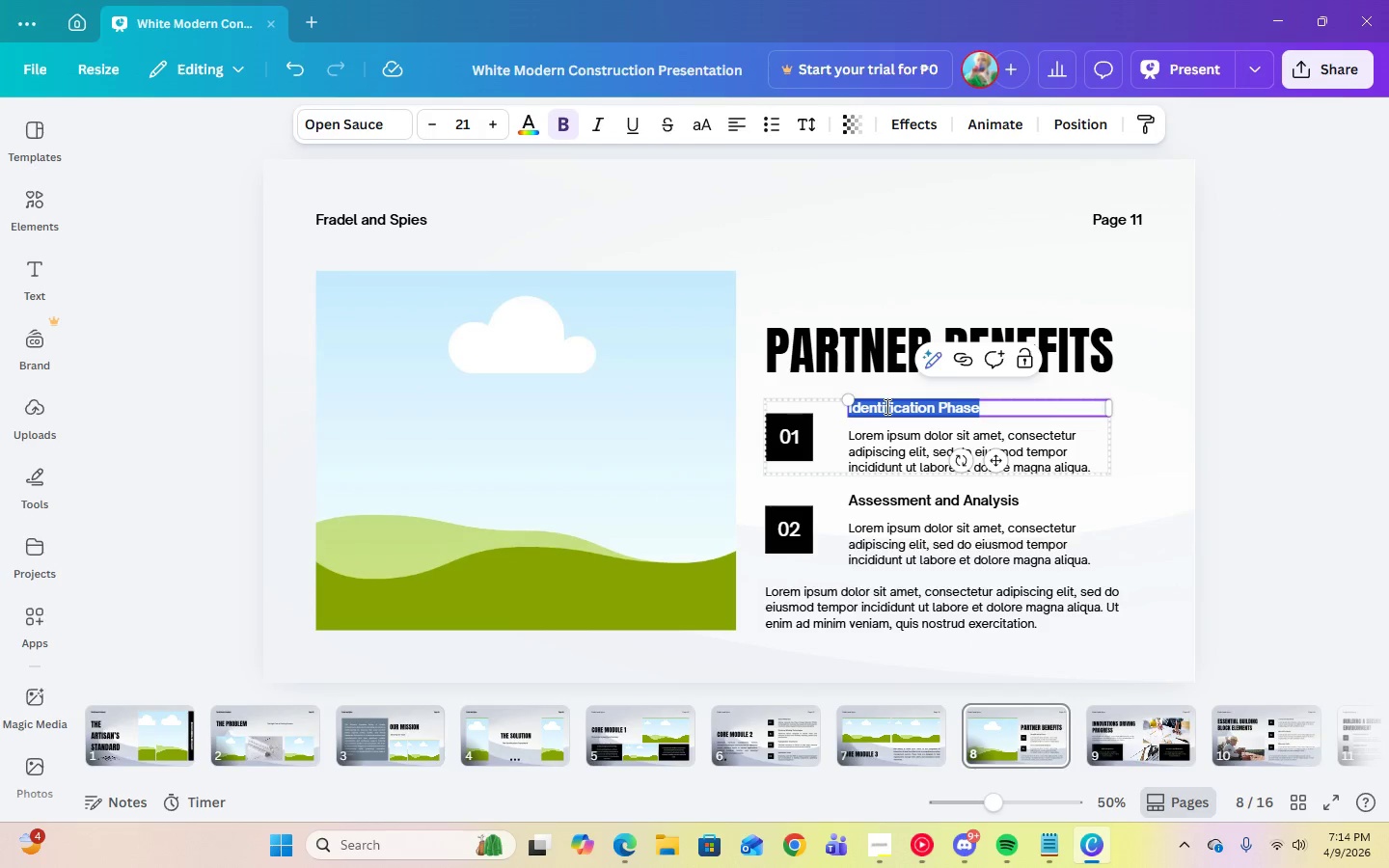 
right_click([885, 407])
 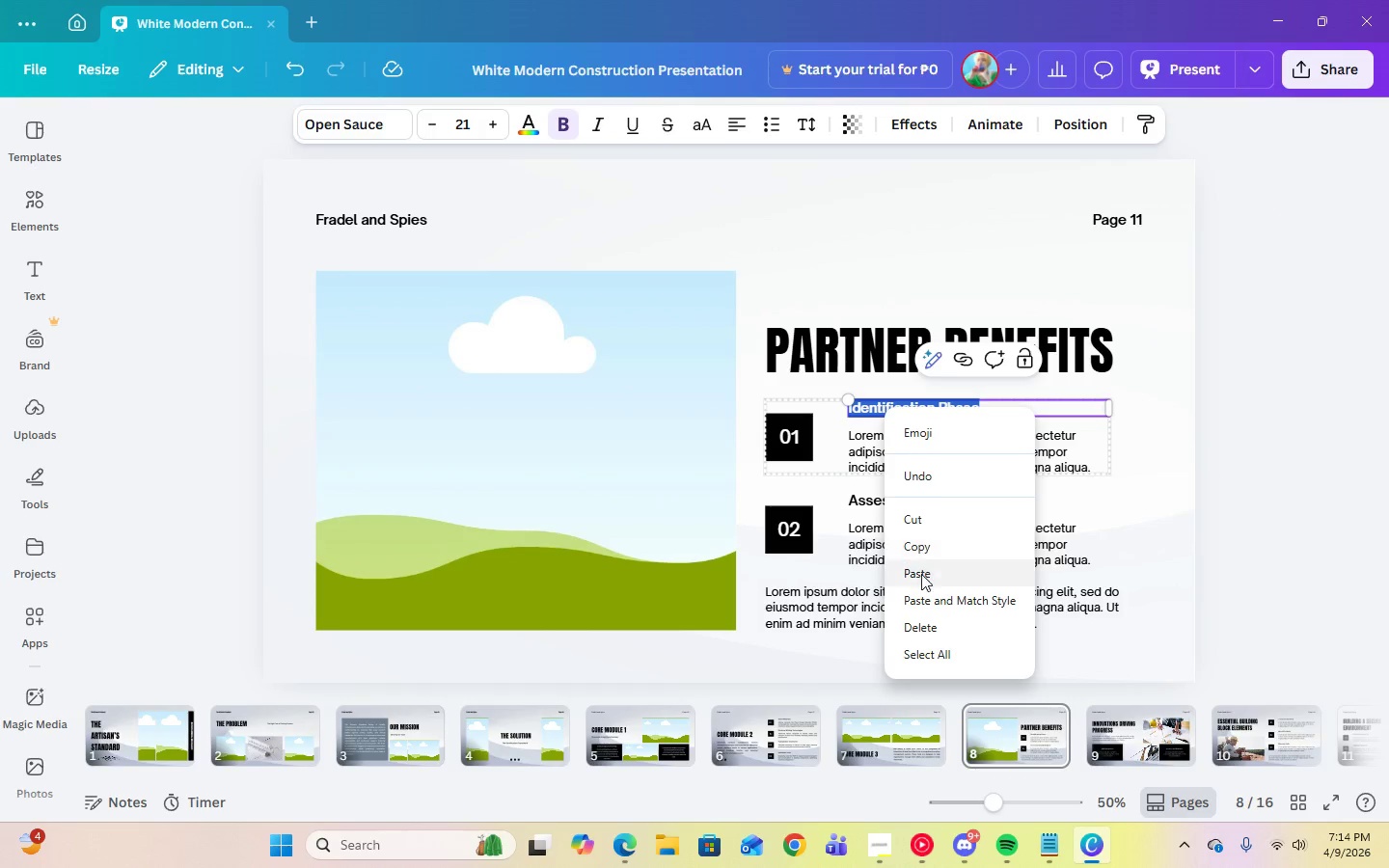 
left_click([921, 578])
 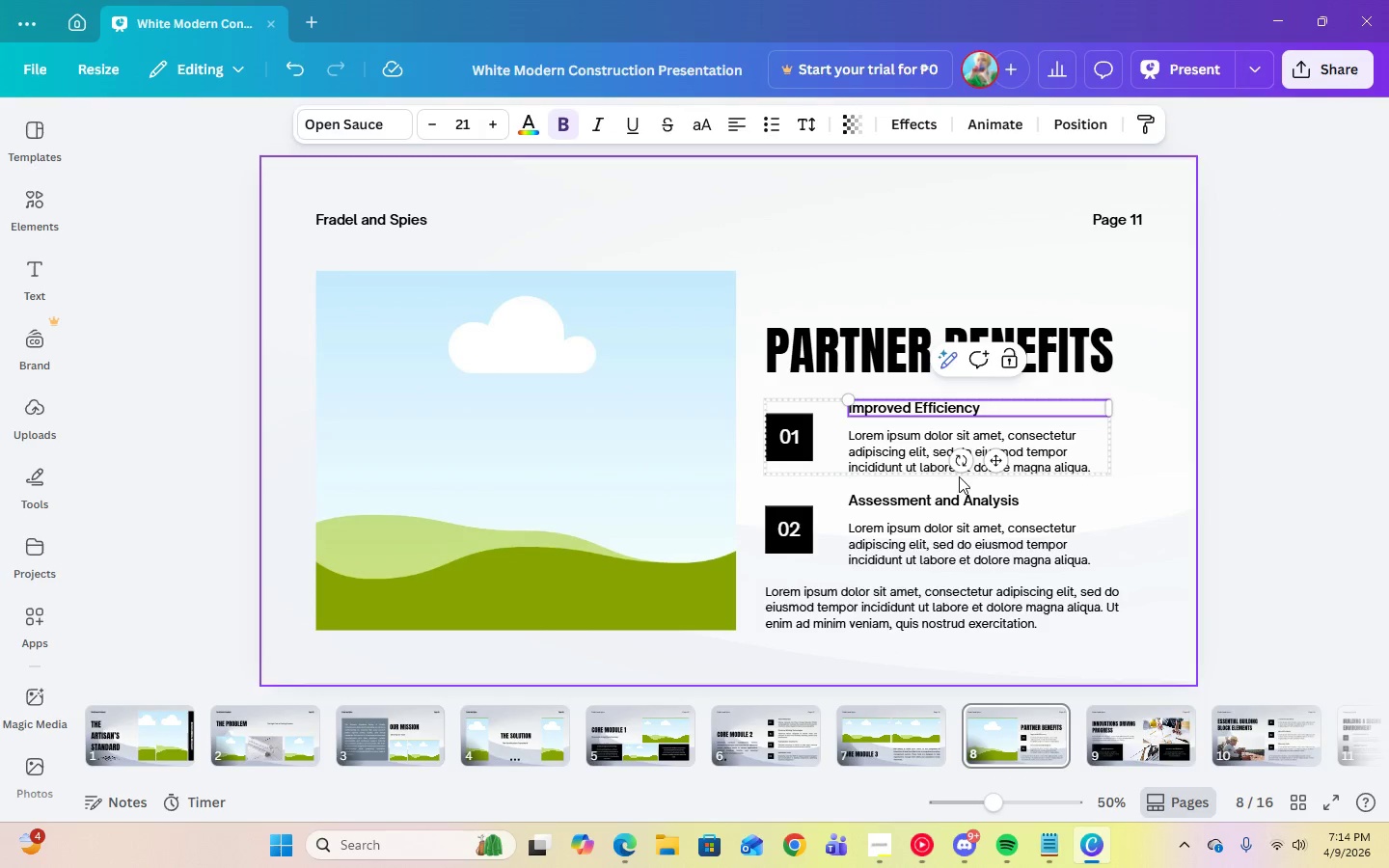 
left_click([903, 448])
 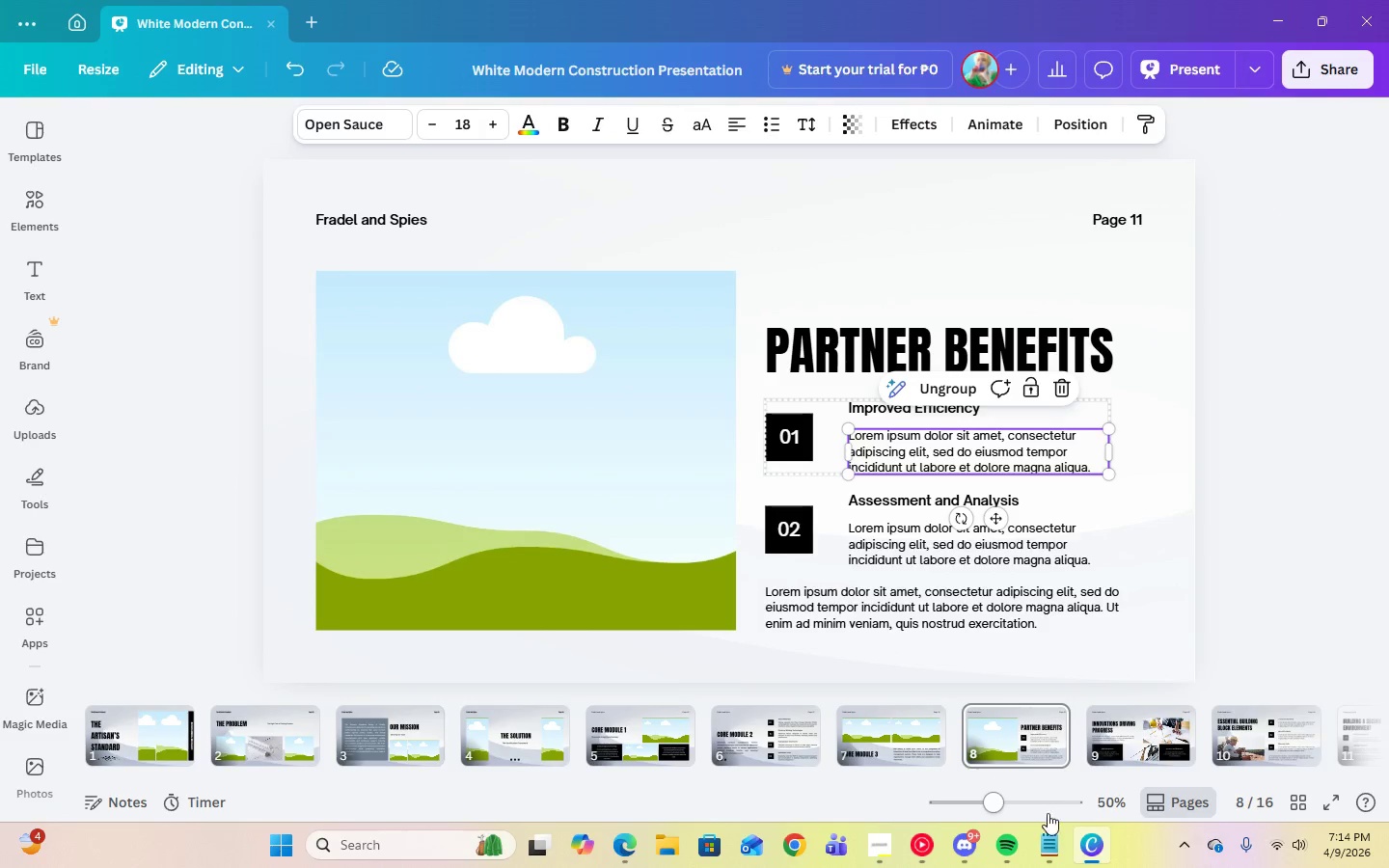 
left_click([1048, 836])
 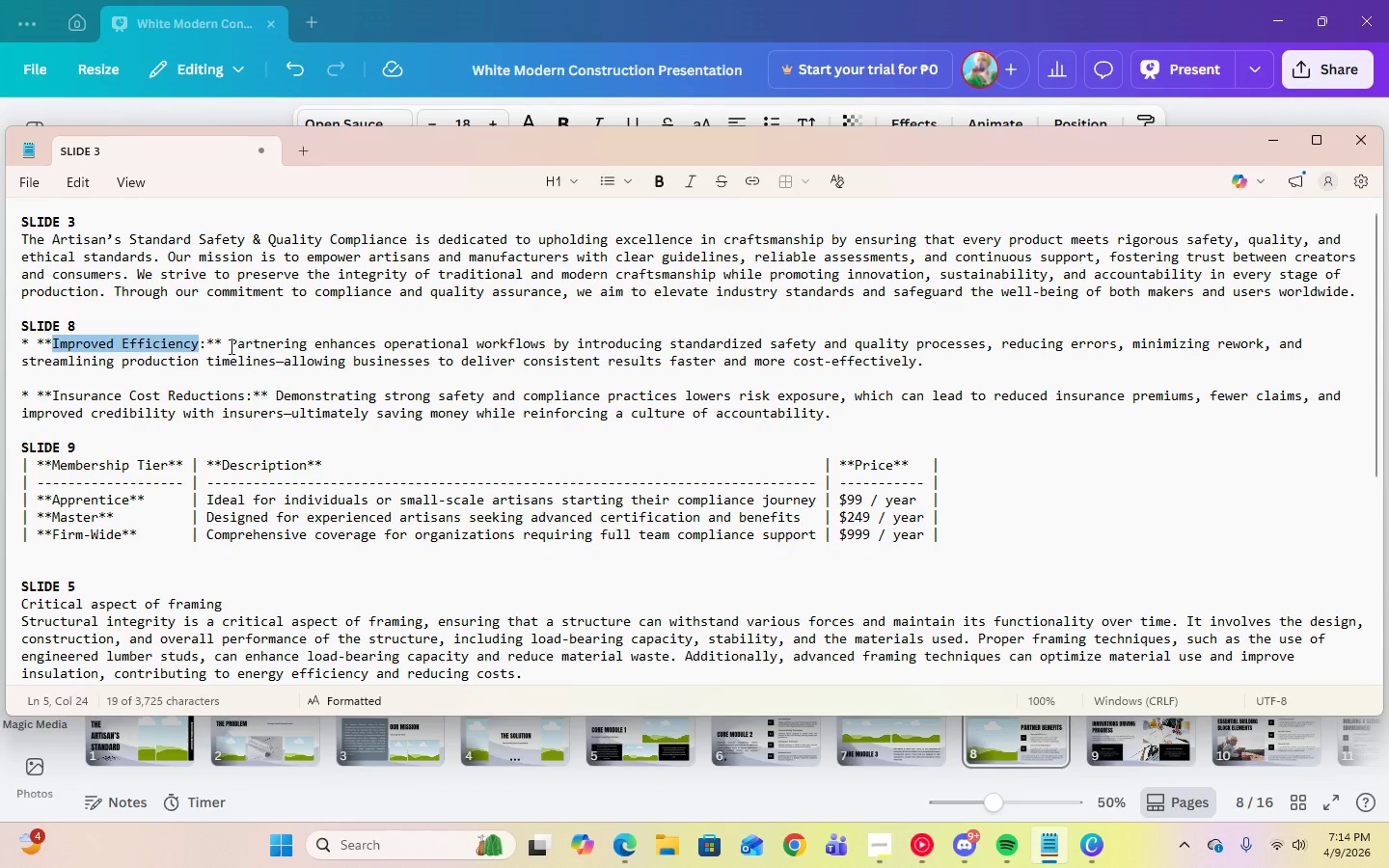 
left_click_drag(start_coordinate=[230, 346], to_coordinate=[932, 357])
 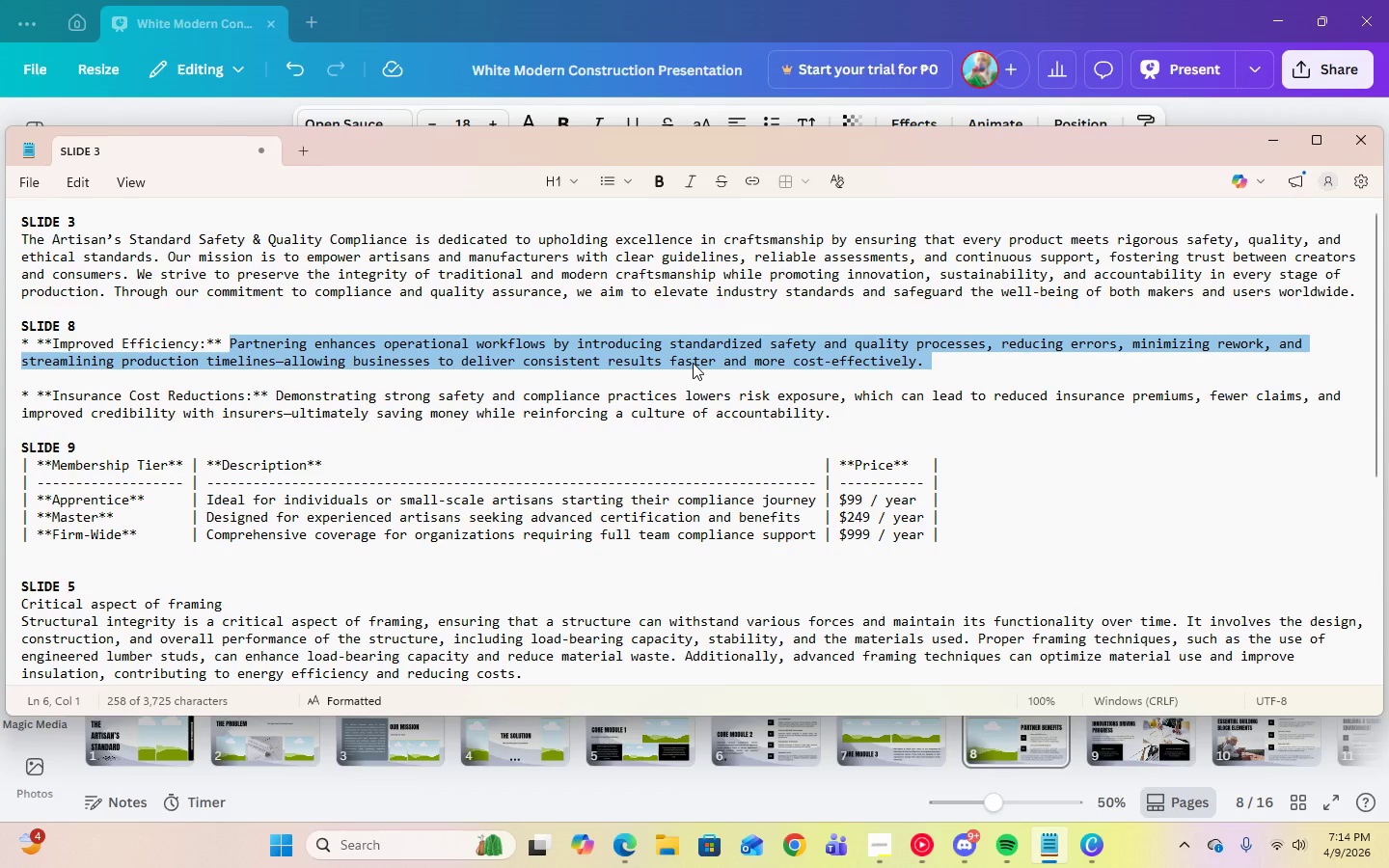 
right_click([693, 363])
 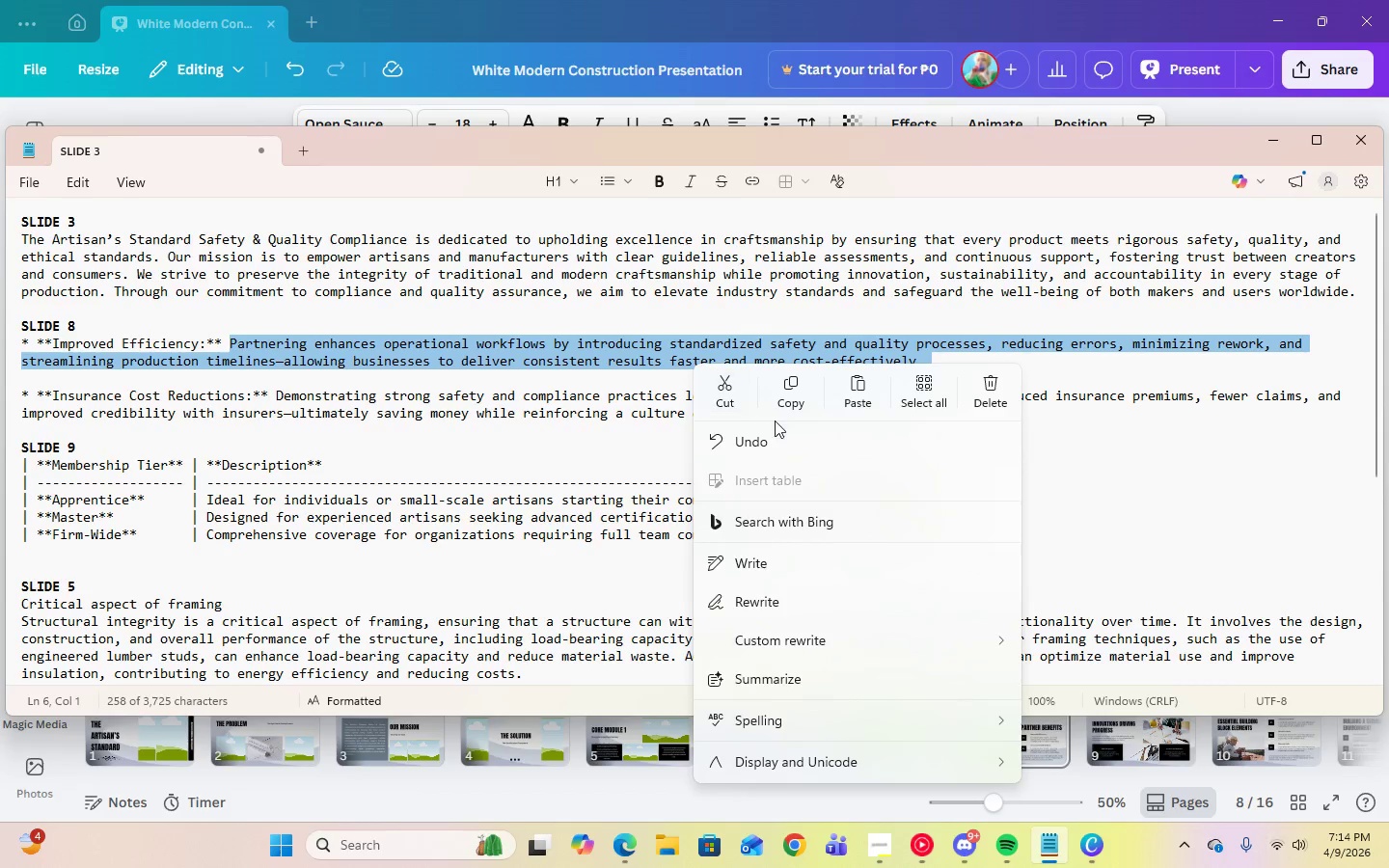 
left_click([780, 408])
 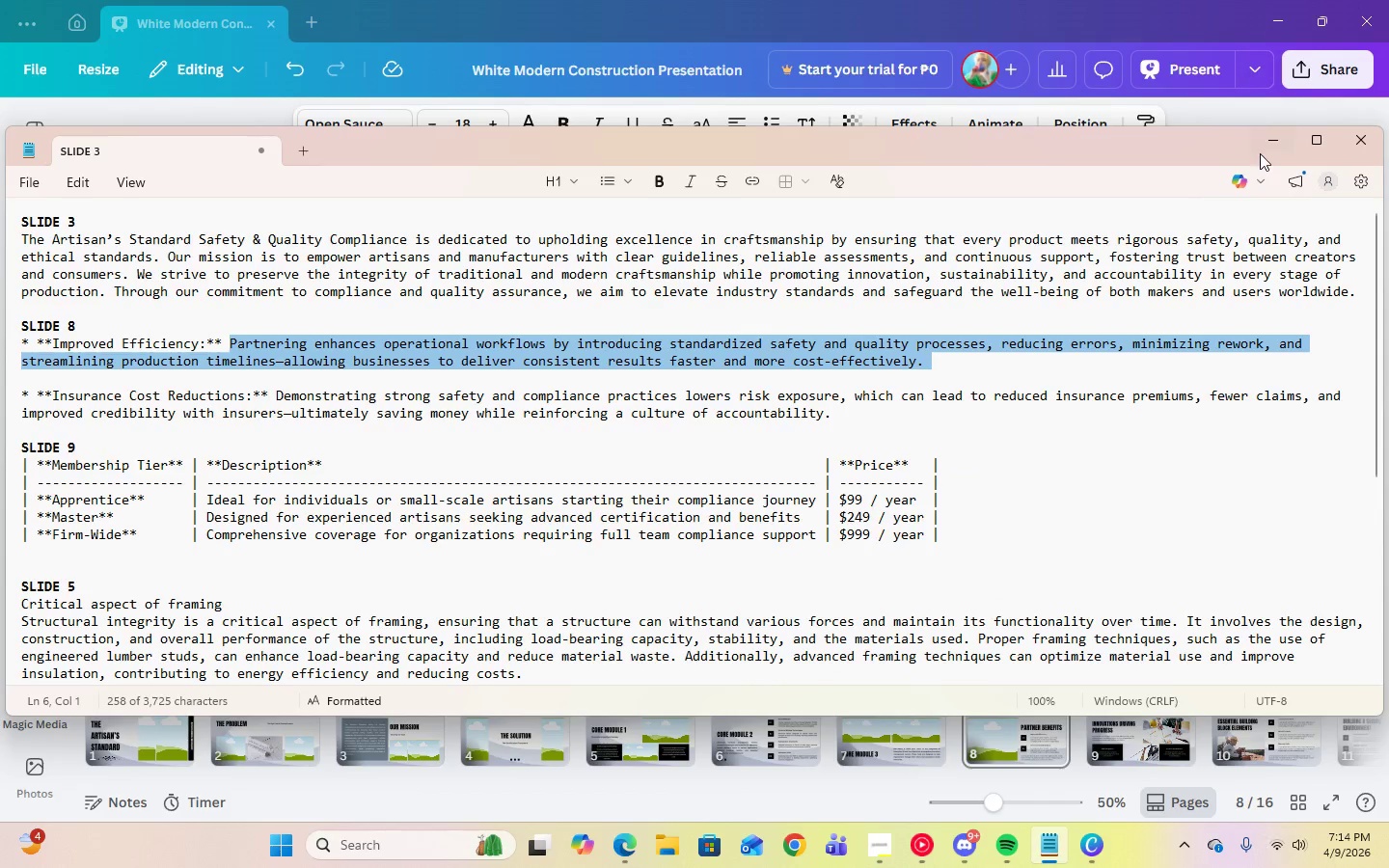 
left_click([1260, 137])
 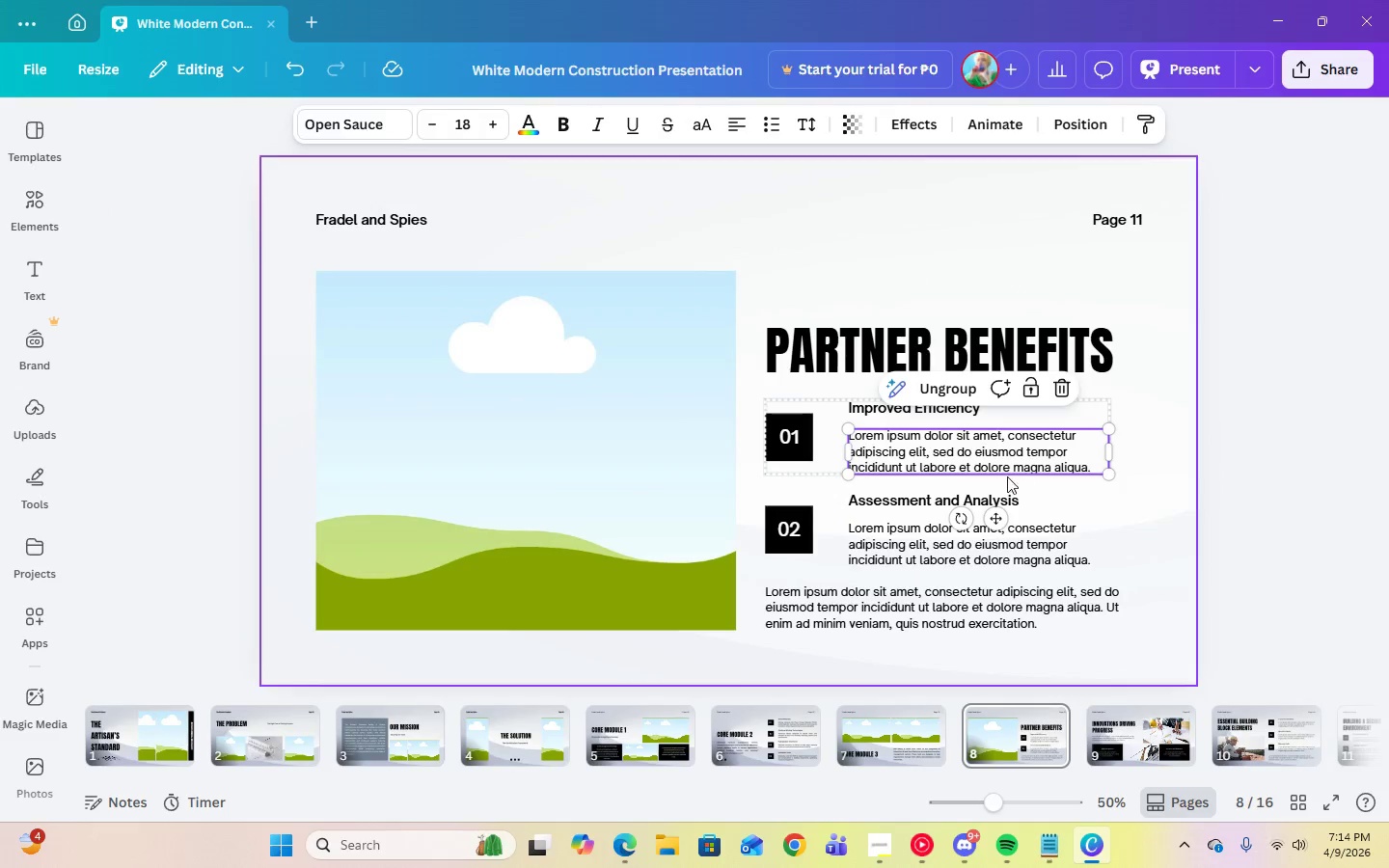 
left_click([994, 457])
 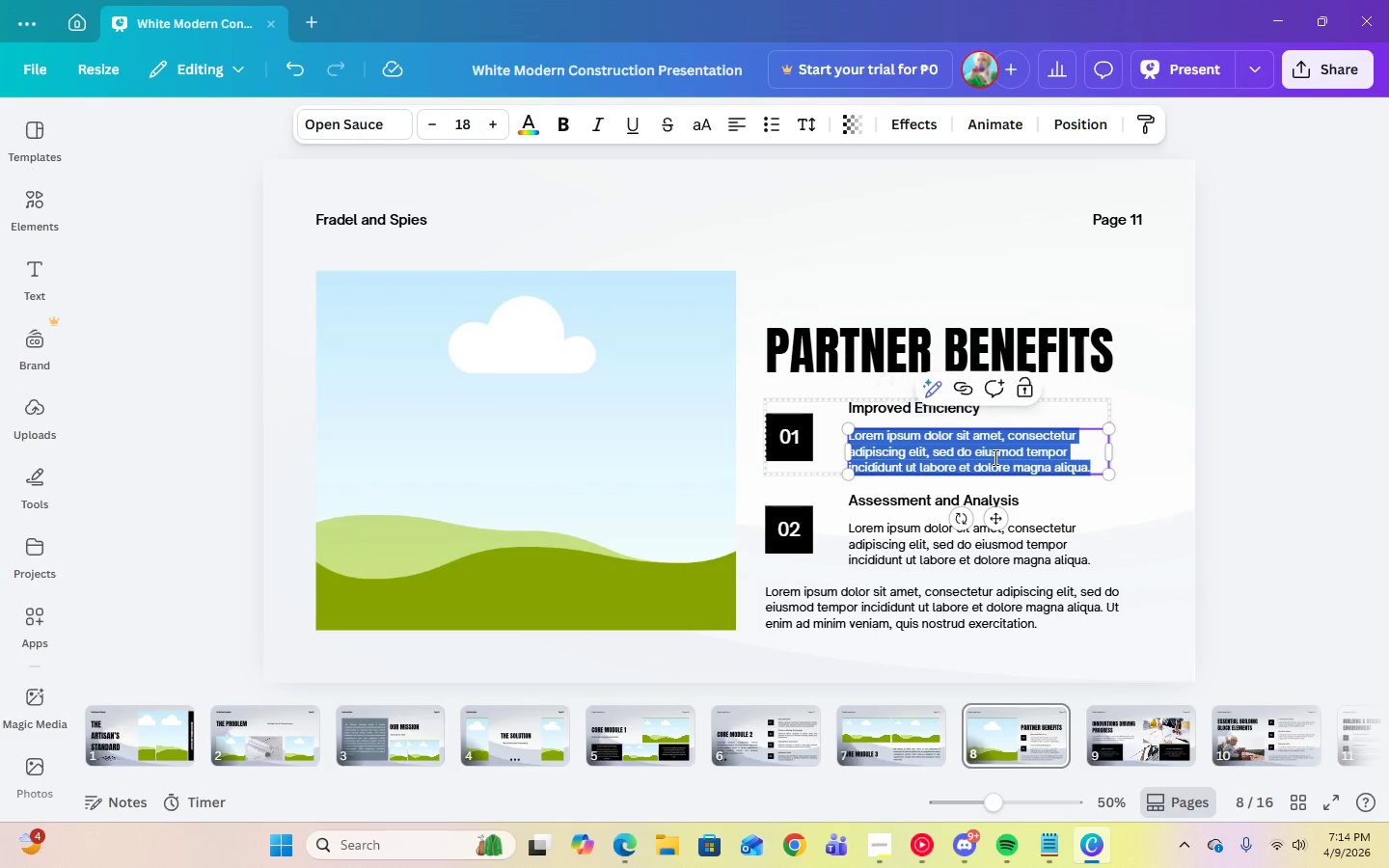 
right_click([994, 457])
 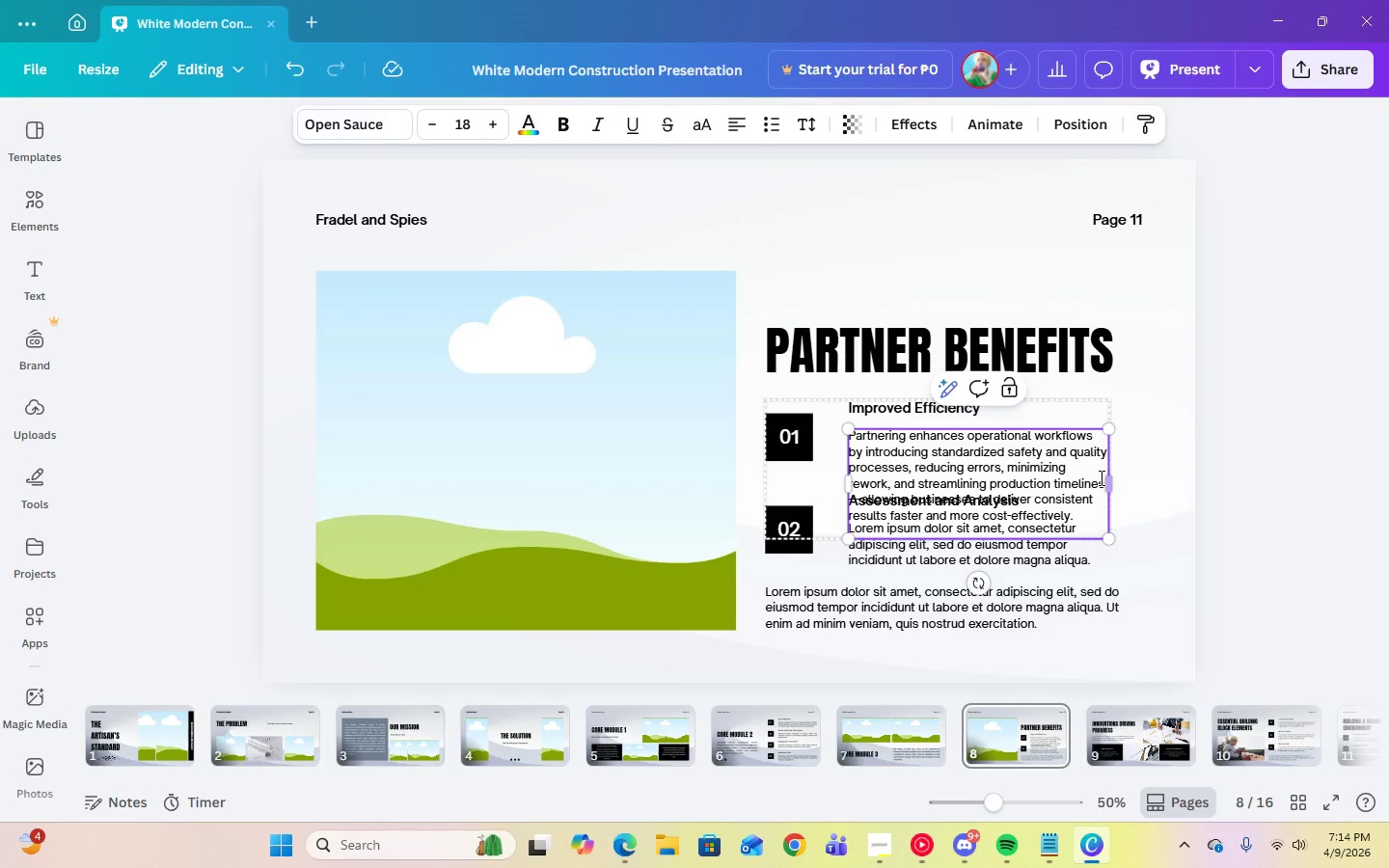 
double_click([1052, 462])
 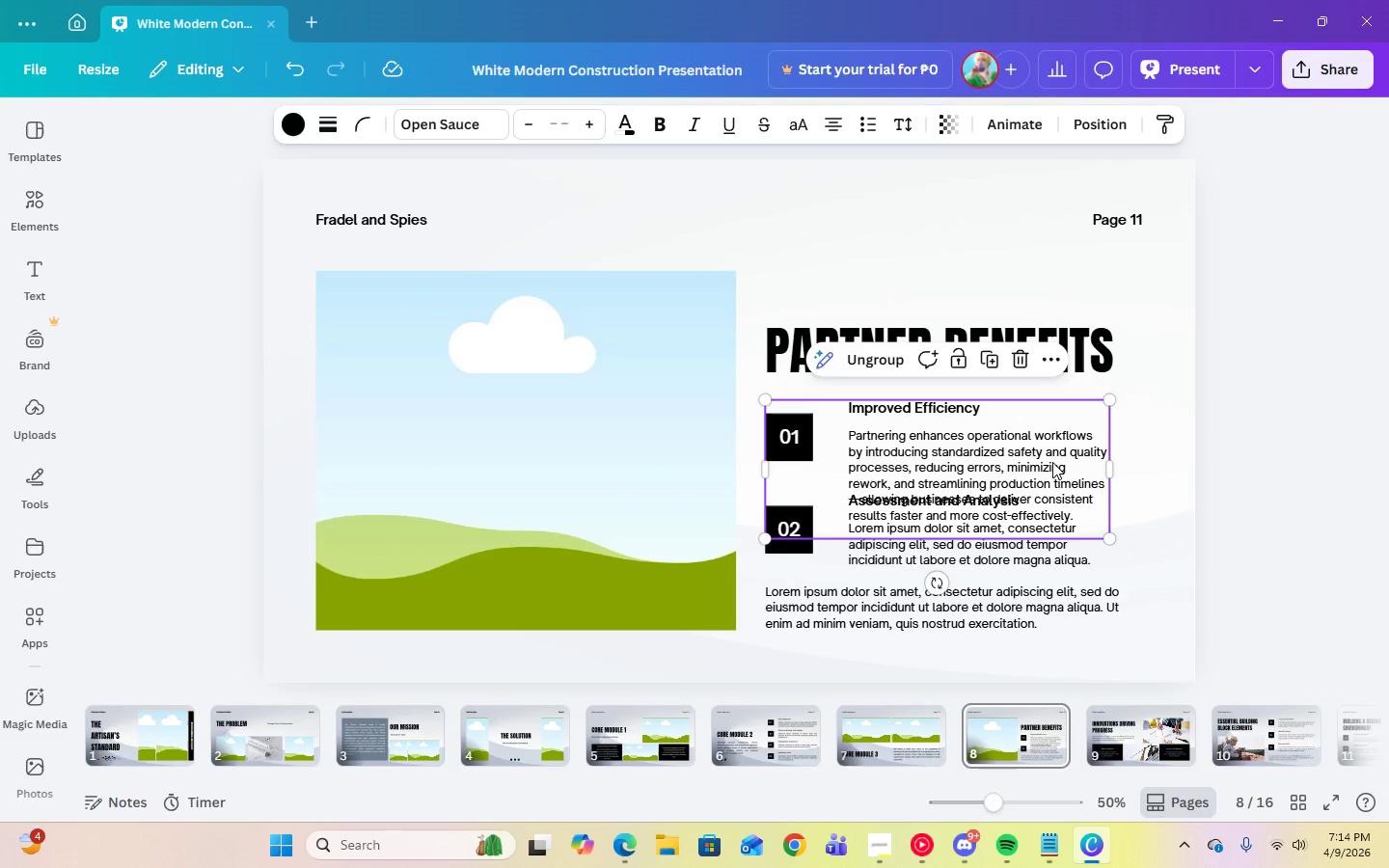 
left_click([1052, 462])
 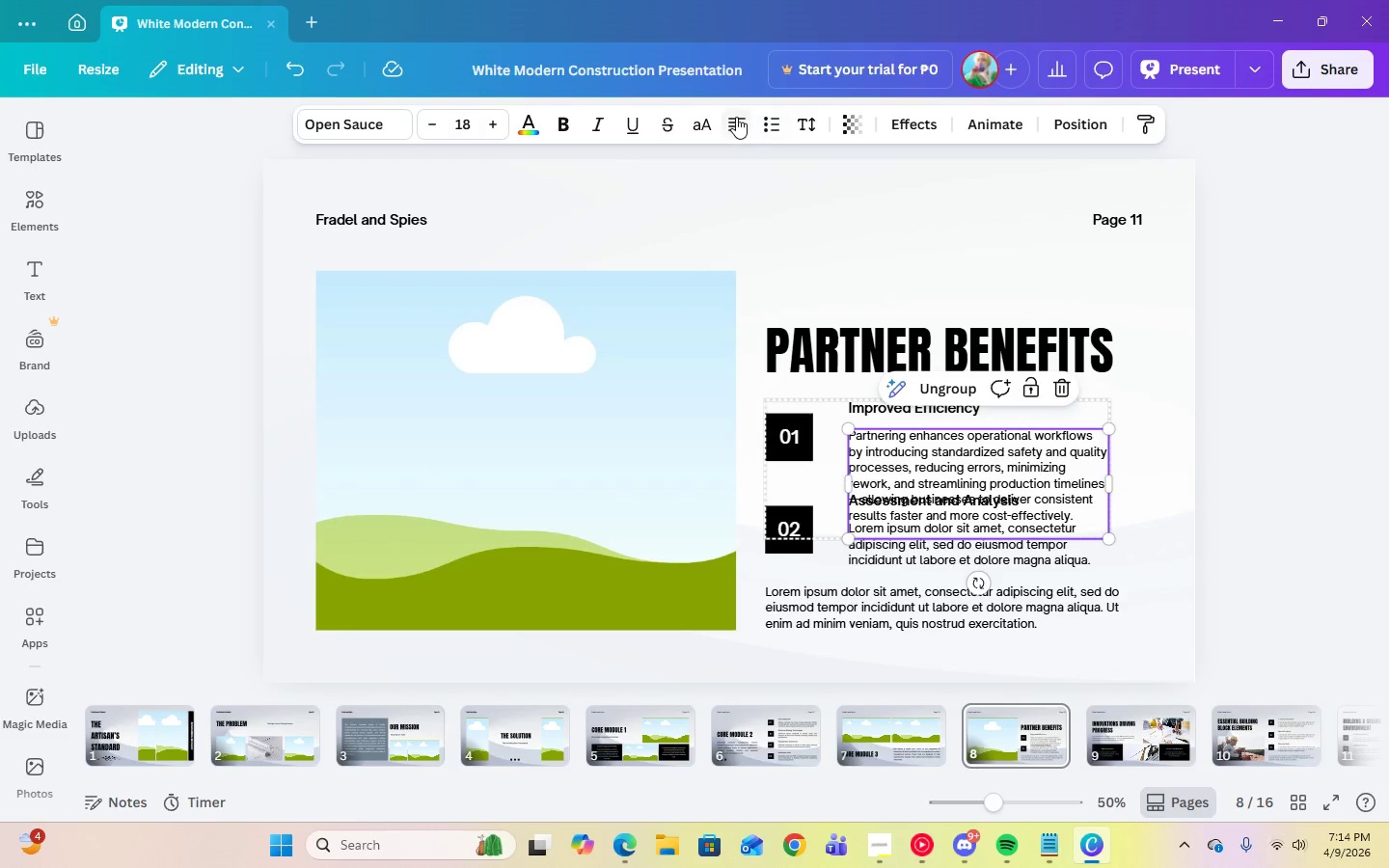 
double_click([736, 117])
 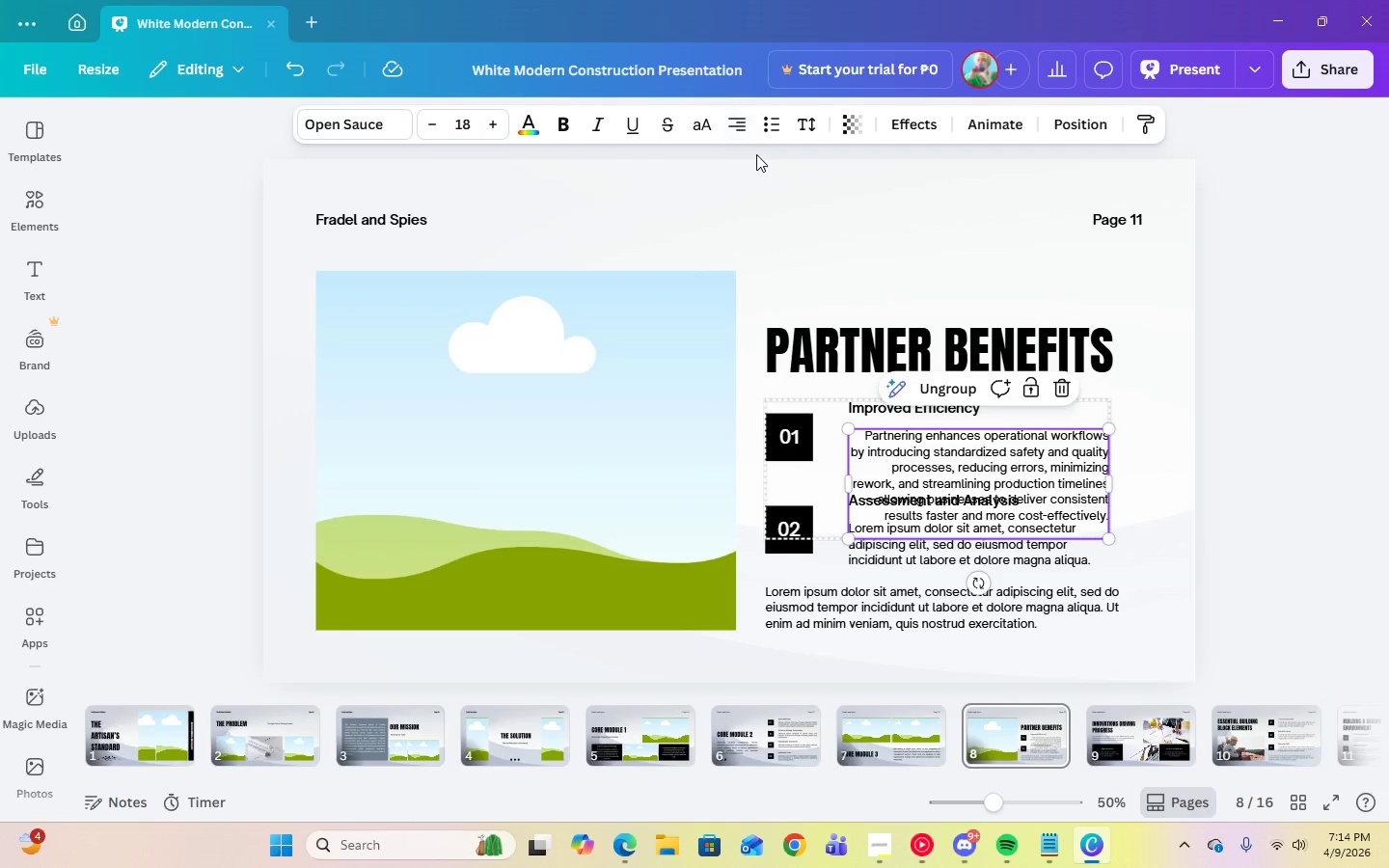 
left_click([737, 122])
 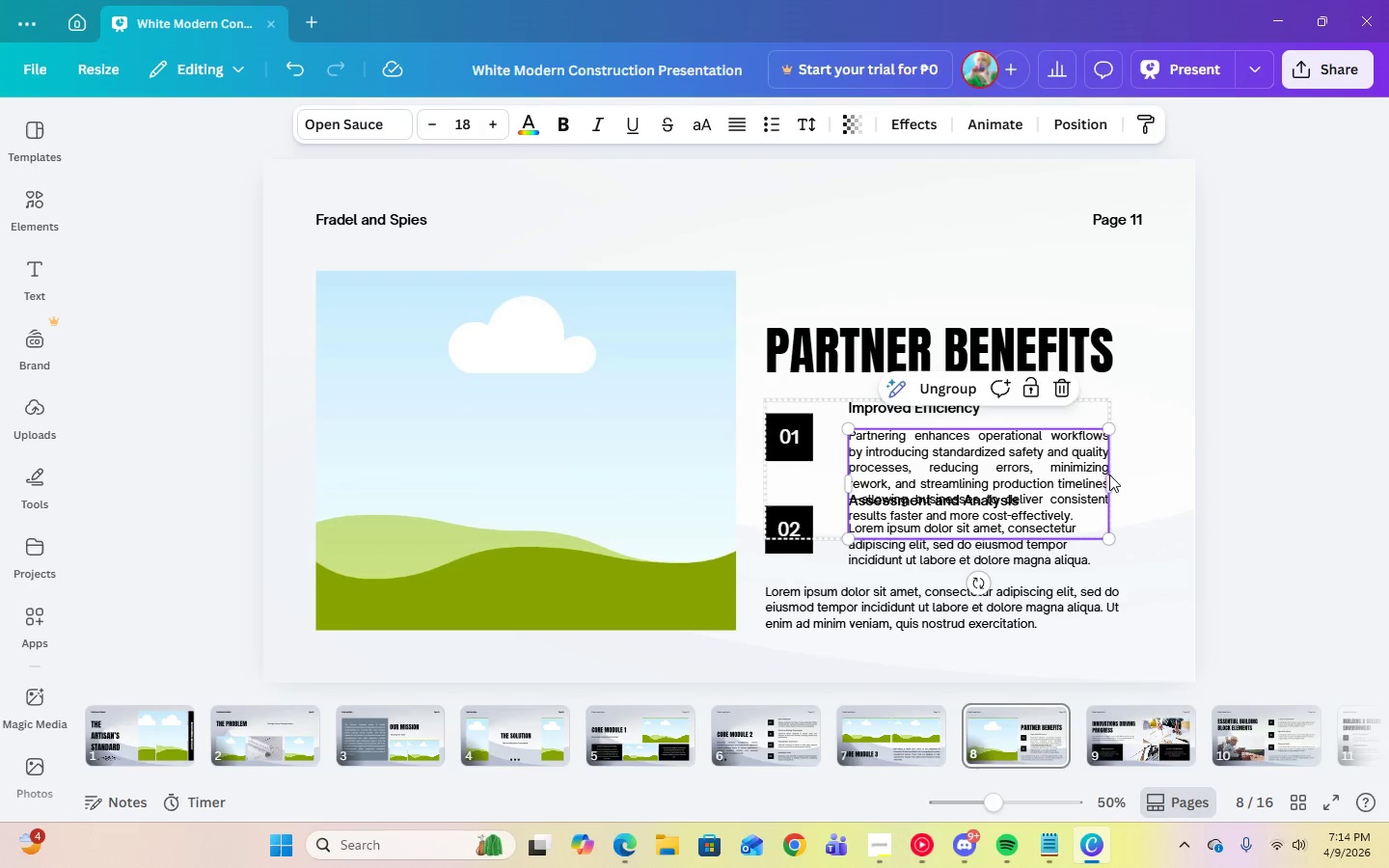 
left_click_drag(start_coordinate=[1113, 480], to_coordinate=[1175, 475])
 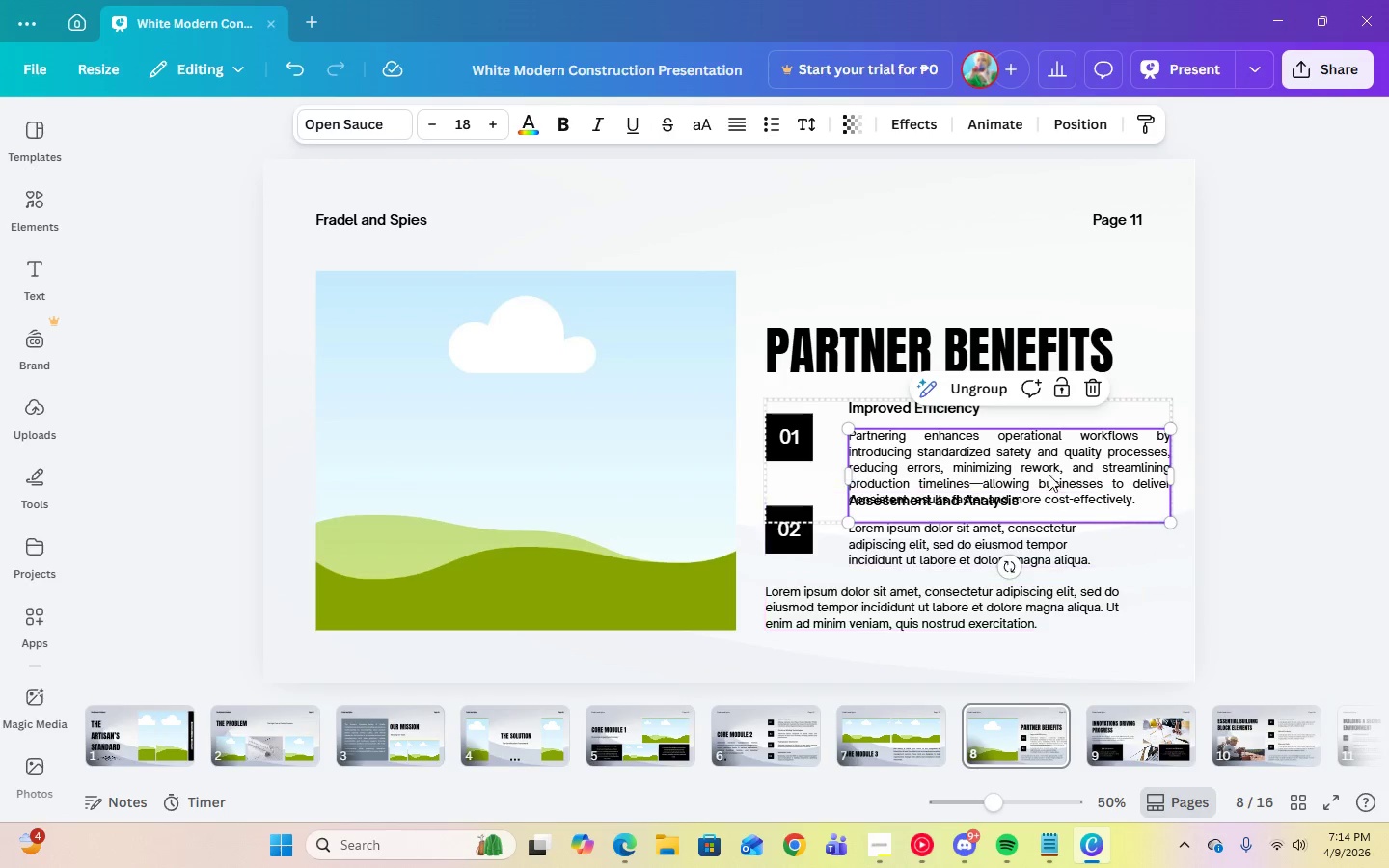 
left_click([1086, 482])
 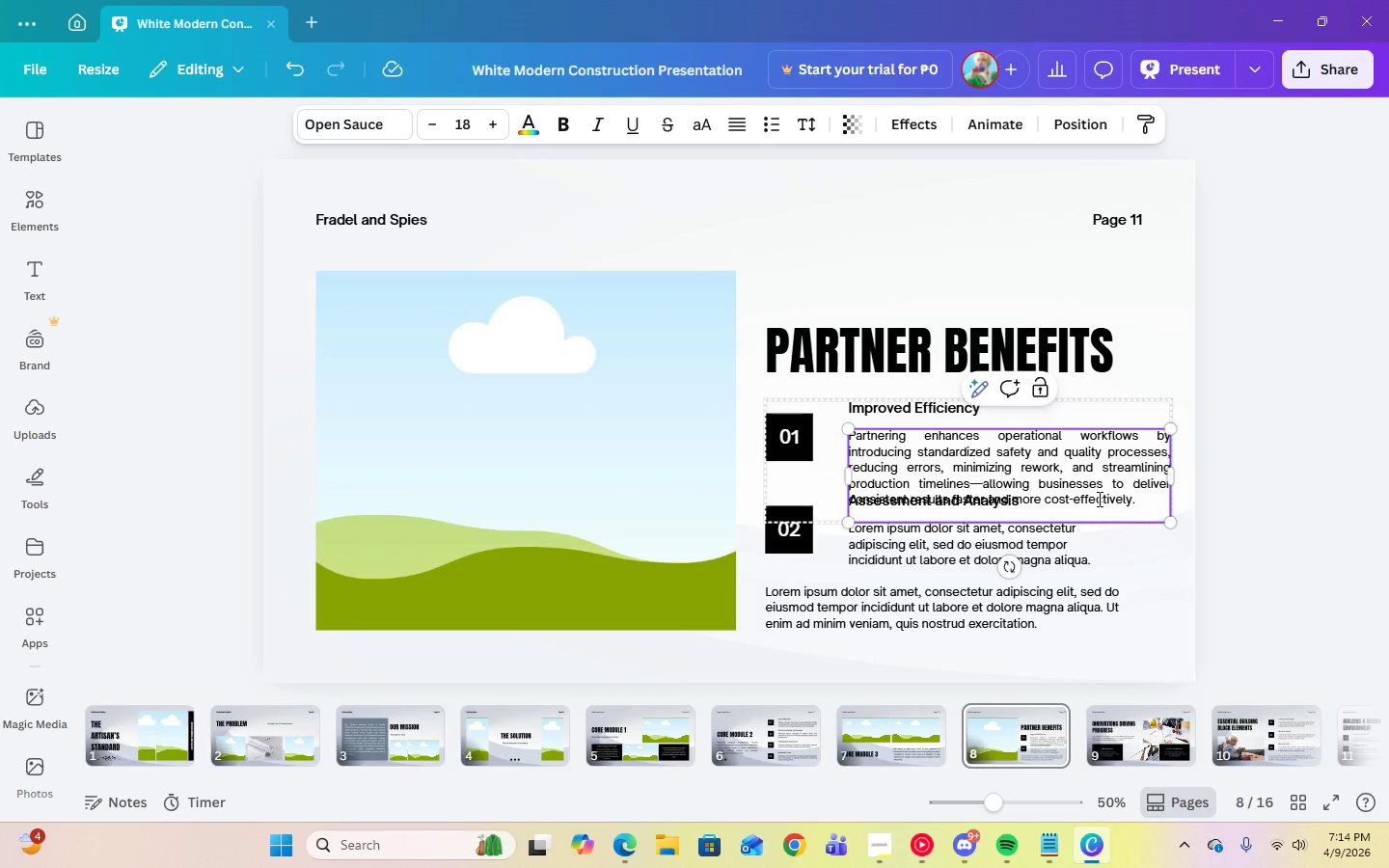 
key(Control+A)
 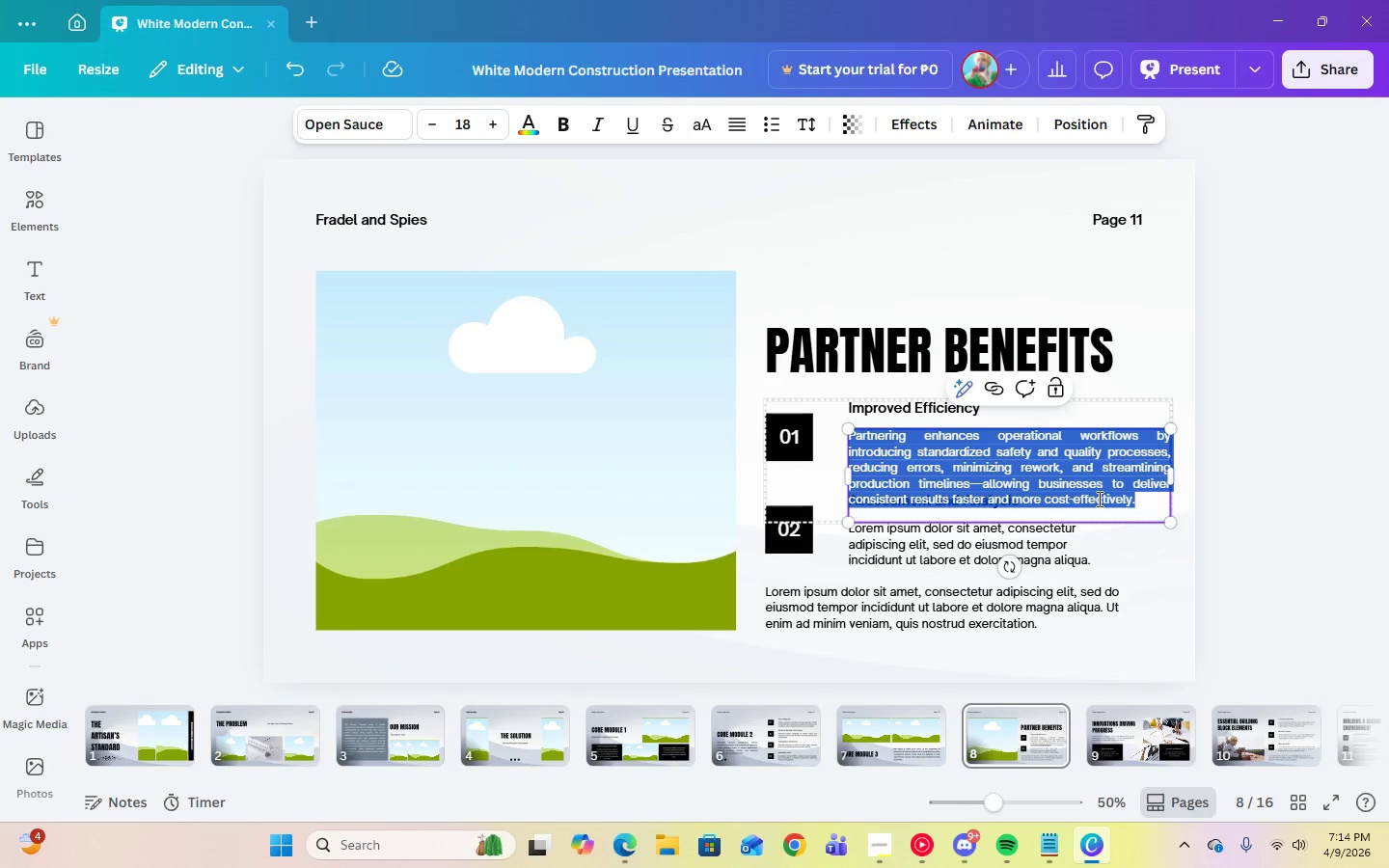 
key(Backspace)
 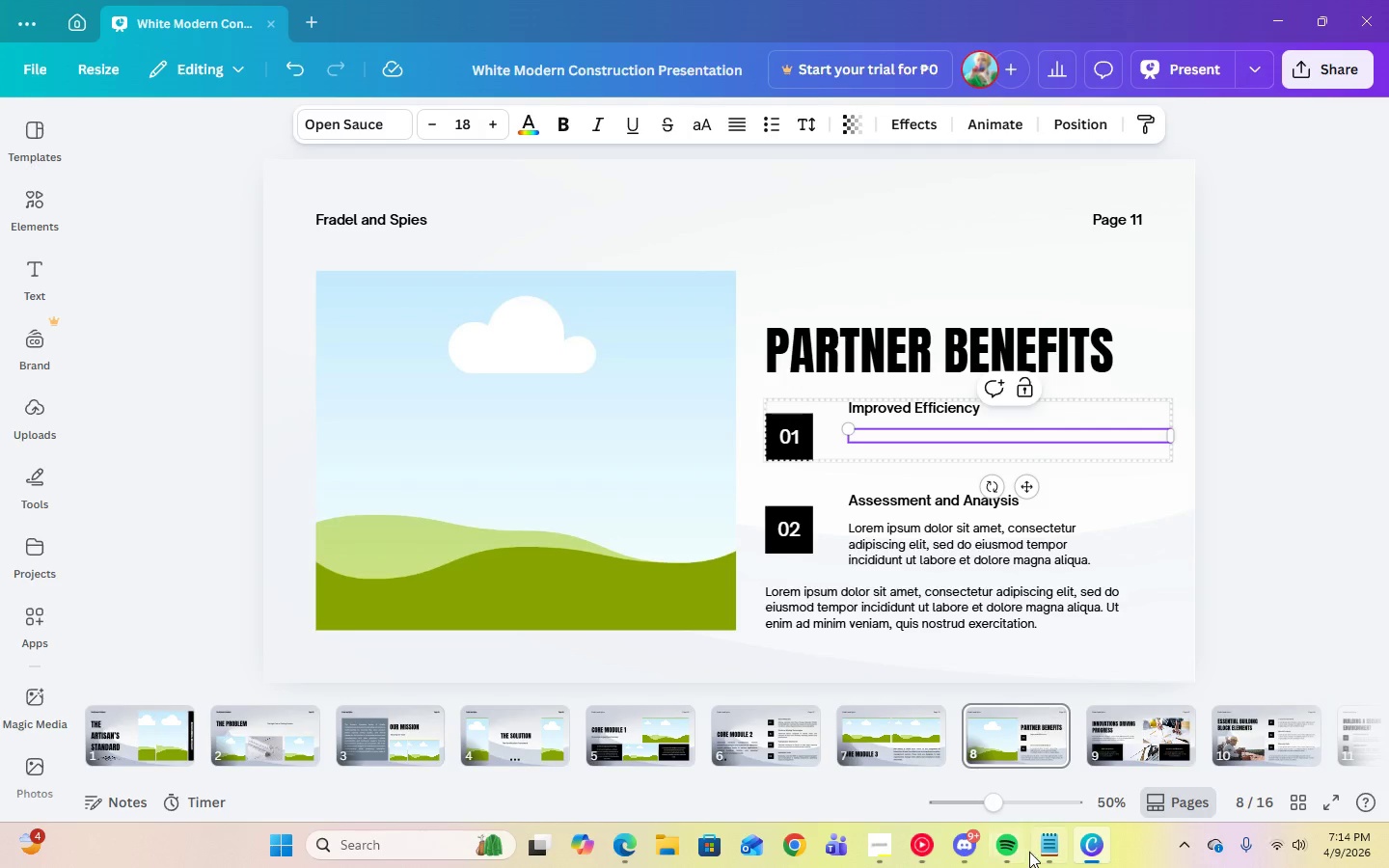 
left_click([1032, 851])
 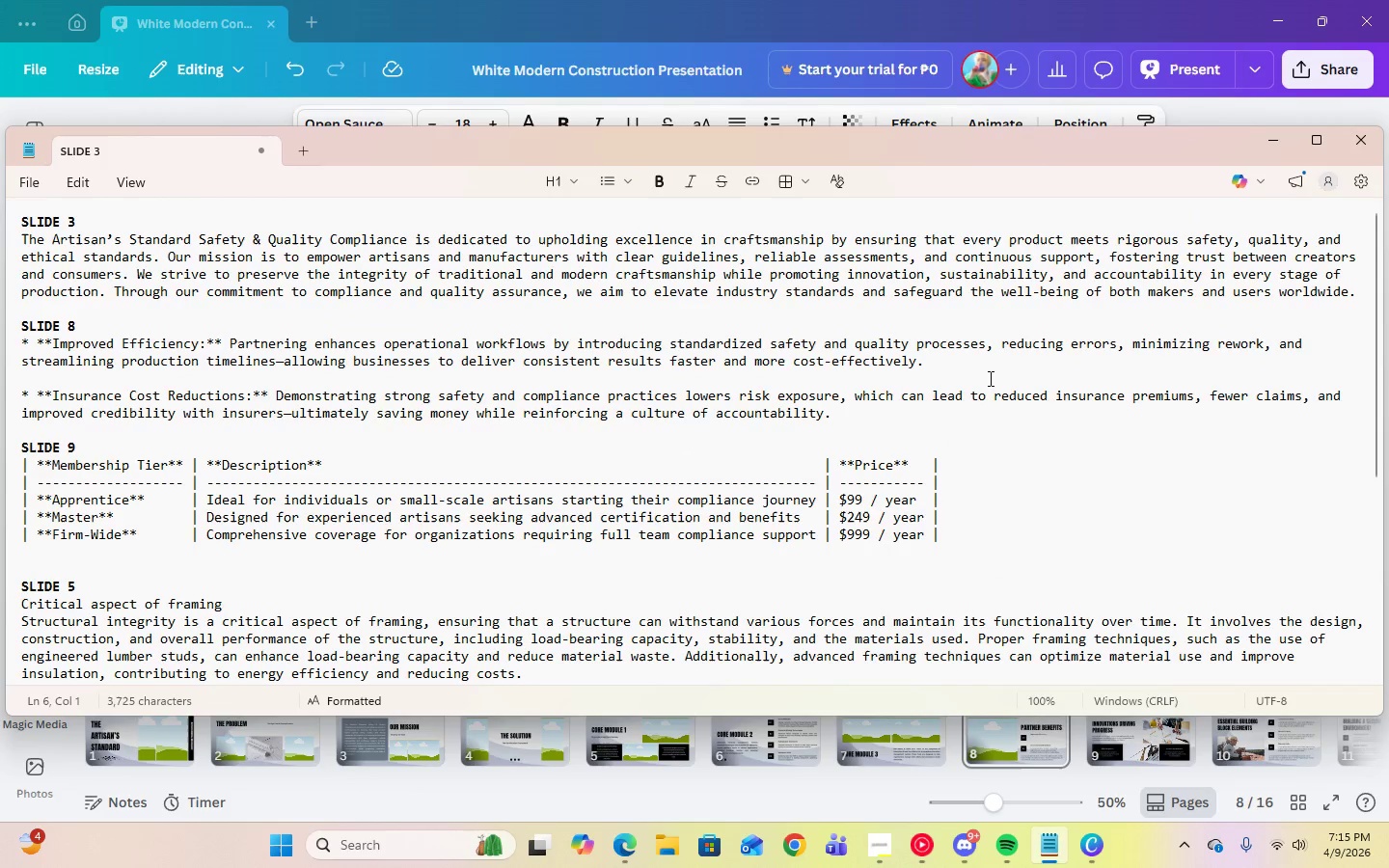 
wait(10.36)
 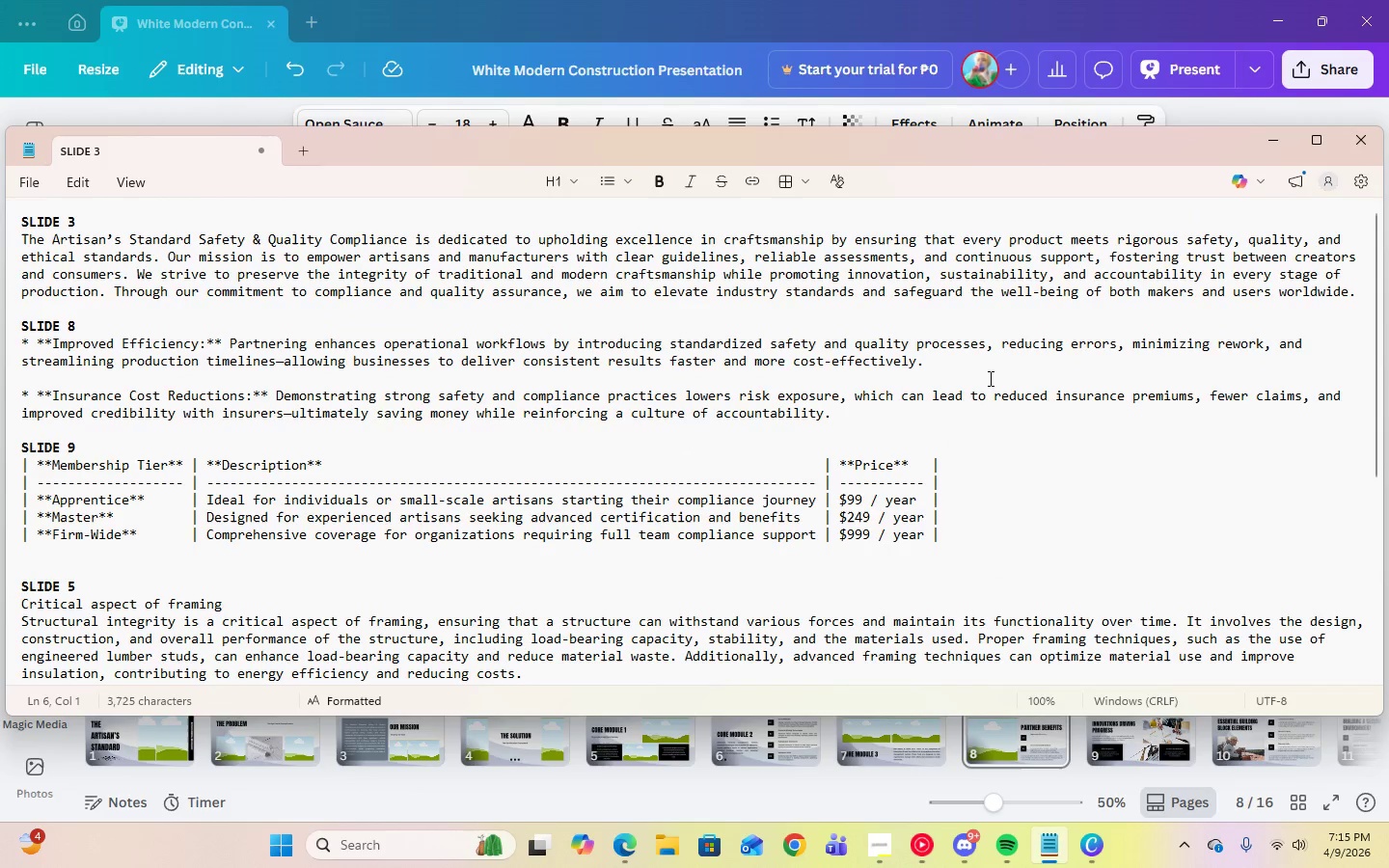 
left_click_drag(start_coordinate=[228, 342], to_coordinate=[198, 360])
 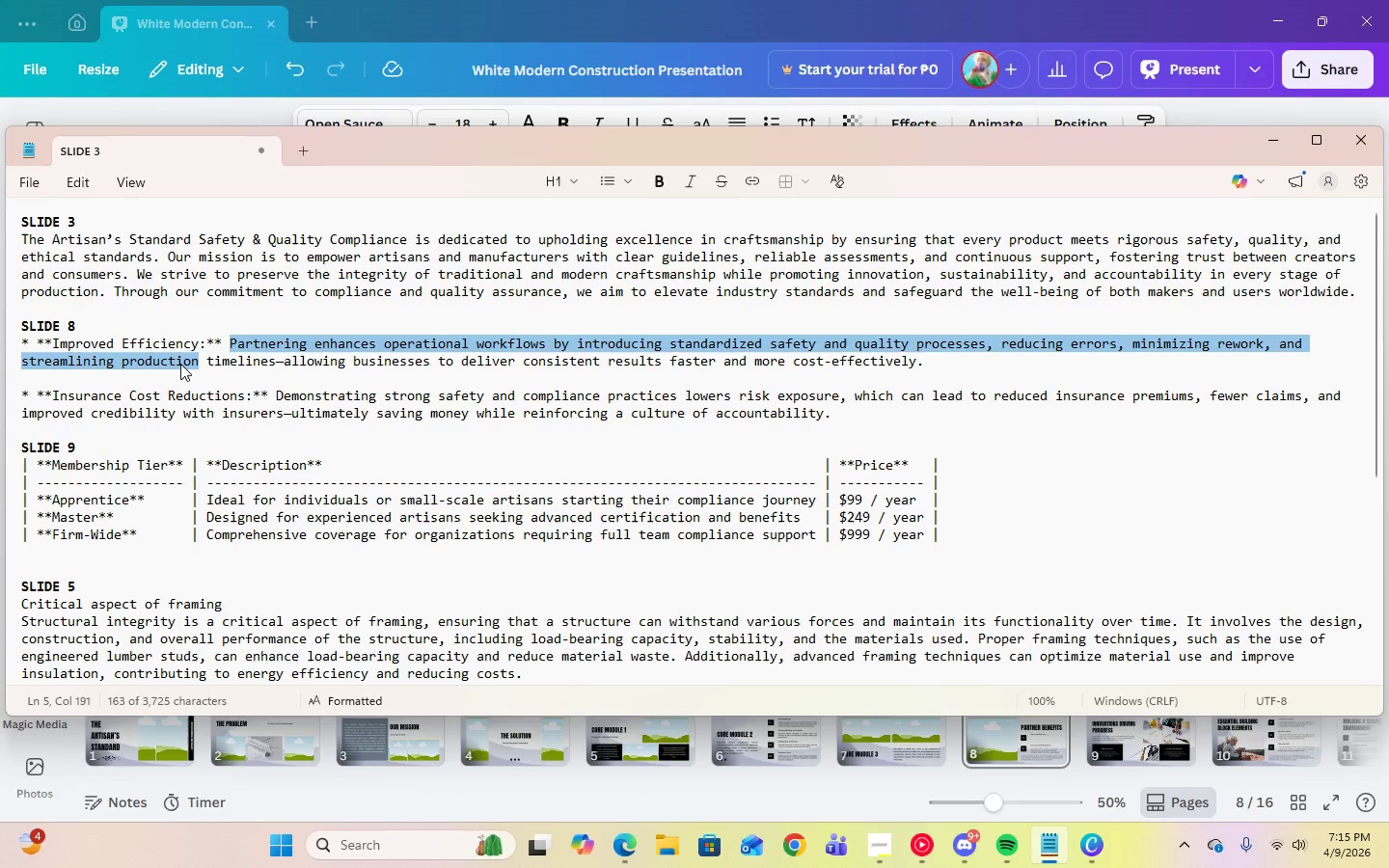 
right_click([180, 364])
 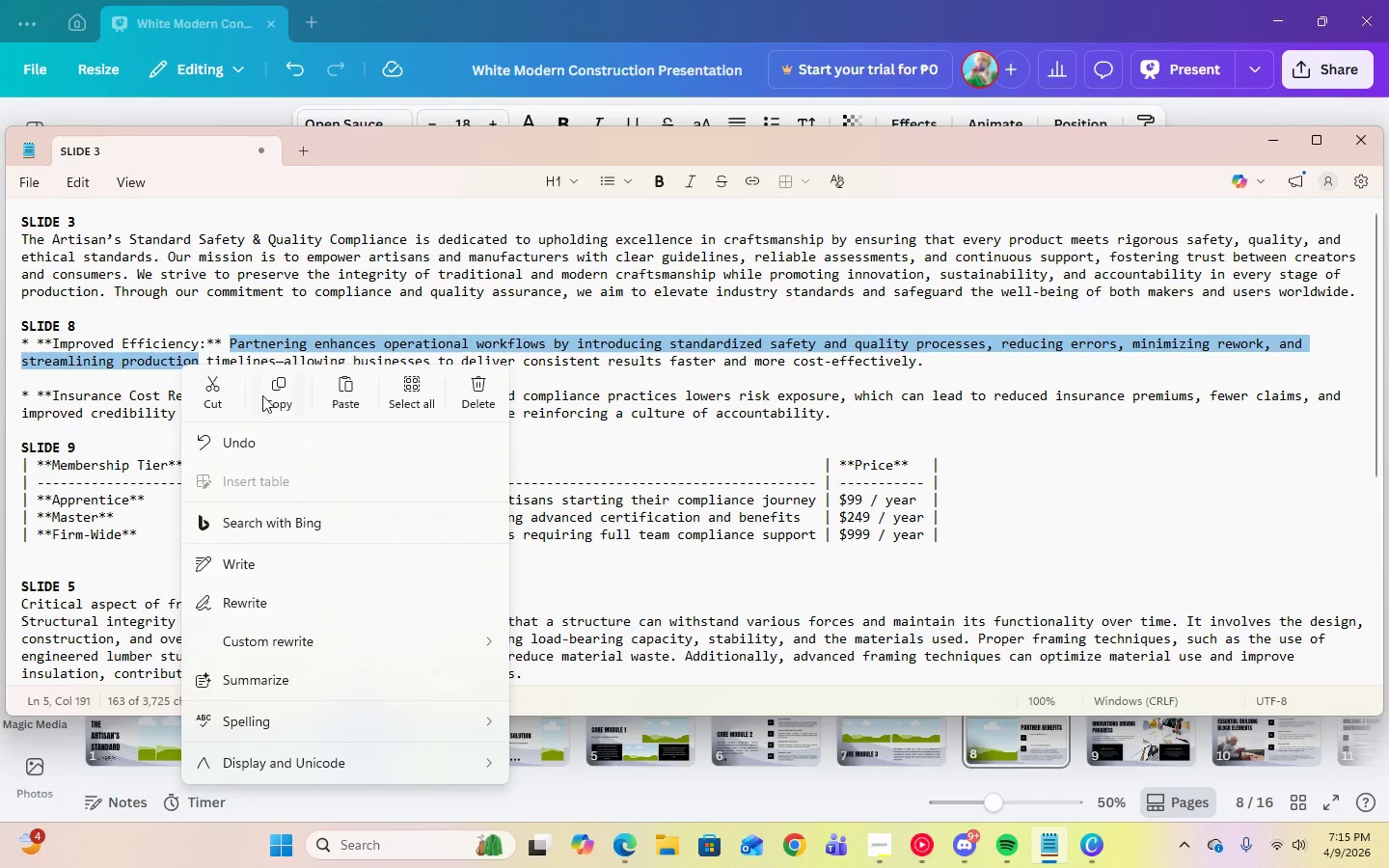 
left_click([269, 395])
 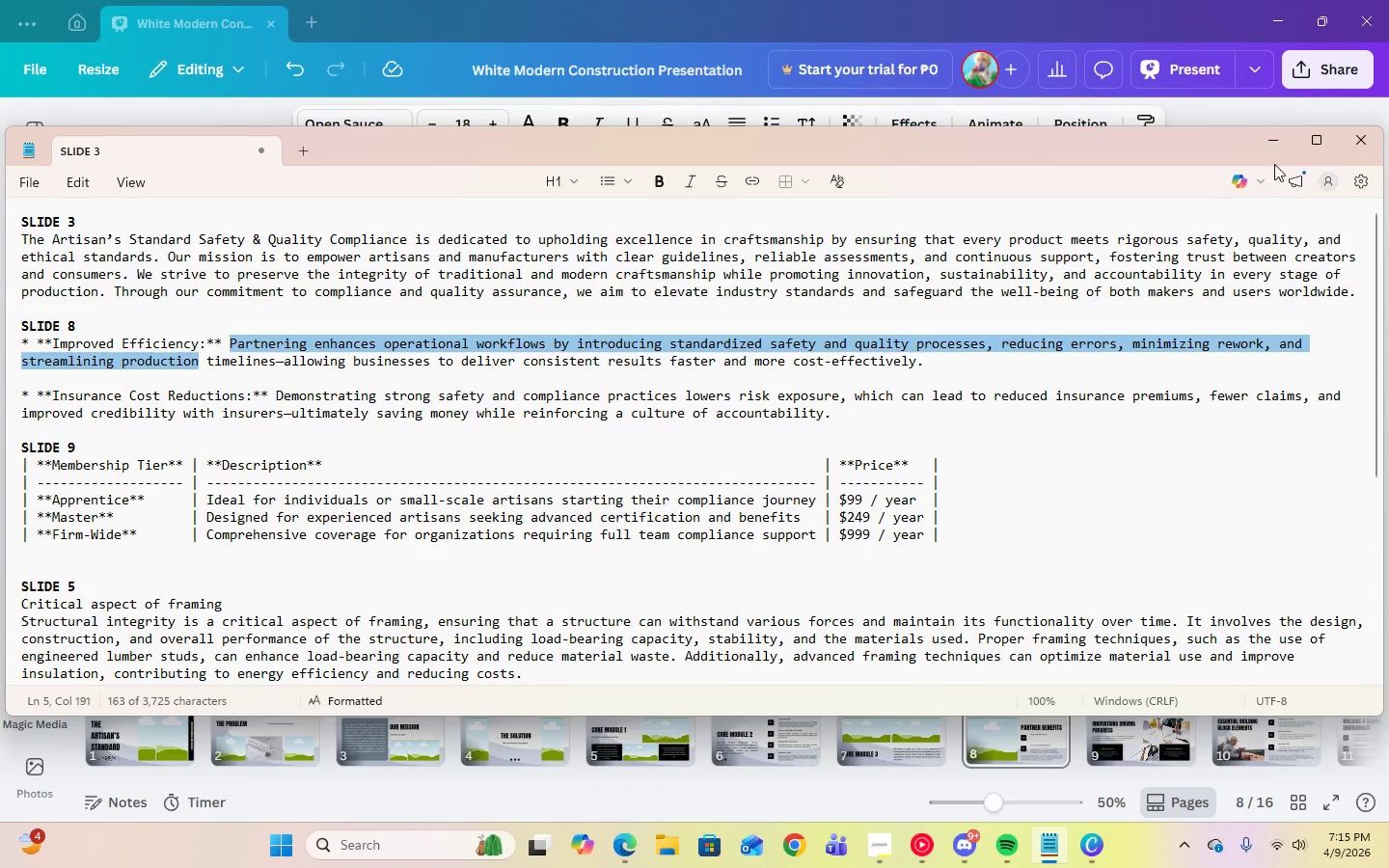 
left_click([1279, 148])
 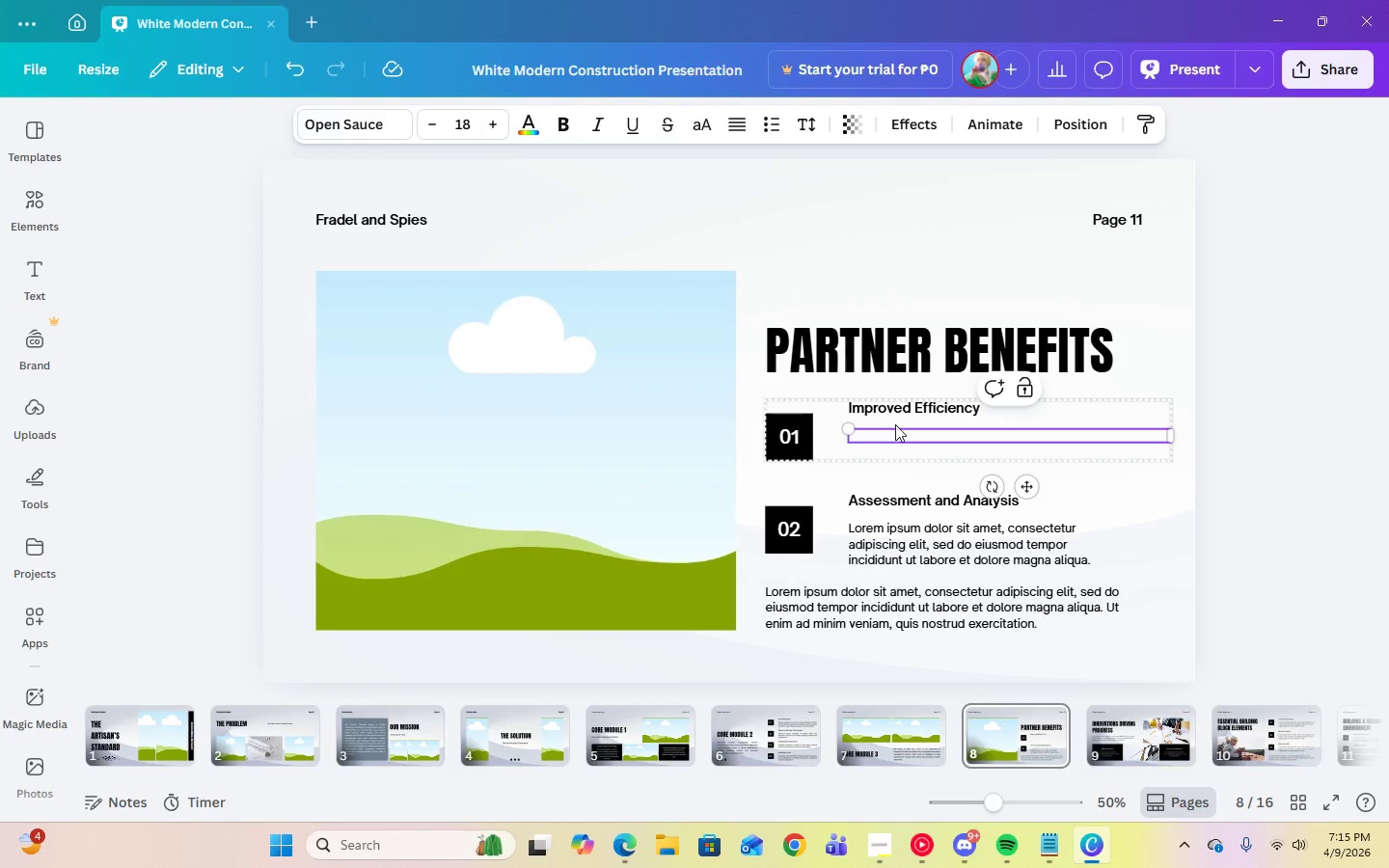 
left_click([895, 438])
 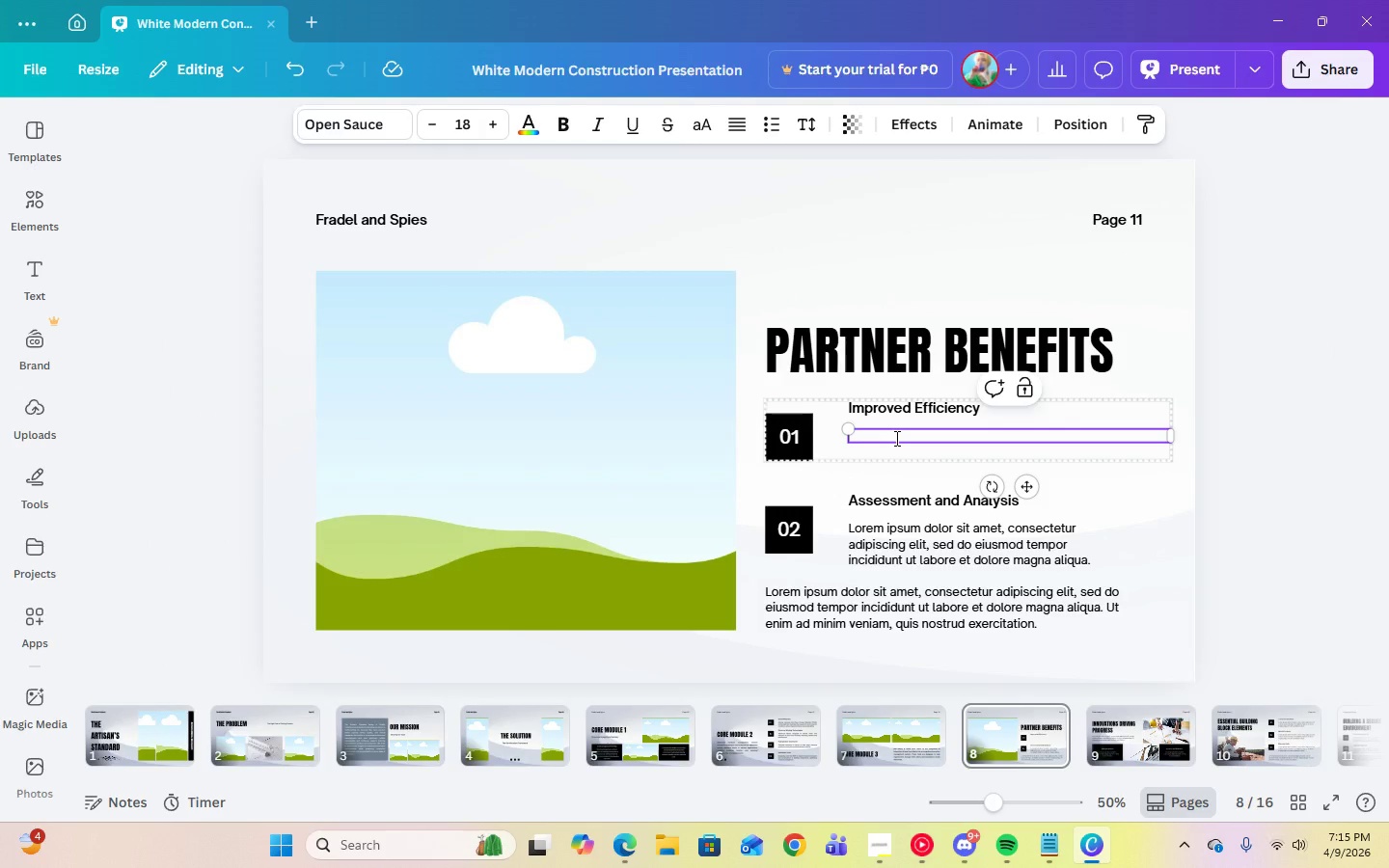 
right_click([895, 438])
 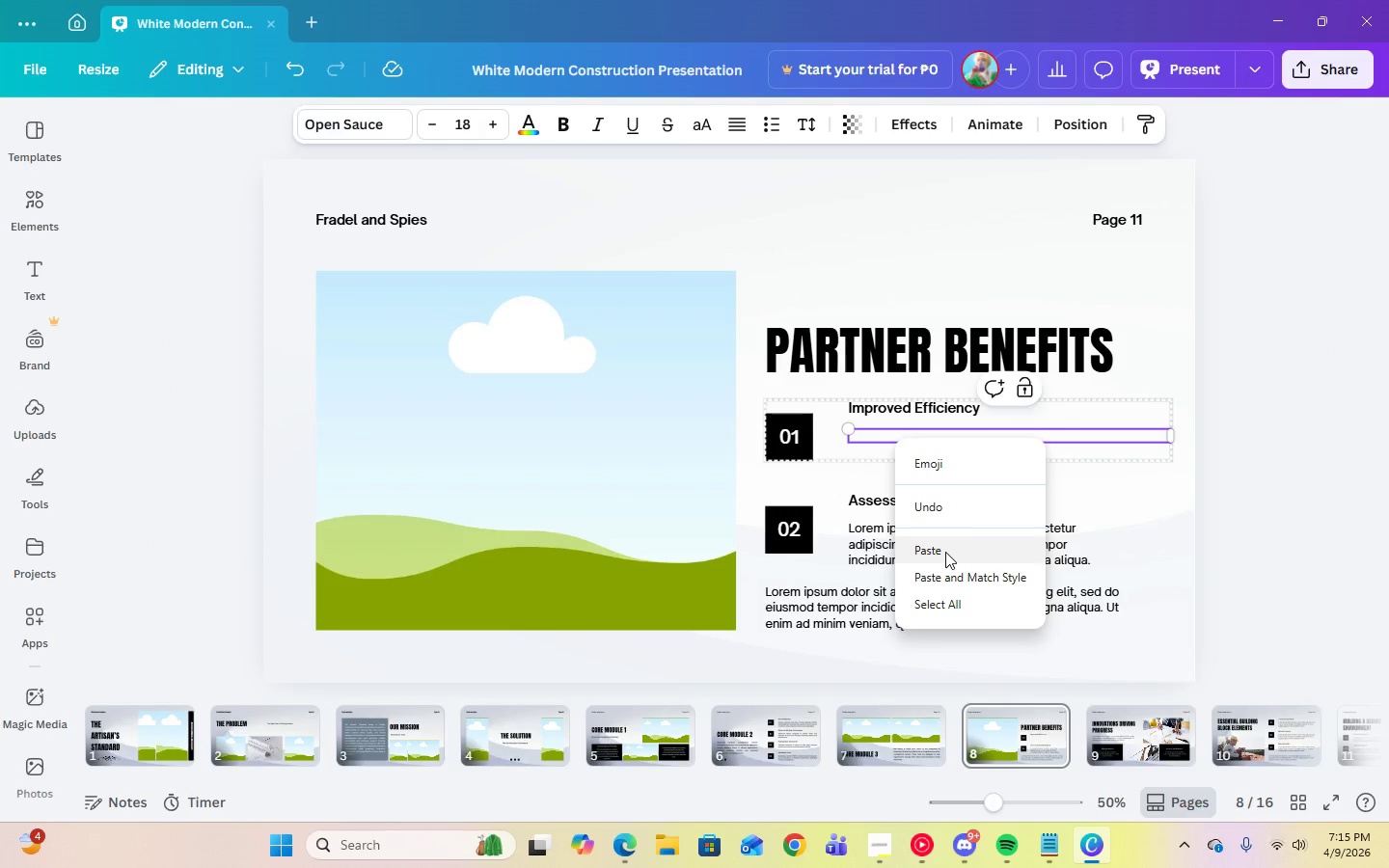 
left_click([944, 552])
 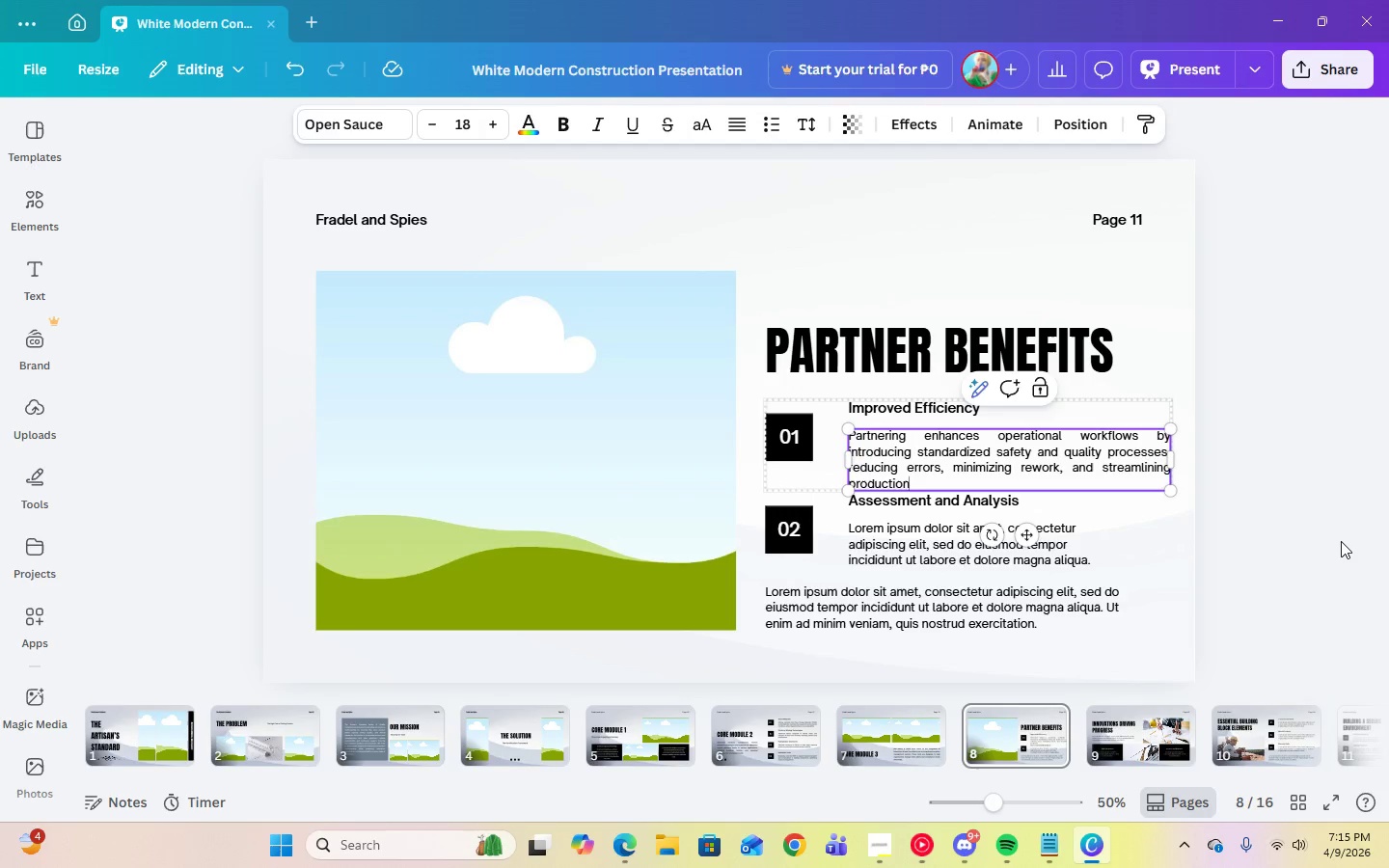 
wait(10.47)
 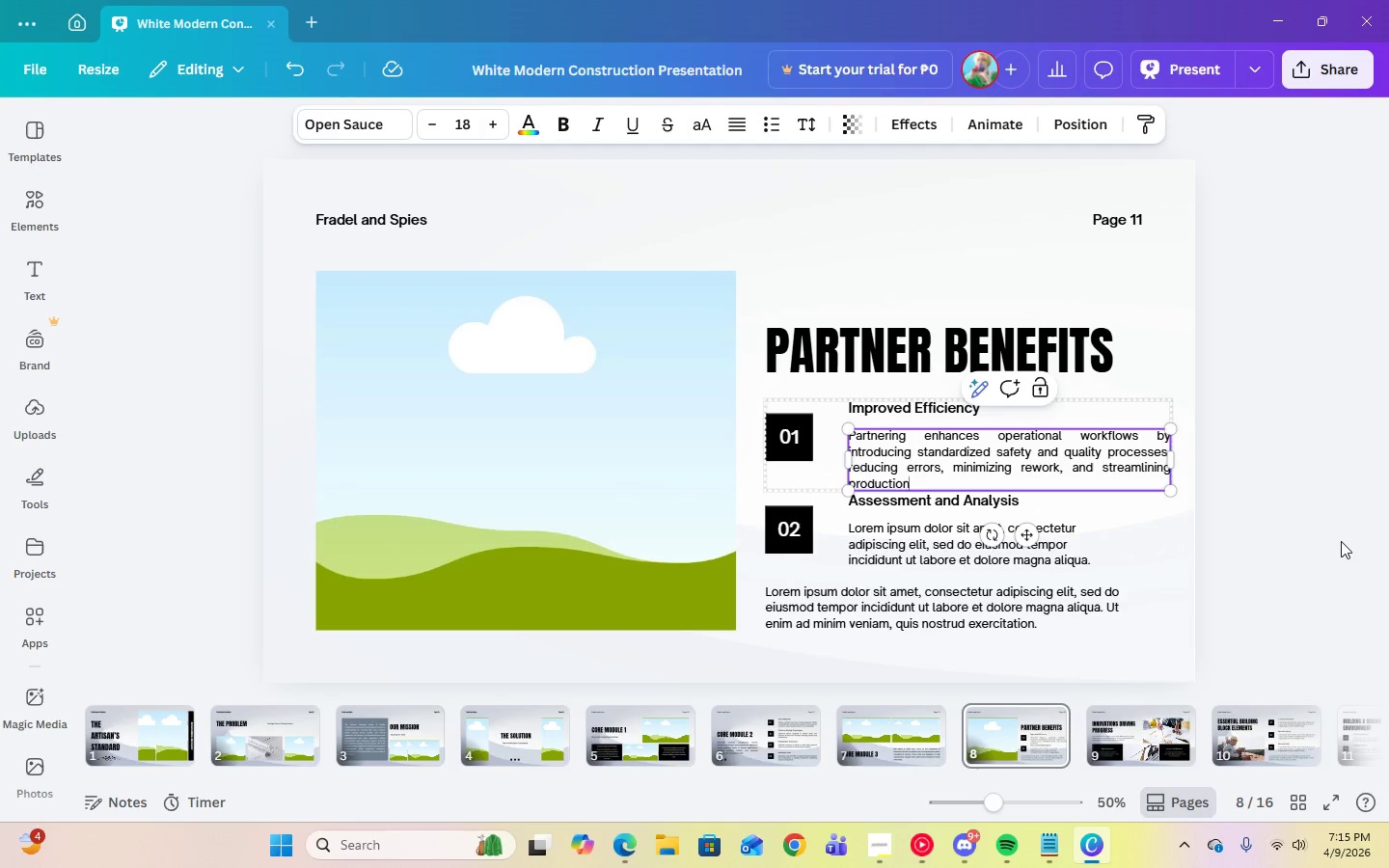 
left_click([1244, 753])
 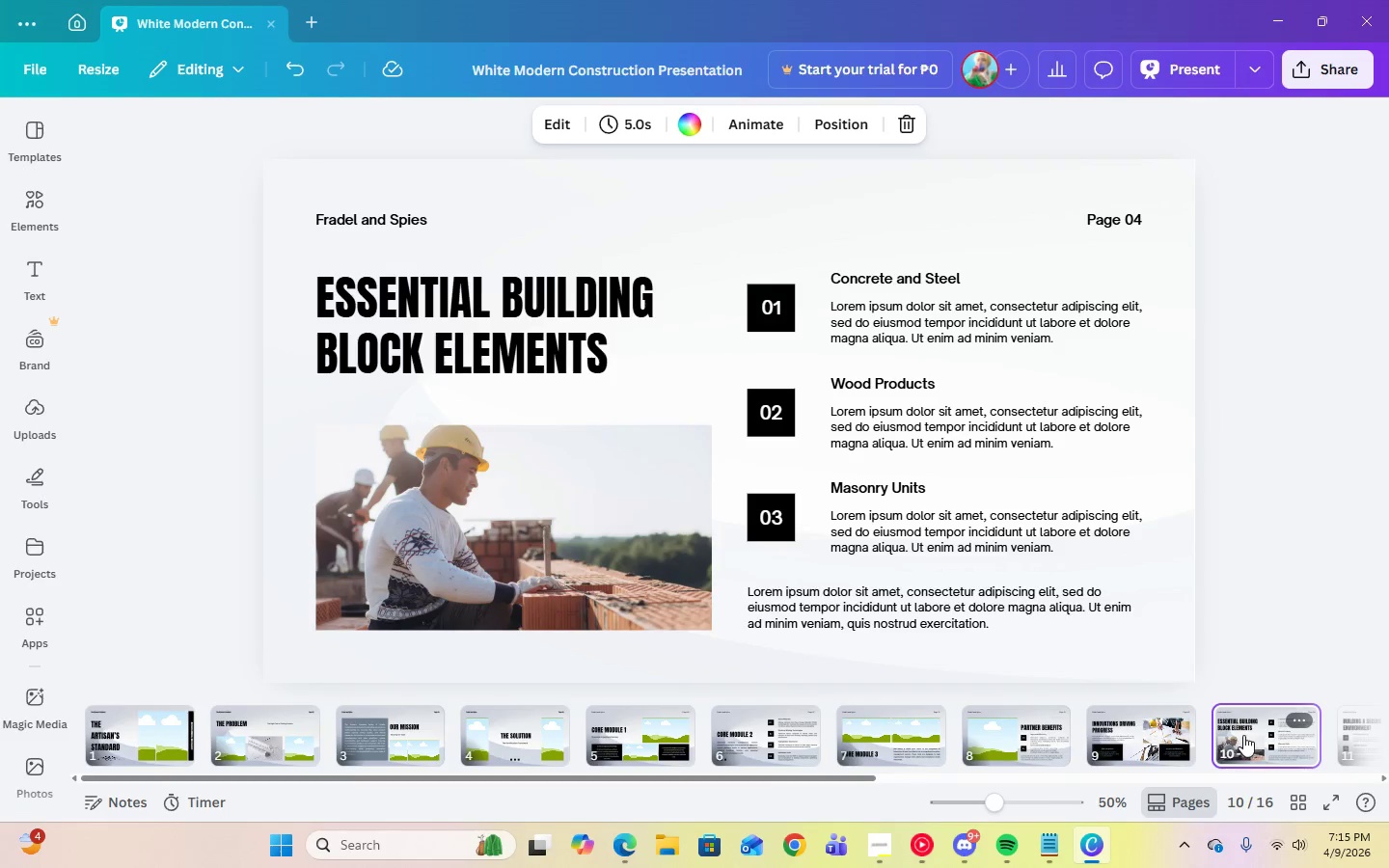 
left_click_drag(start_coordinate=[1243, 735], to_coordinate=[965, 746])
 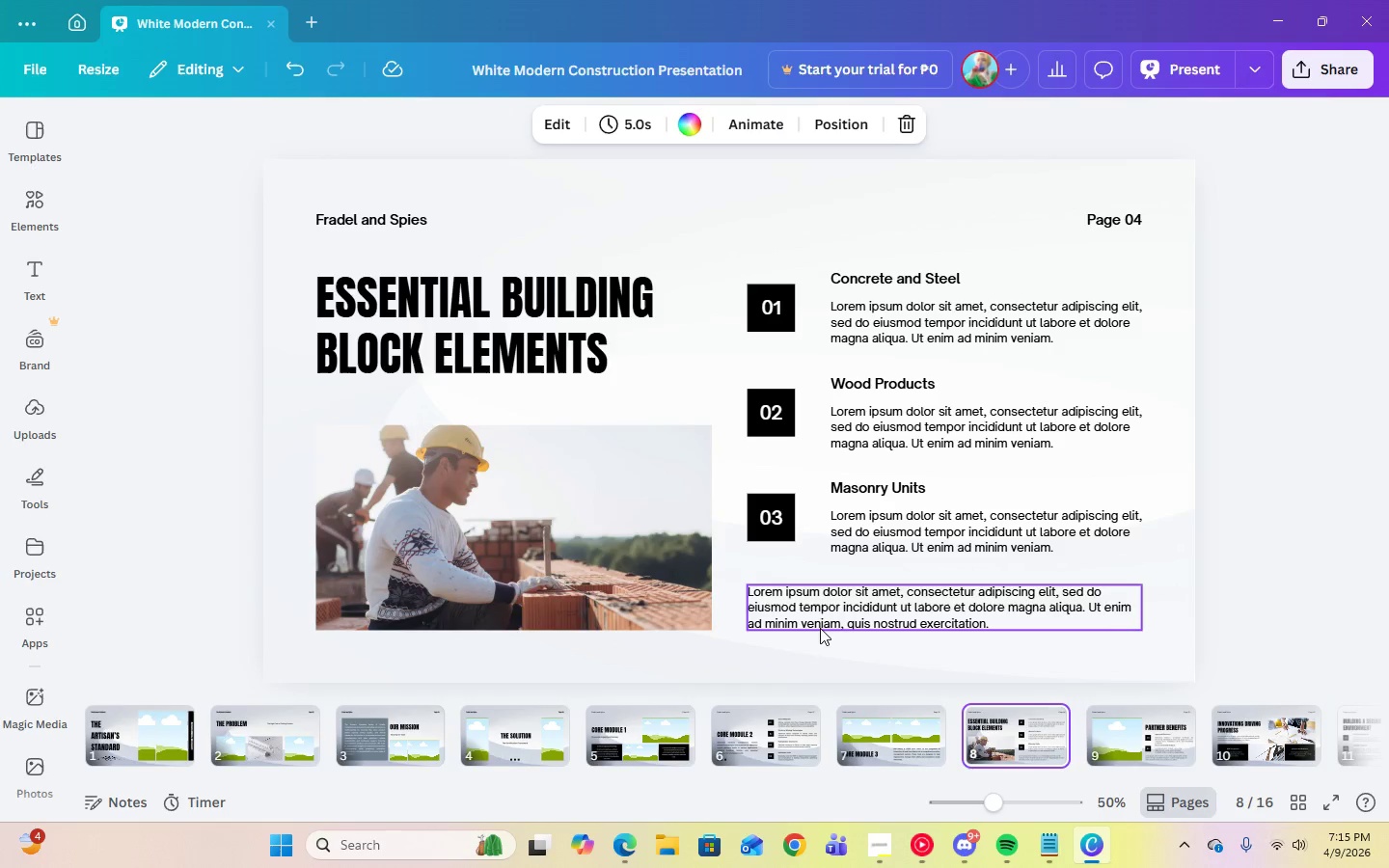 
left_click([817, 621])
 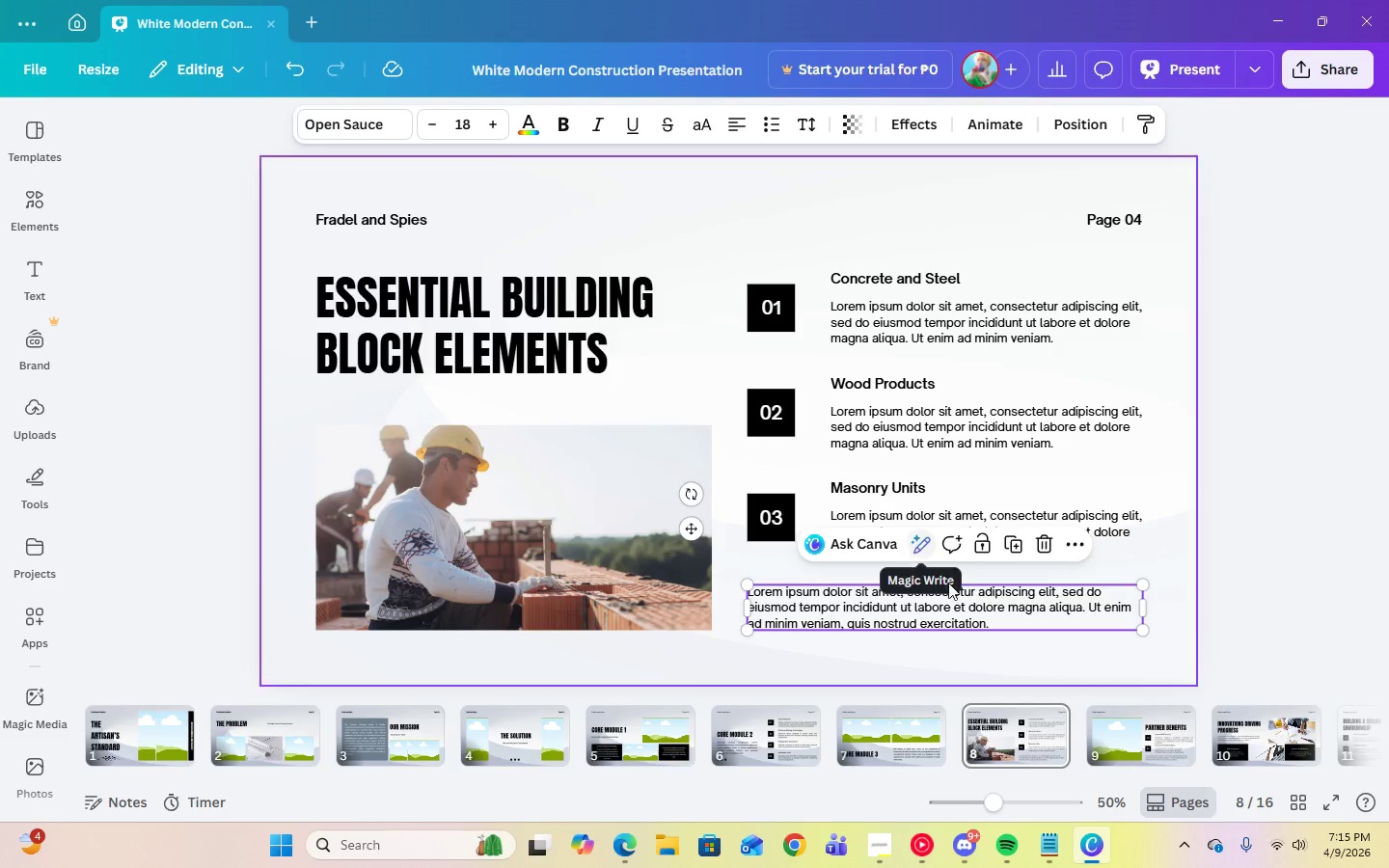 
left_click([1045, 833])
 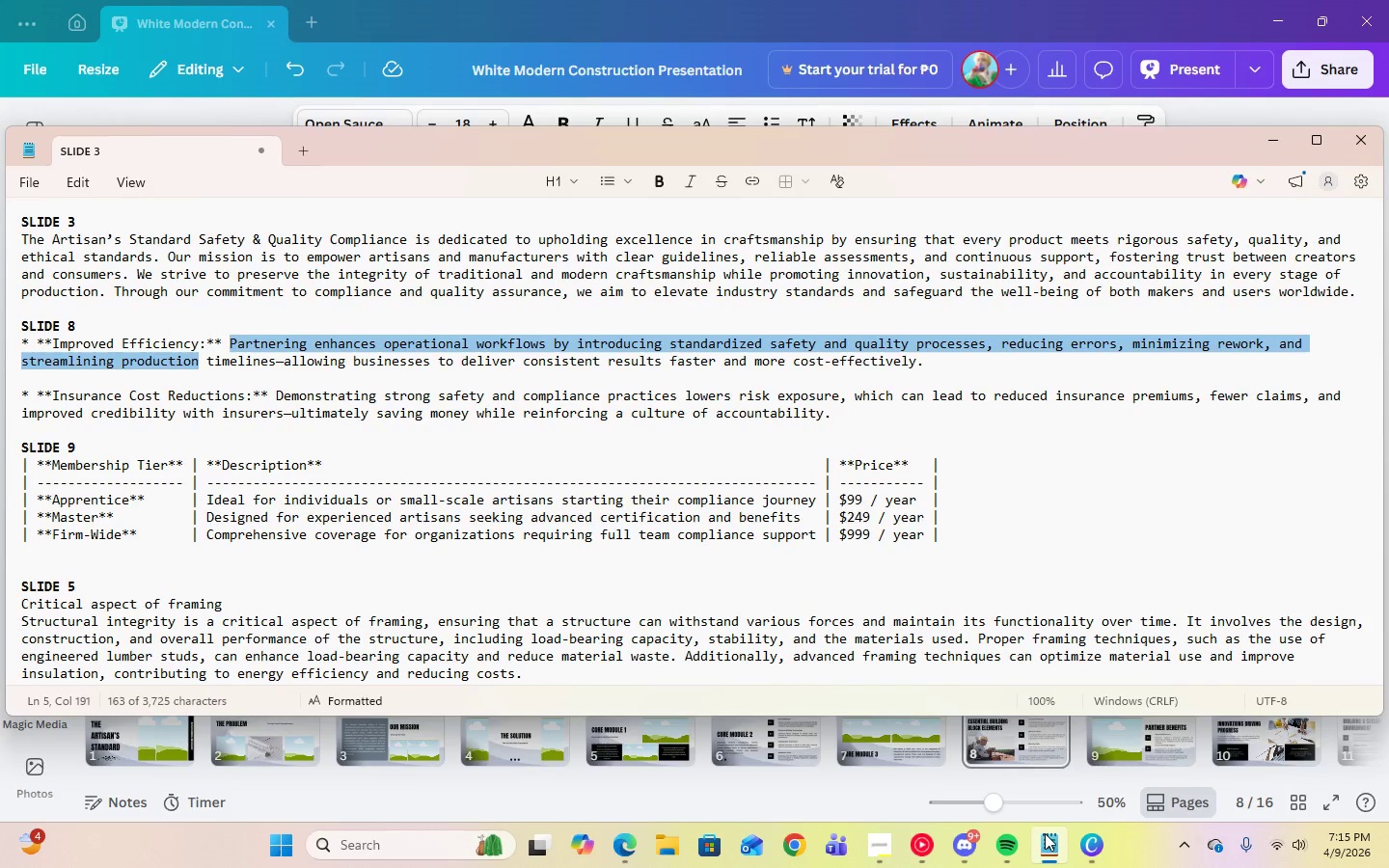 
left_click([1045, 833])
 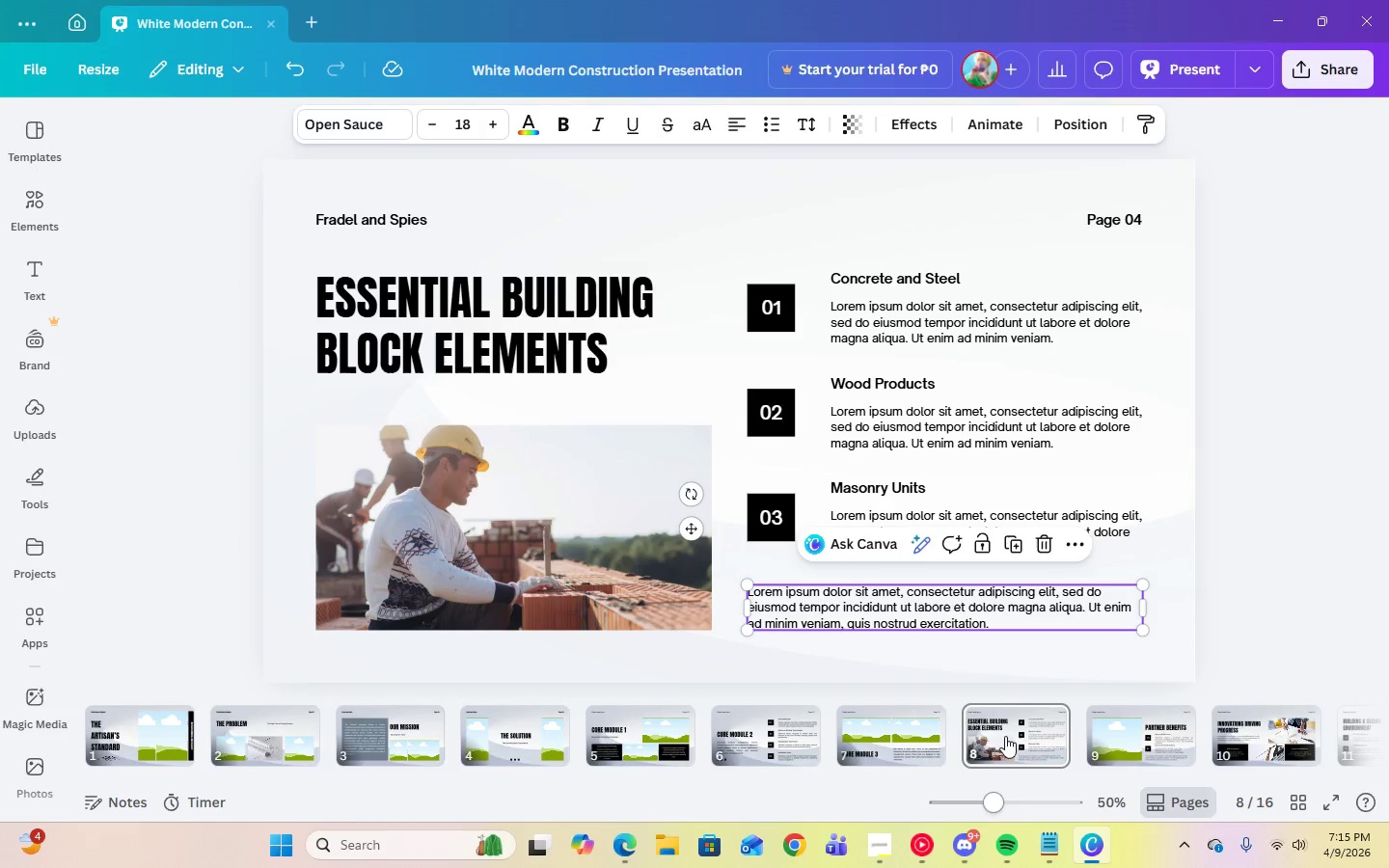 
key(Delete)
 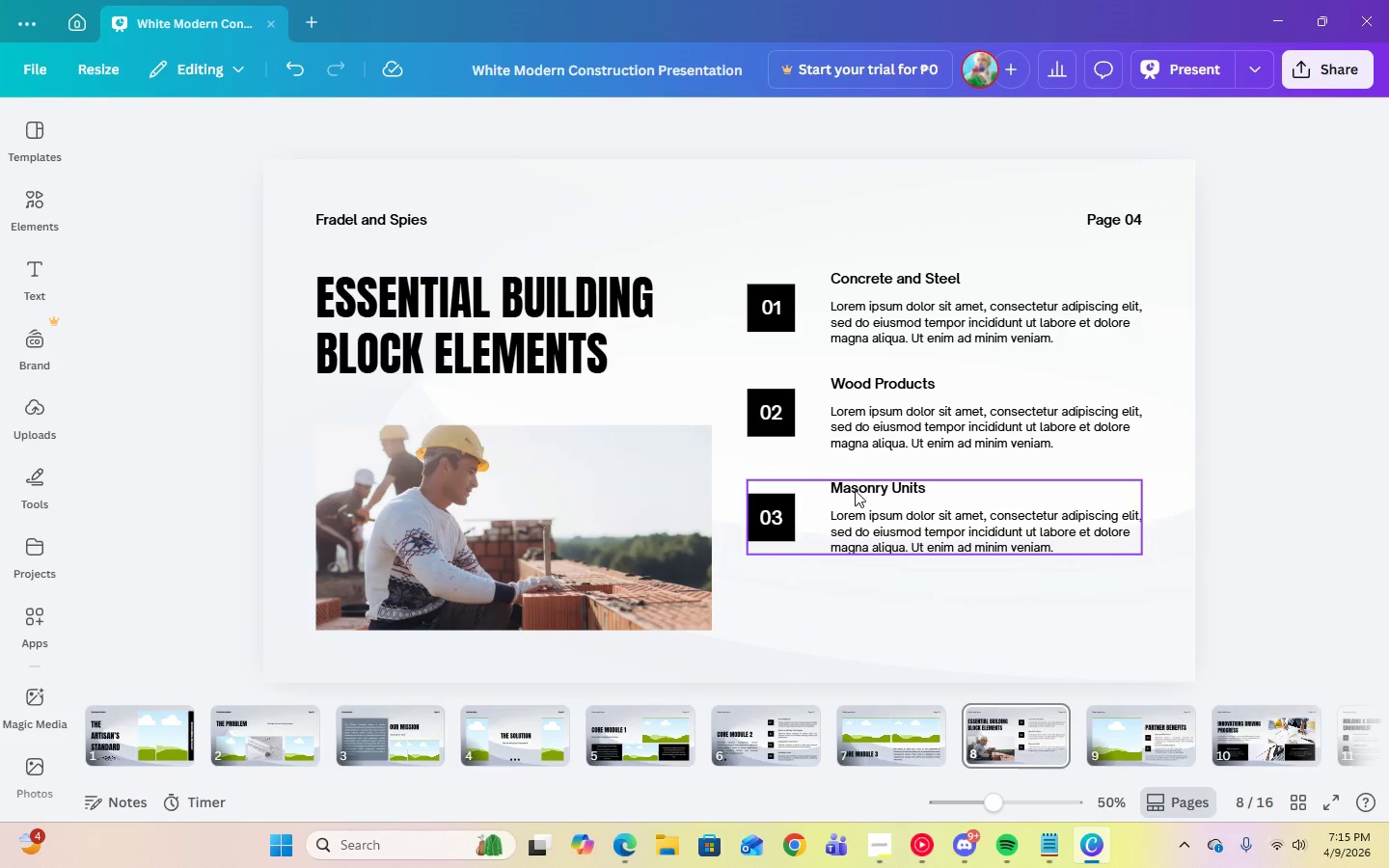 
left_click([858, 493])
 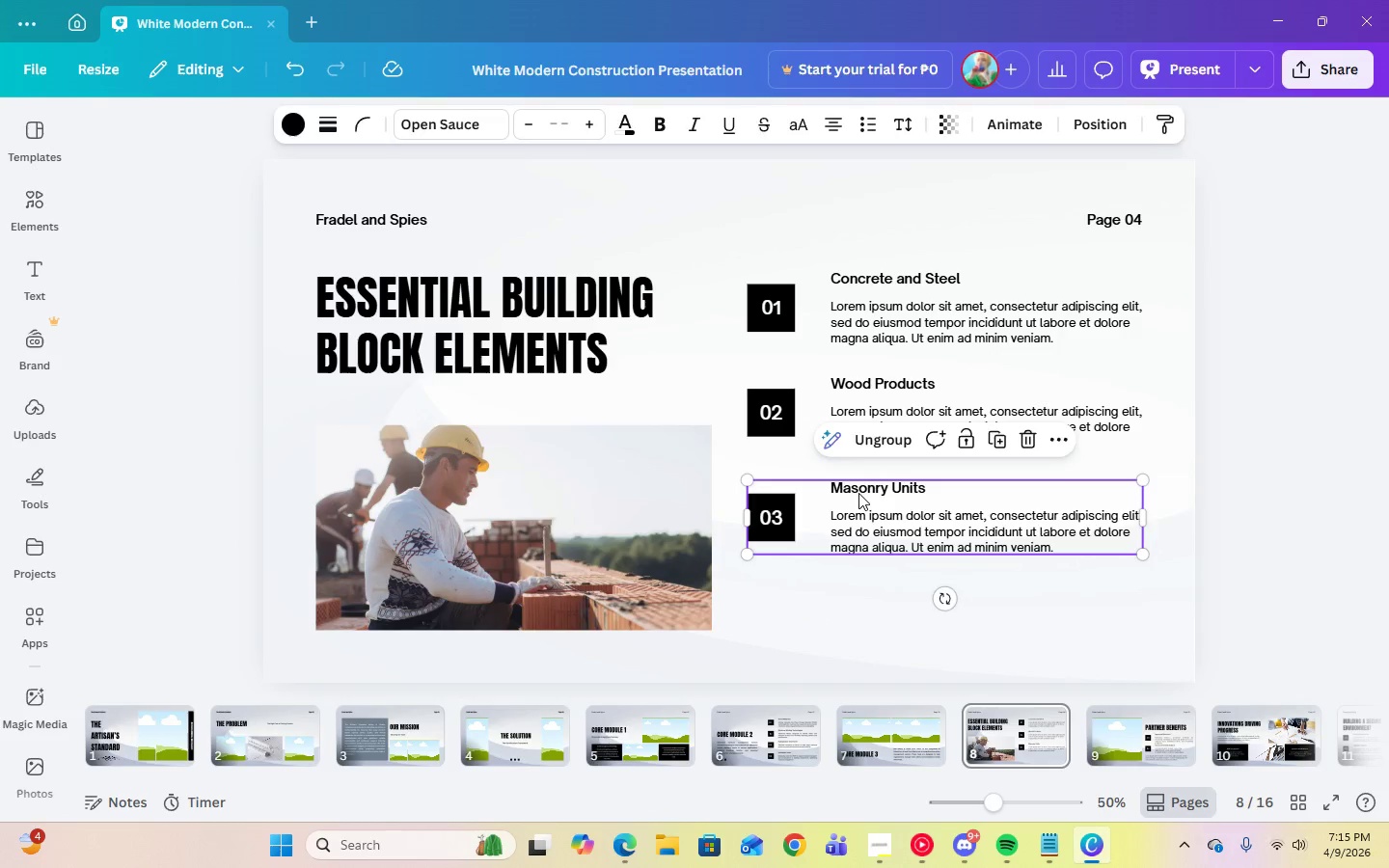 
key(Delete)
 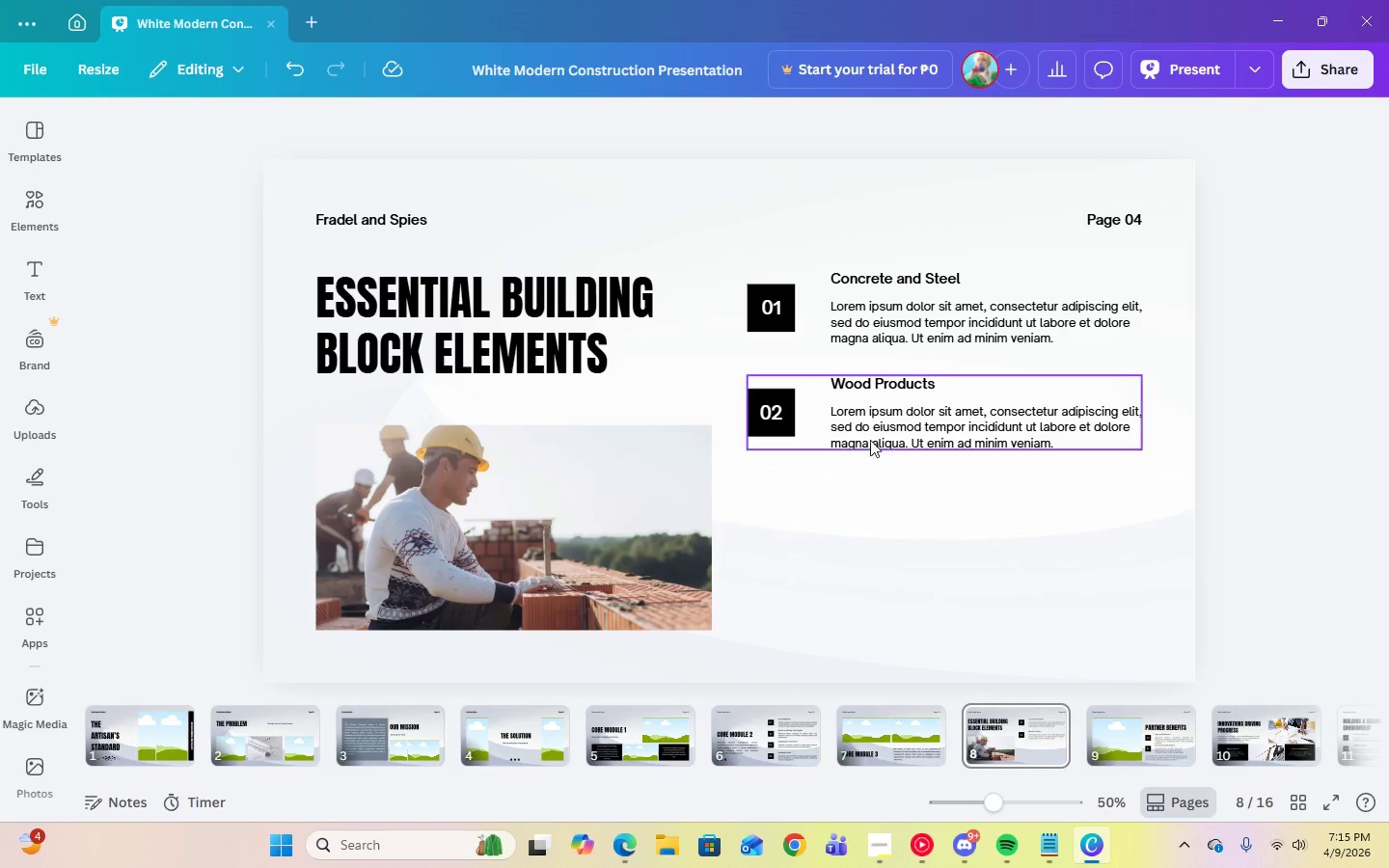 
left_click([871, 436])
 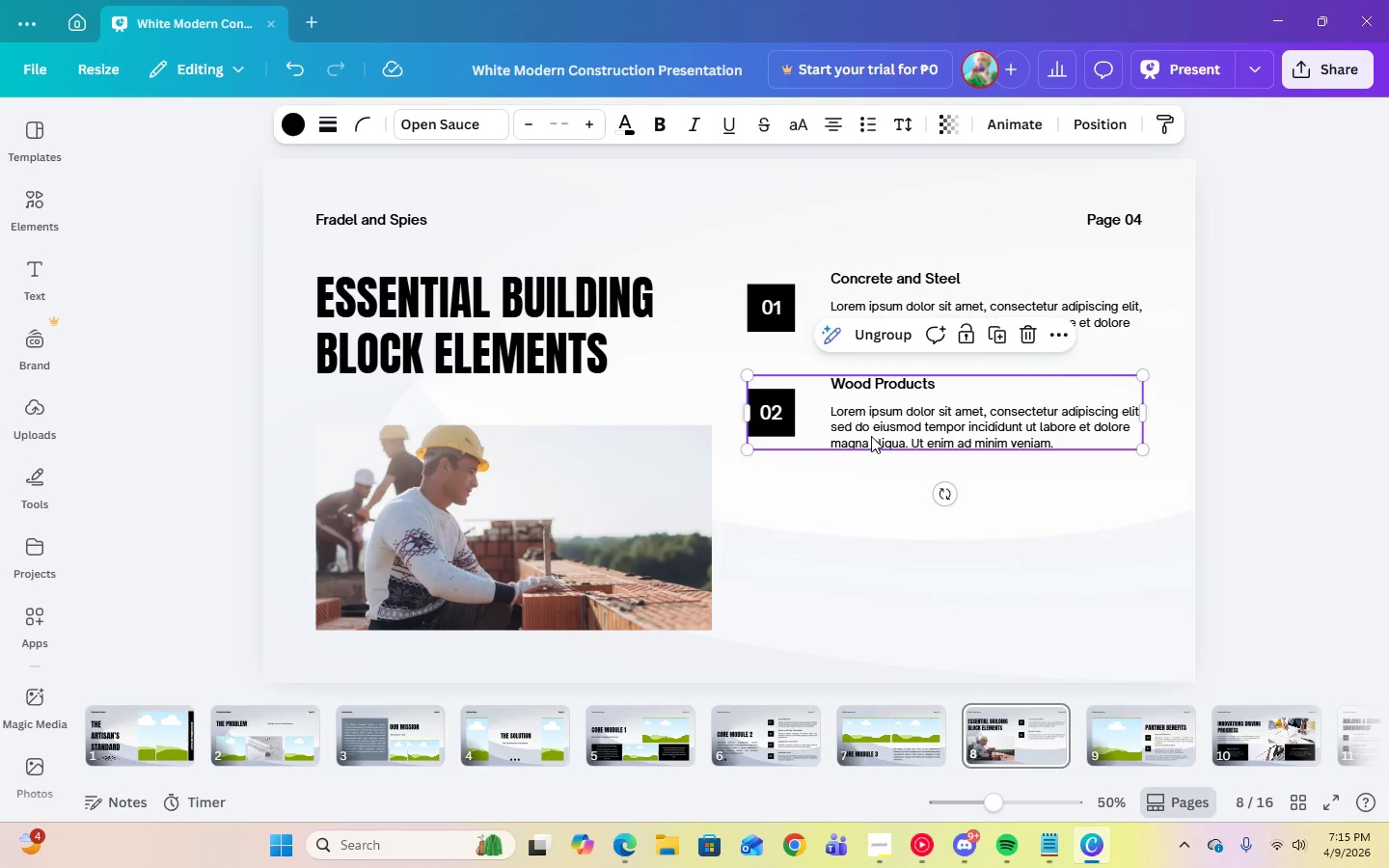 
left_click_drag(start_coordinate=[871, 436], to_coordinate=[875, 551])
 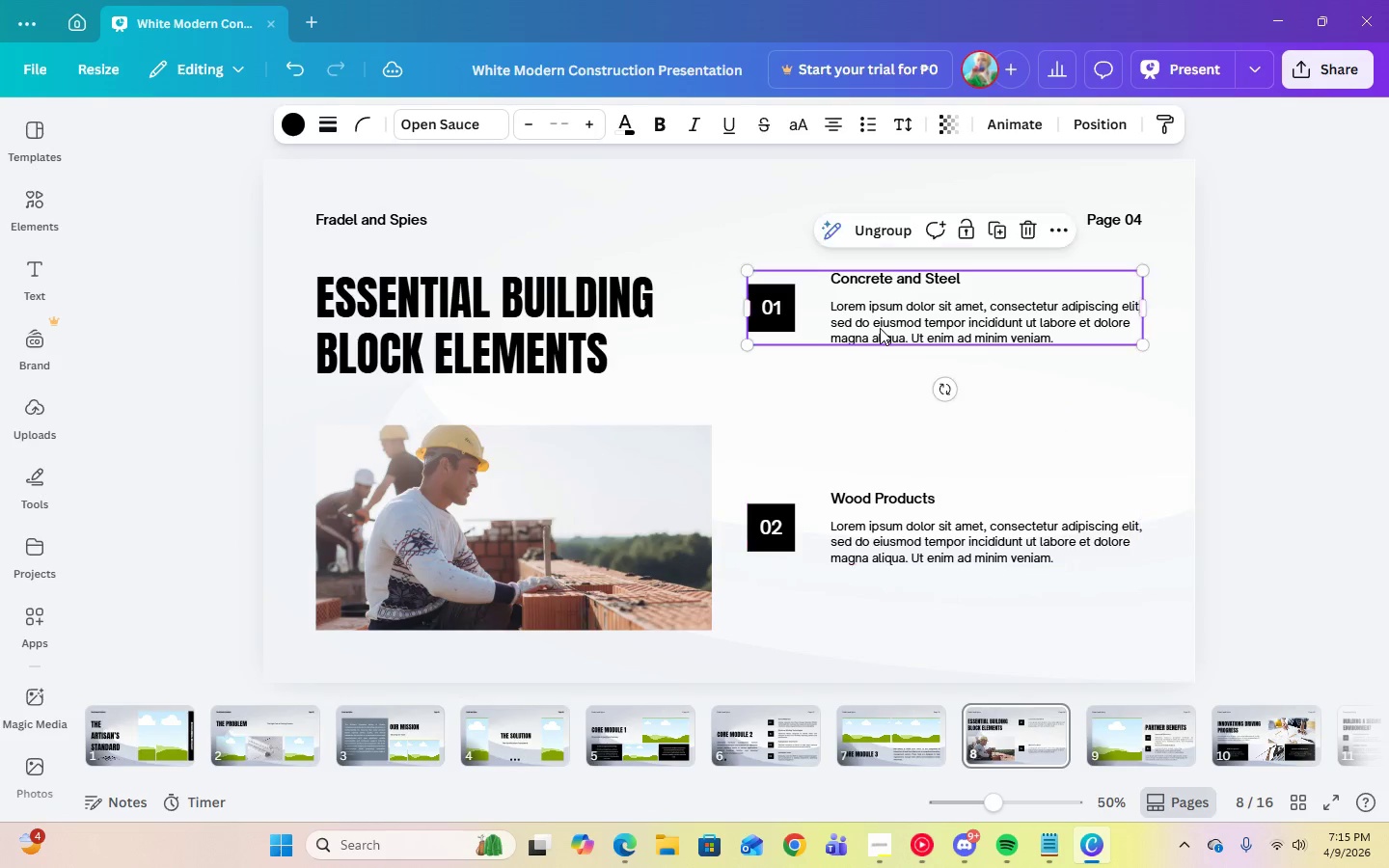 
double_click([880, 328])
 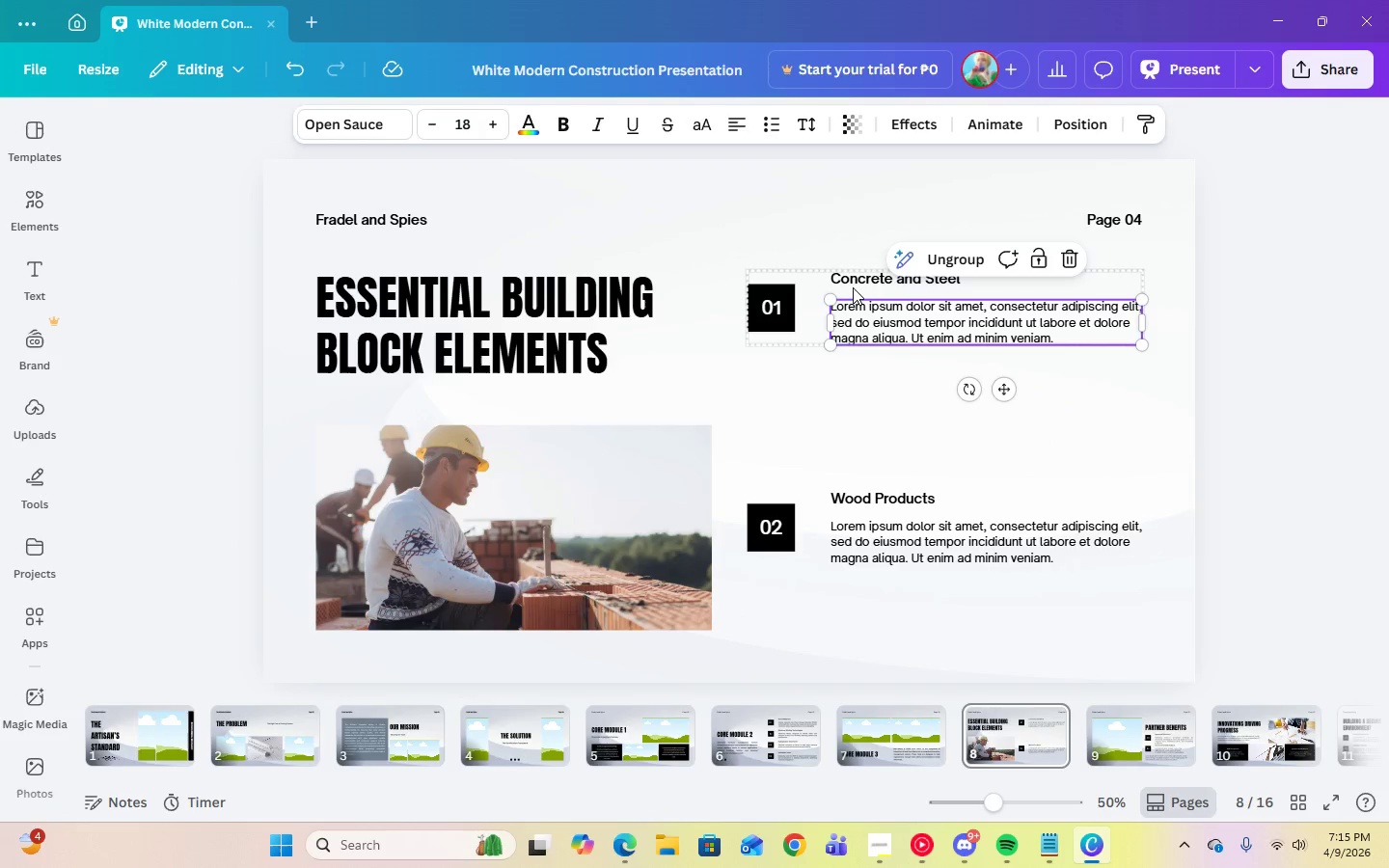 
left_click([856, 275])
 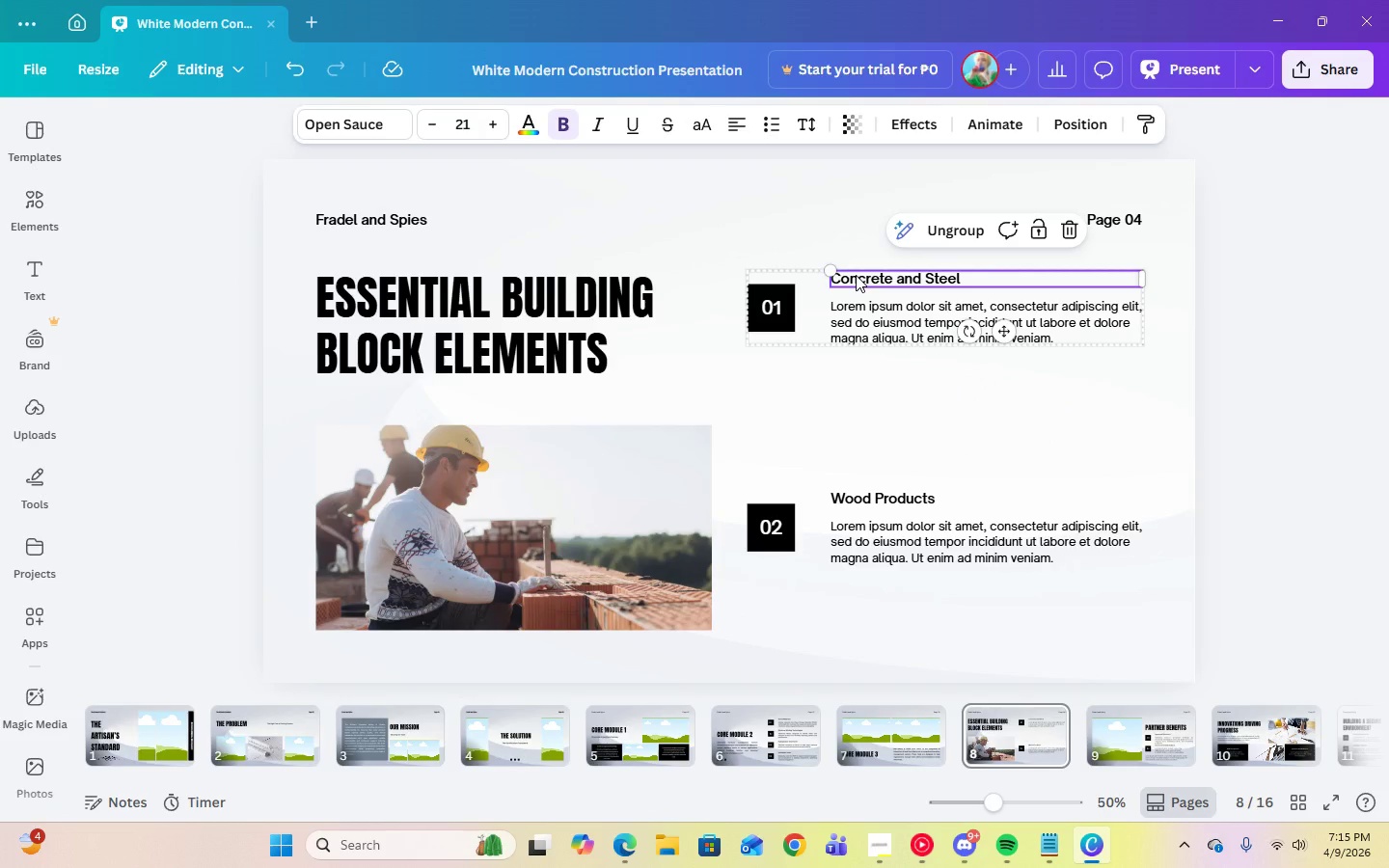 
left_click([856, 275])
 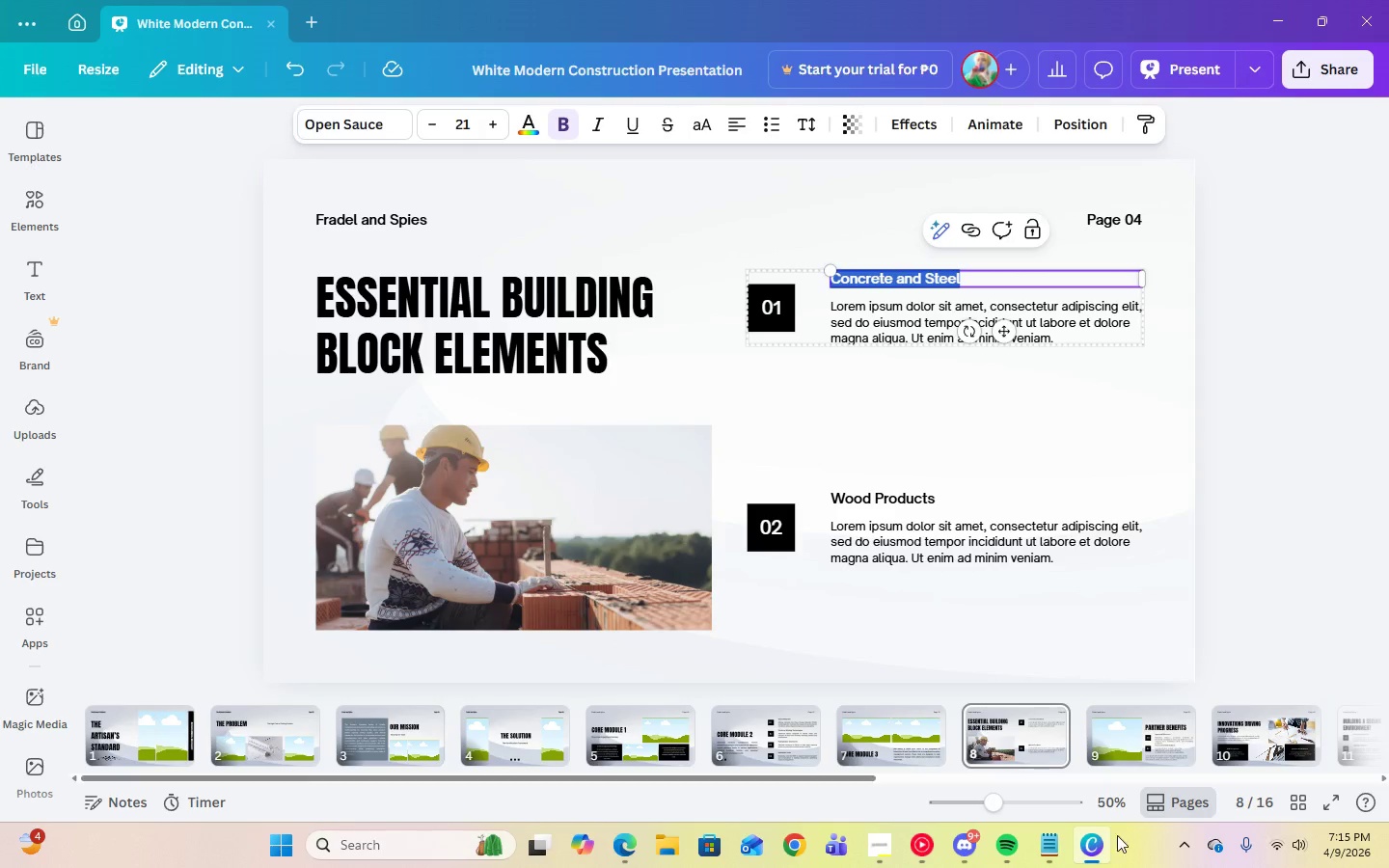 
left_click([1045, 853])
 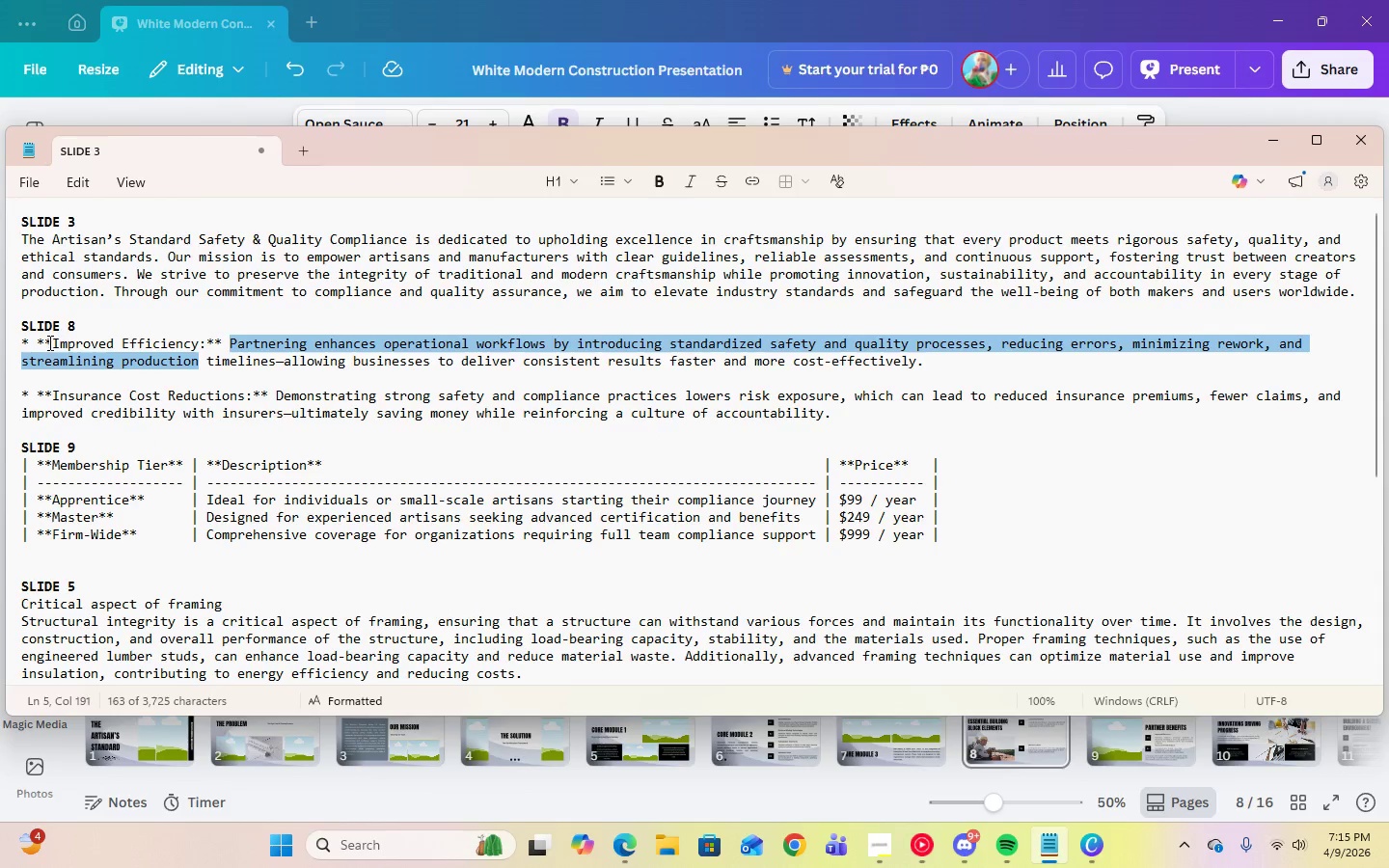 
left_click_drag(start_coordinate=[54, 343], to_coordinate=[198, 349])
 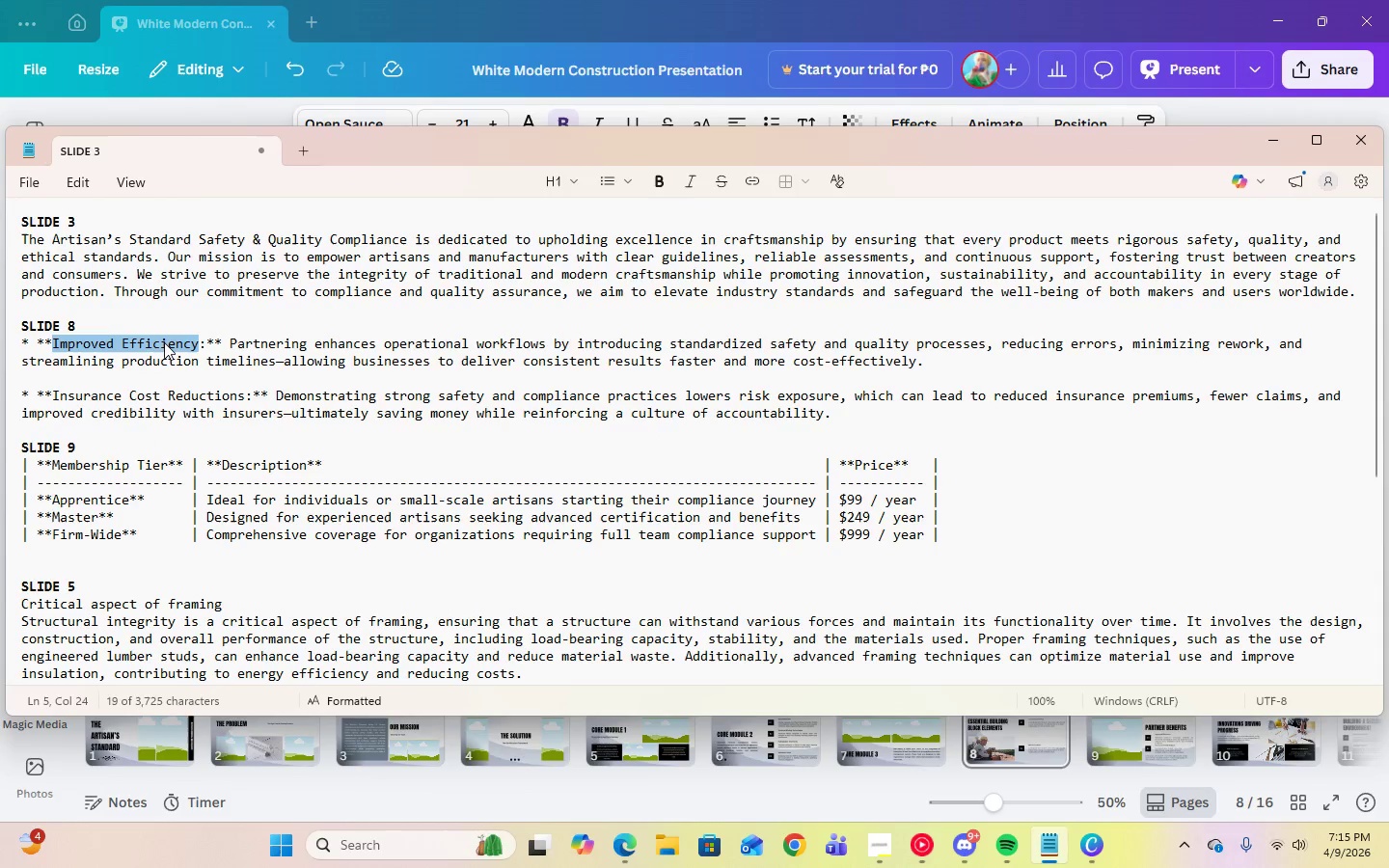 
right_click([164, 342])
 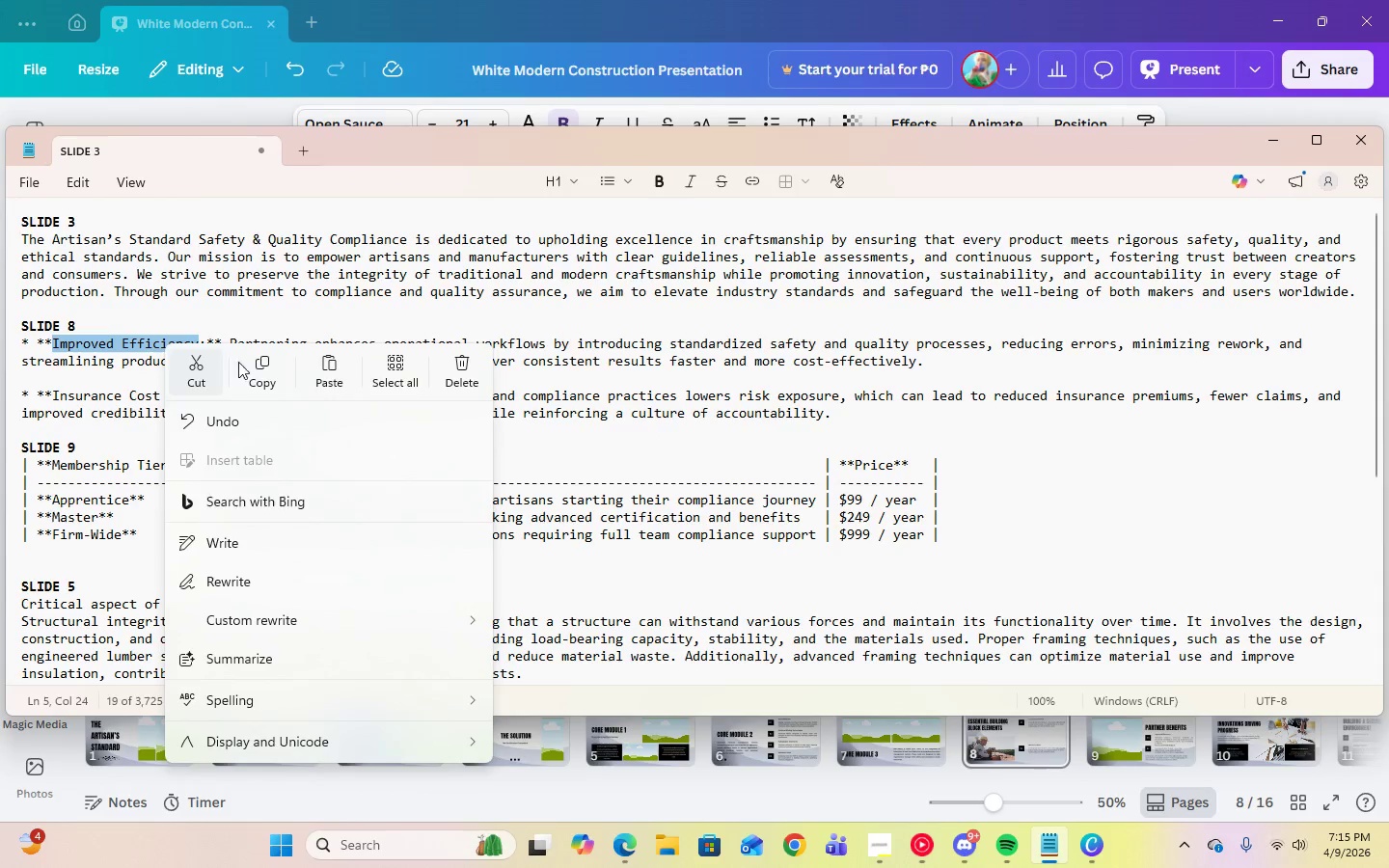 
left_click([258, 366])
 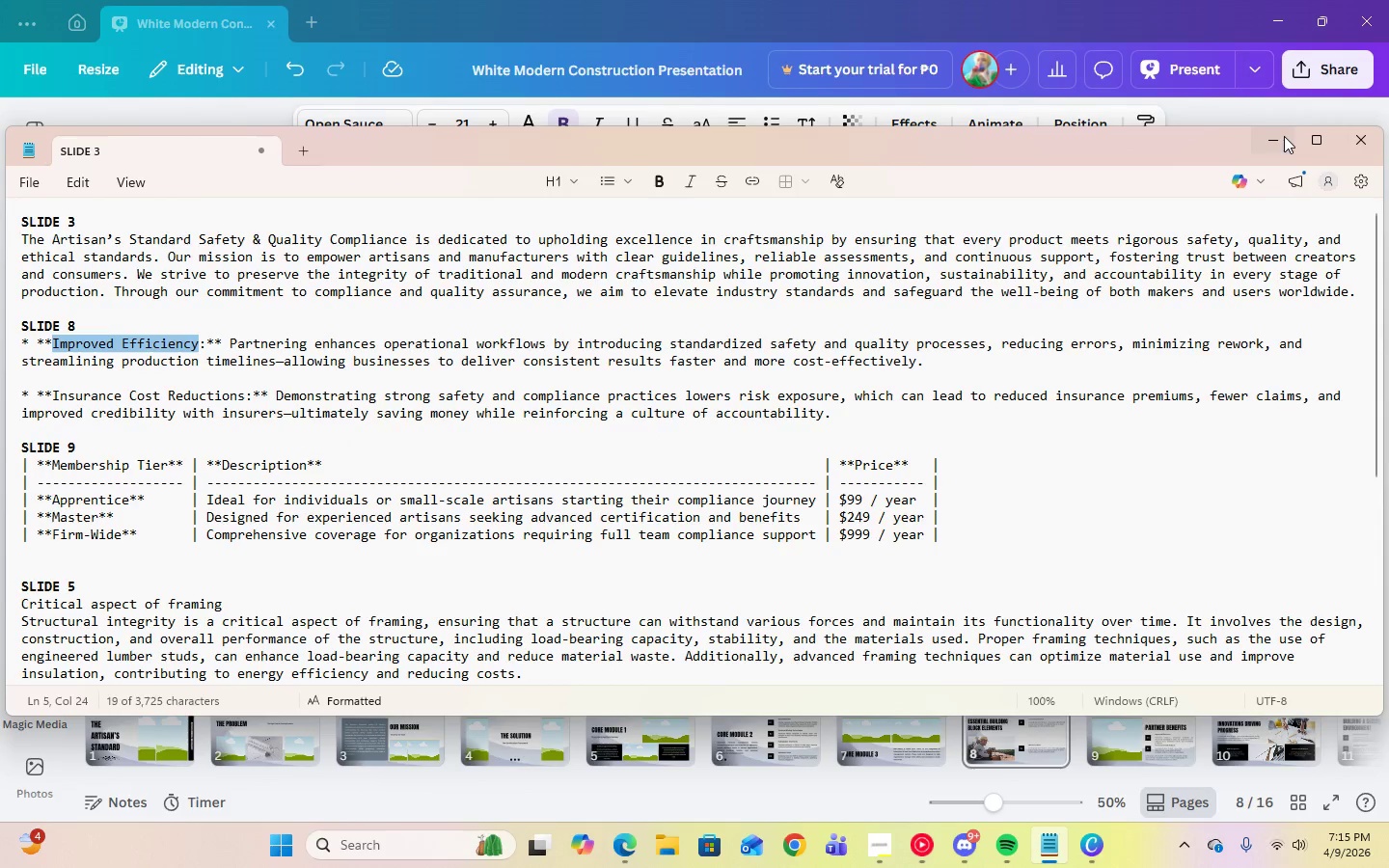 
left_click([1292, 136])
 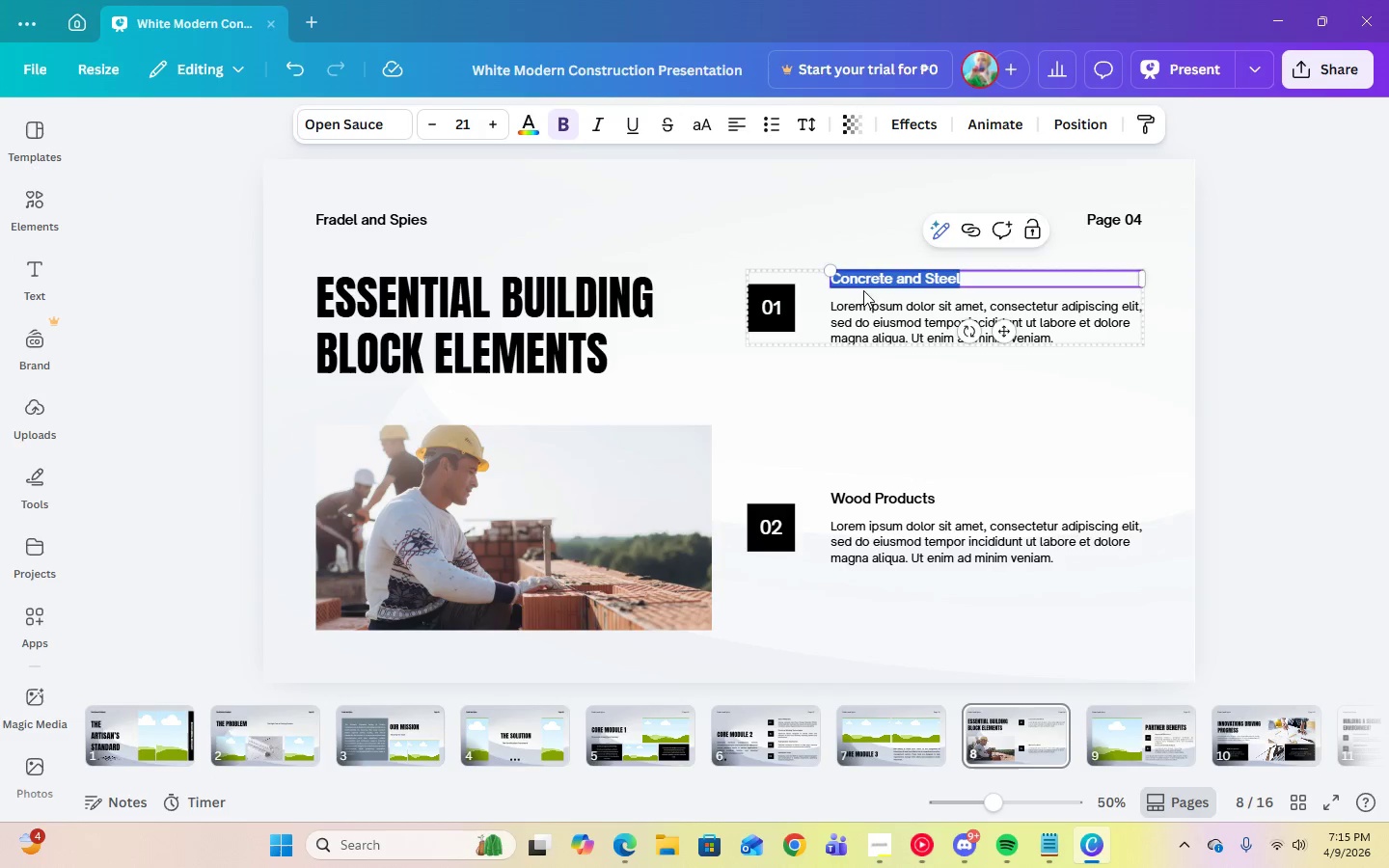 
right_click([882, 273])
 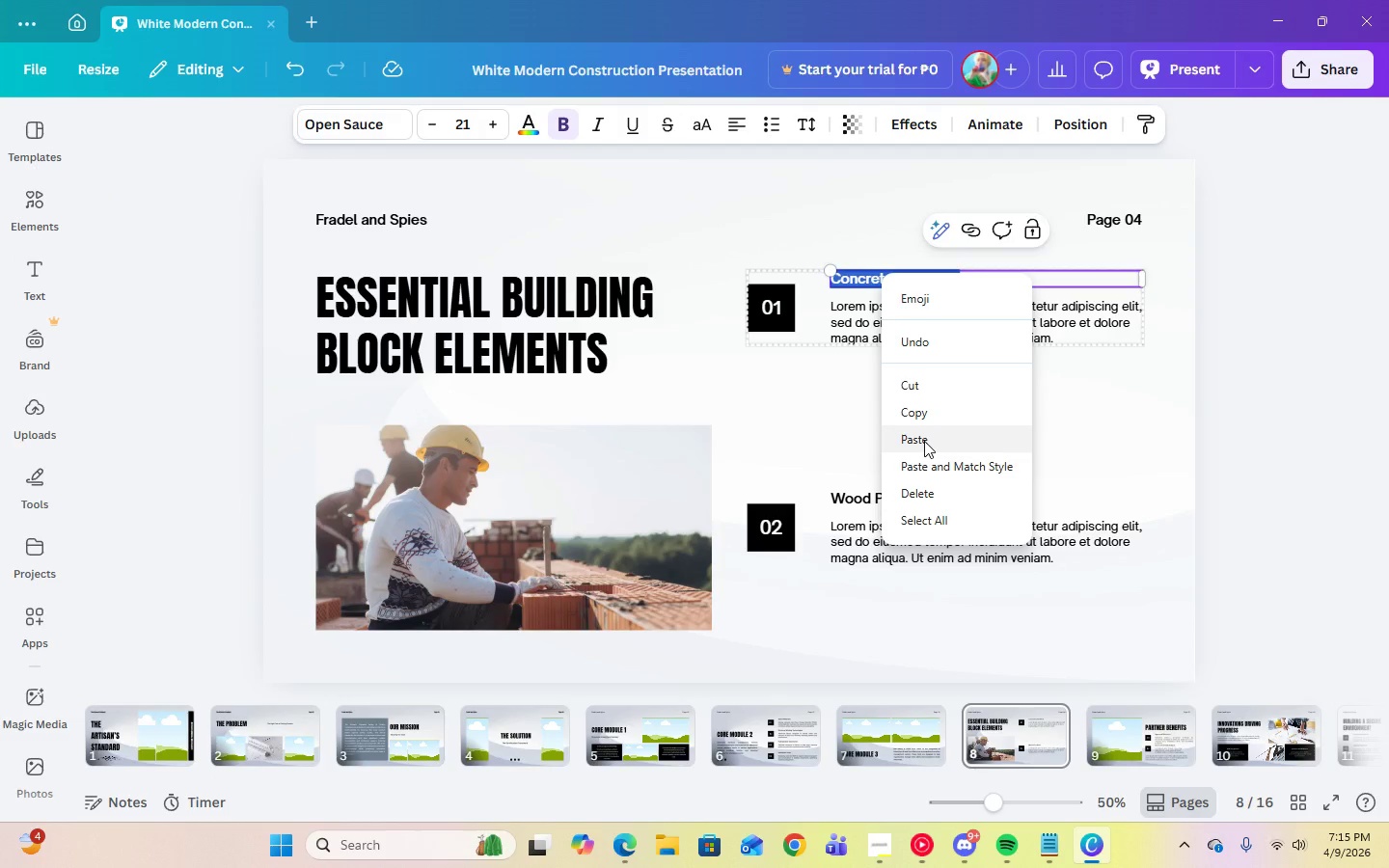 
left_click([924, 441])
 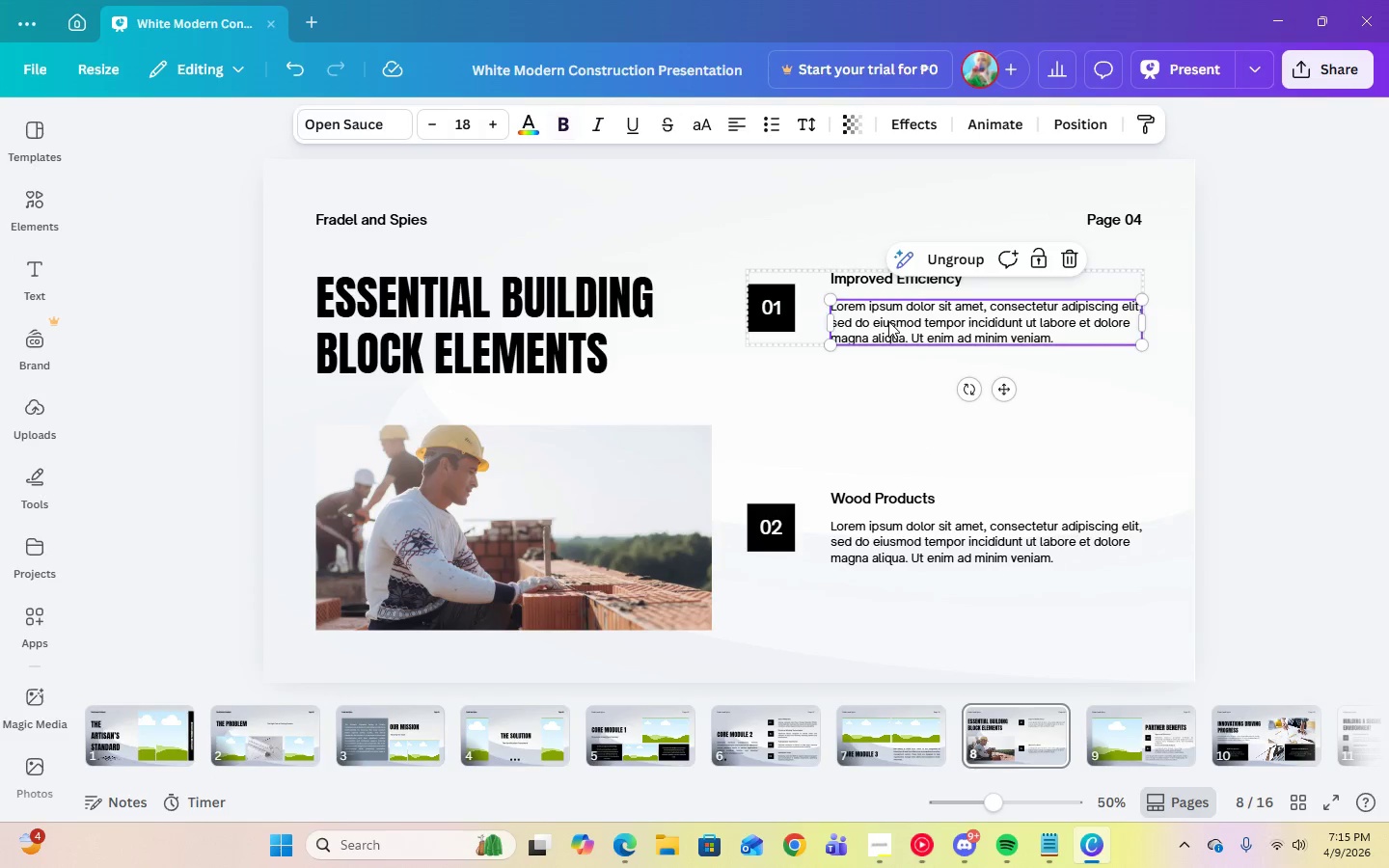 
double_click([888, 321])
 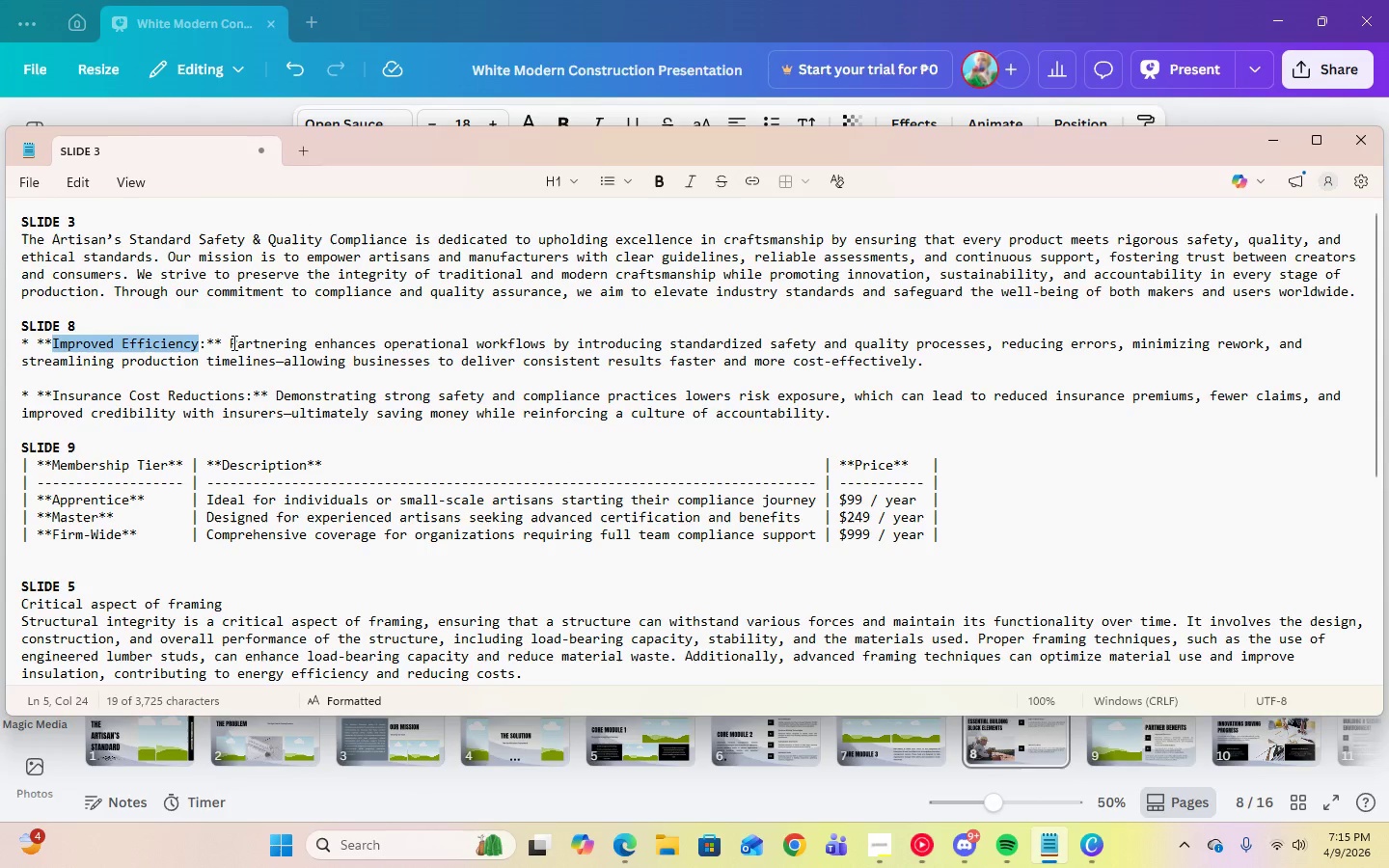 
left_click_drag(start_coordinate=[231, 345], to_coordinate=[931, 360])
 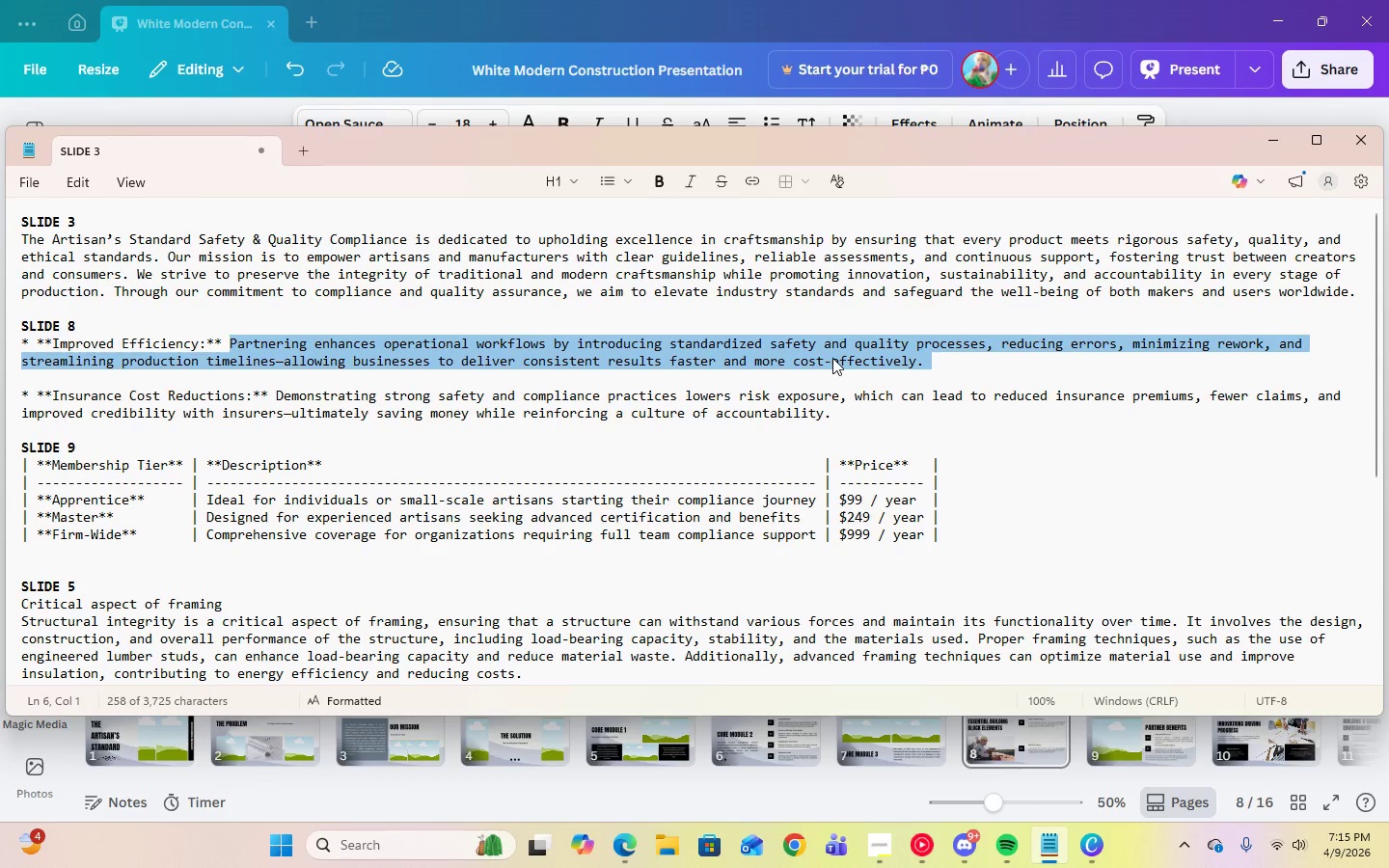 
right_click([832, 358])
 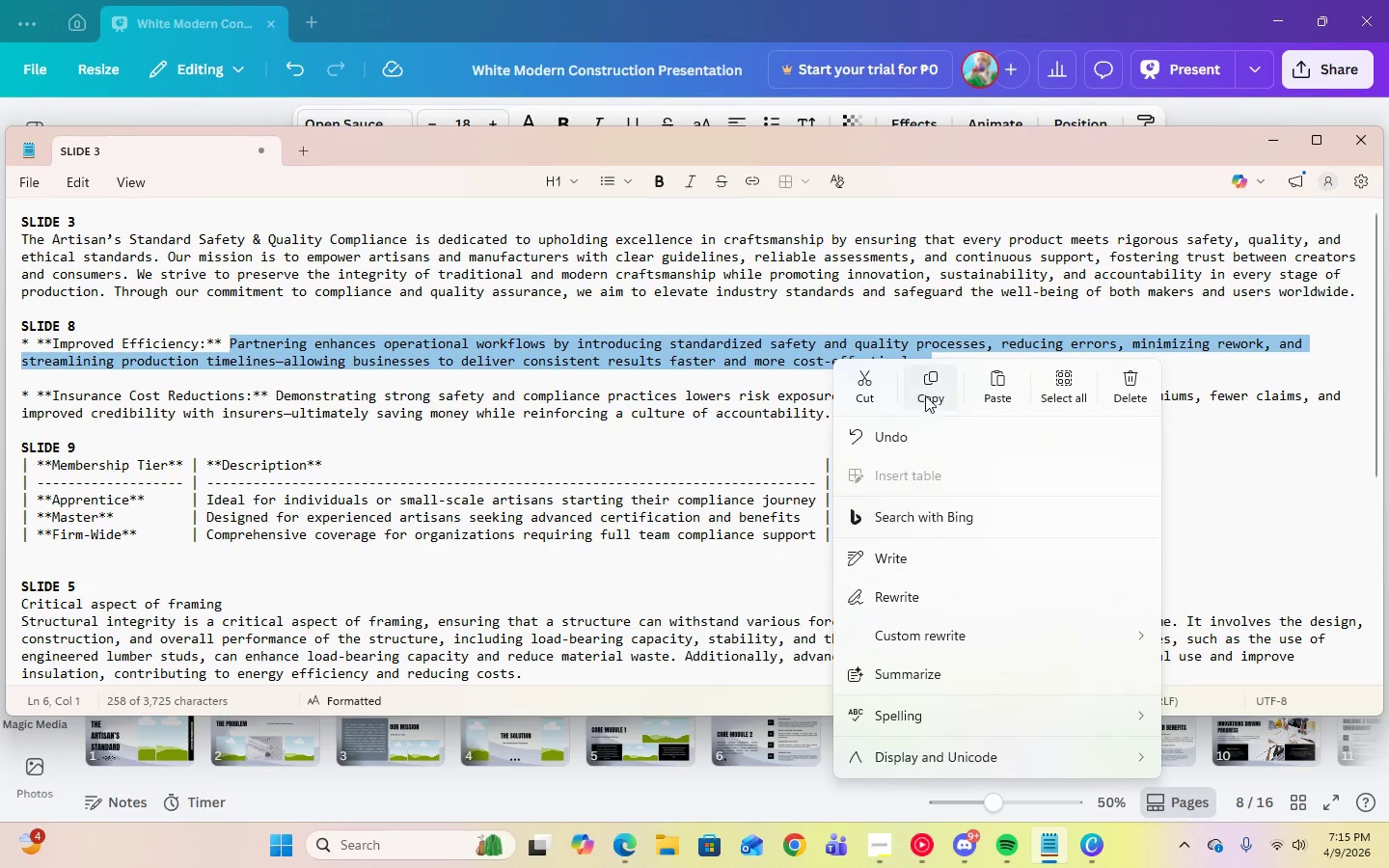 
left_click([936, 396])
 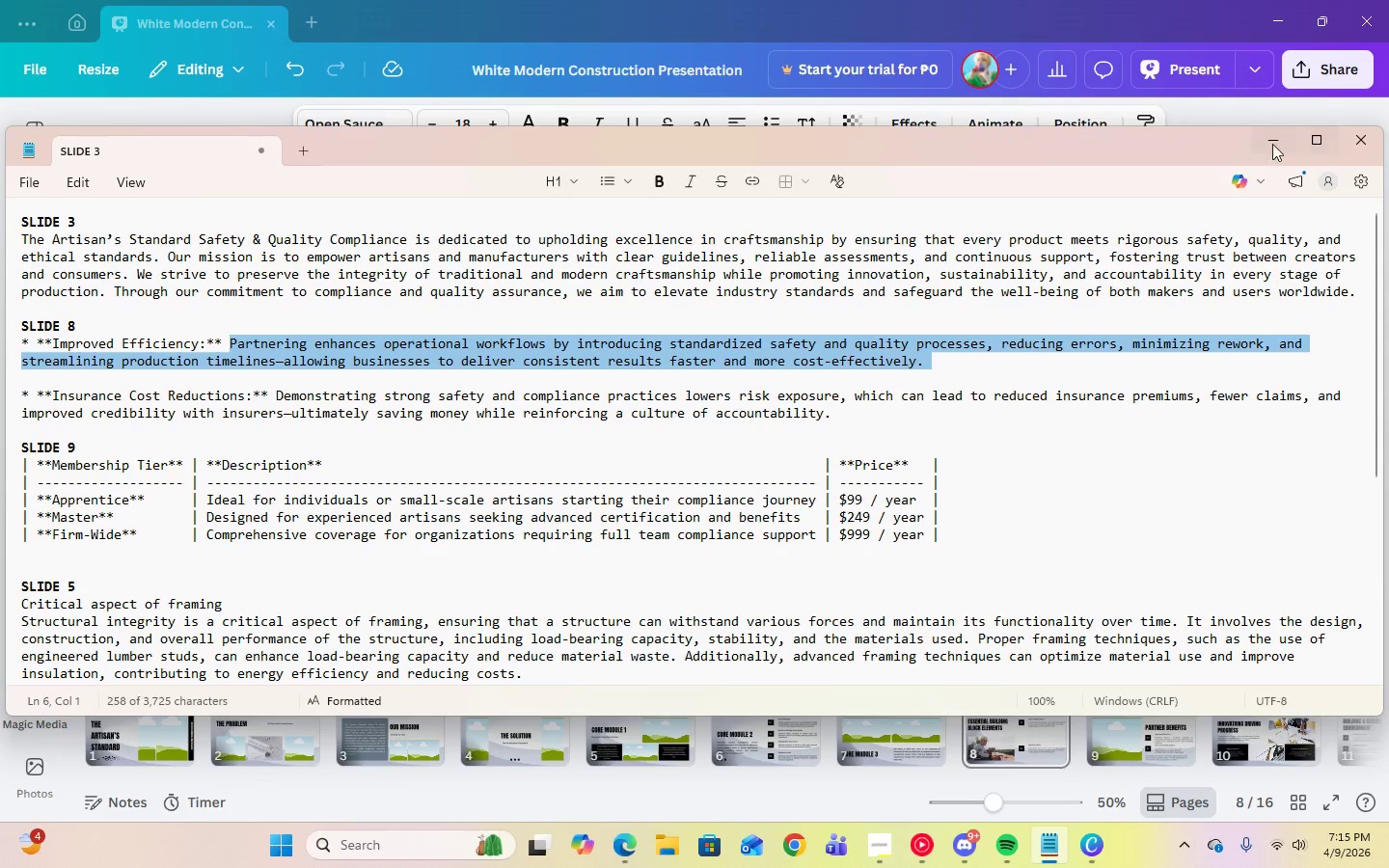 
left_click([1266, 147])
 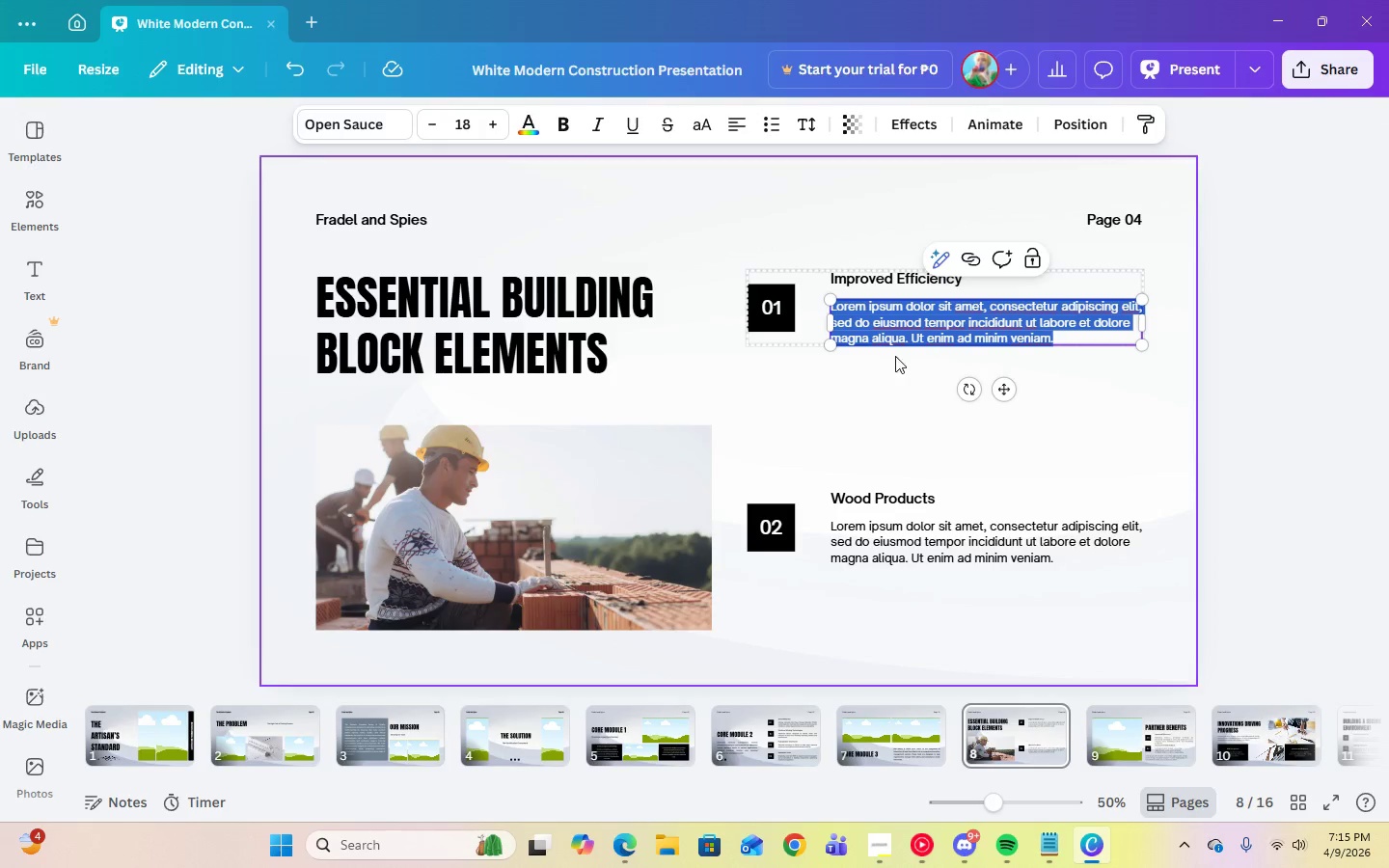 
right_click([895, 330])
 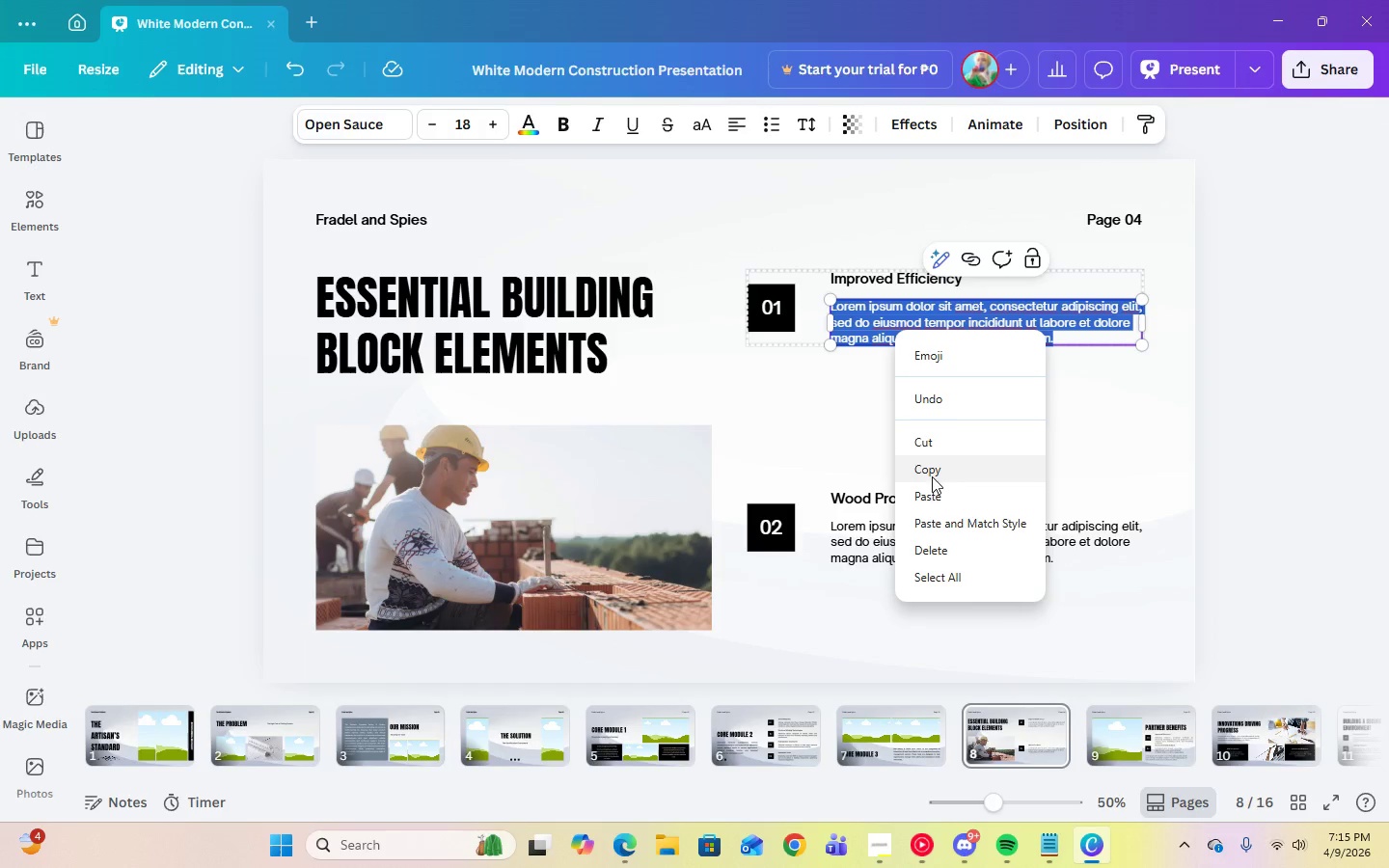 
left_click([931, 493])
 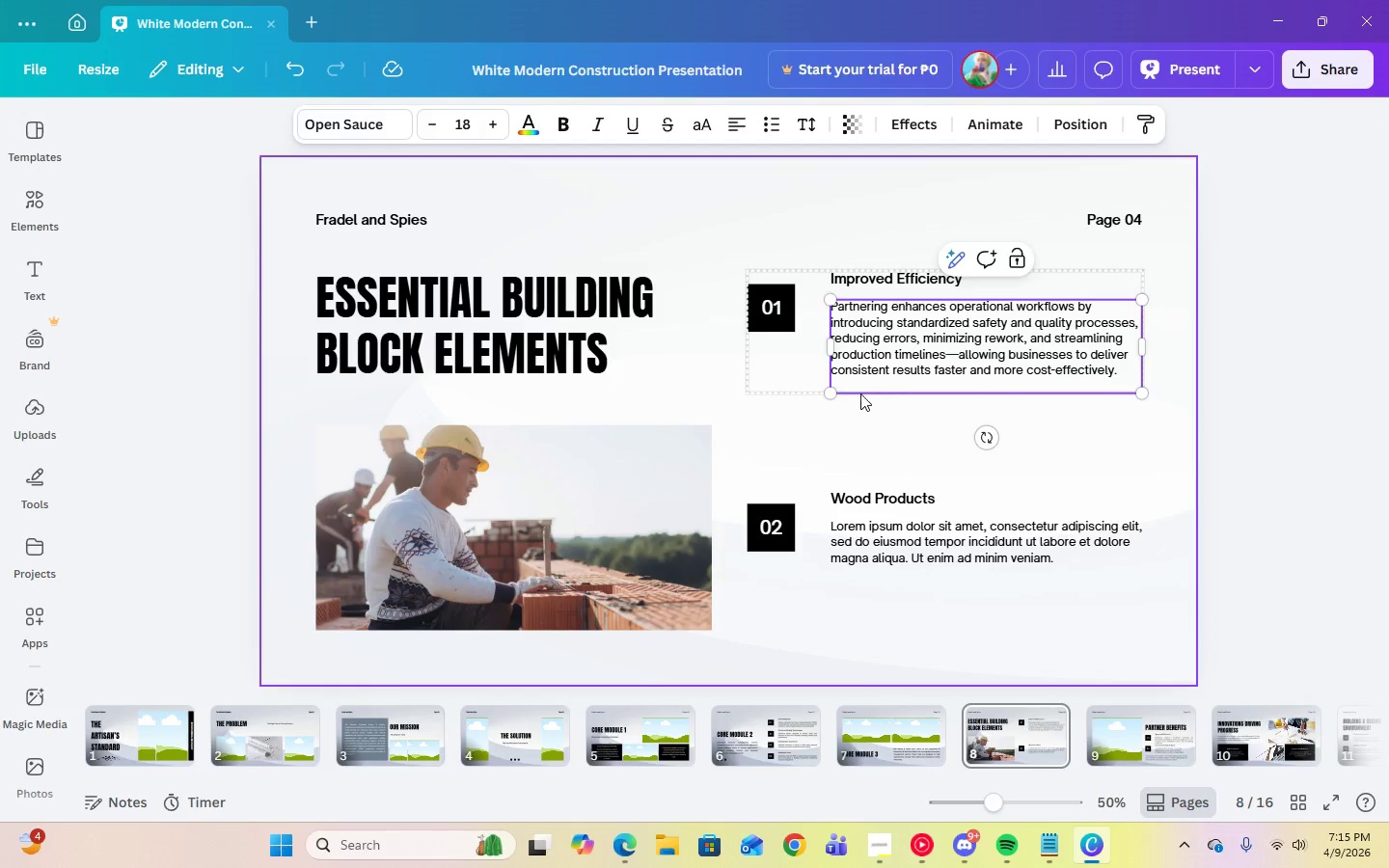 
left_click([854, 383])
 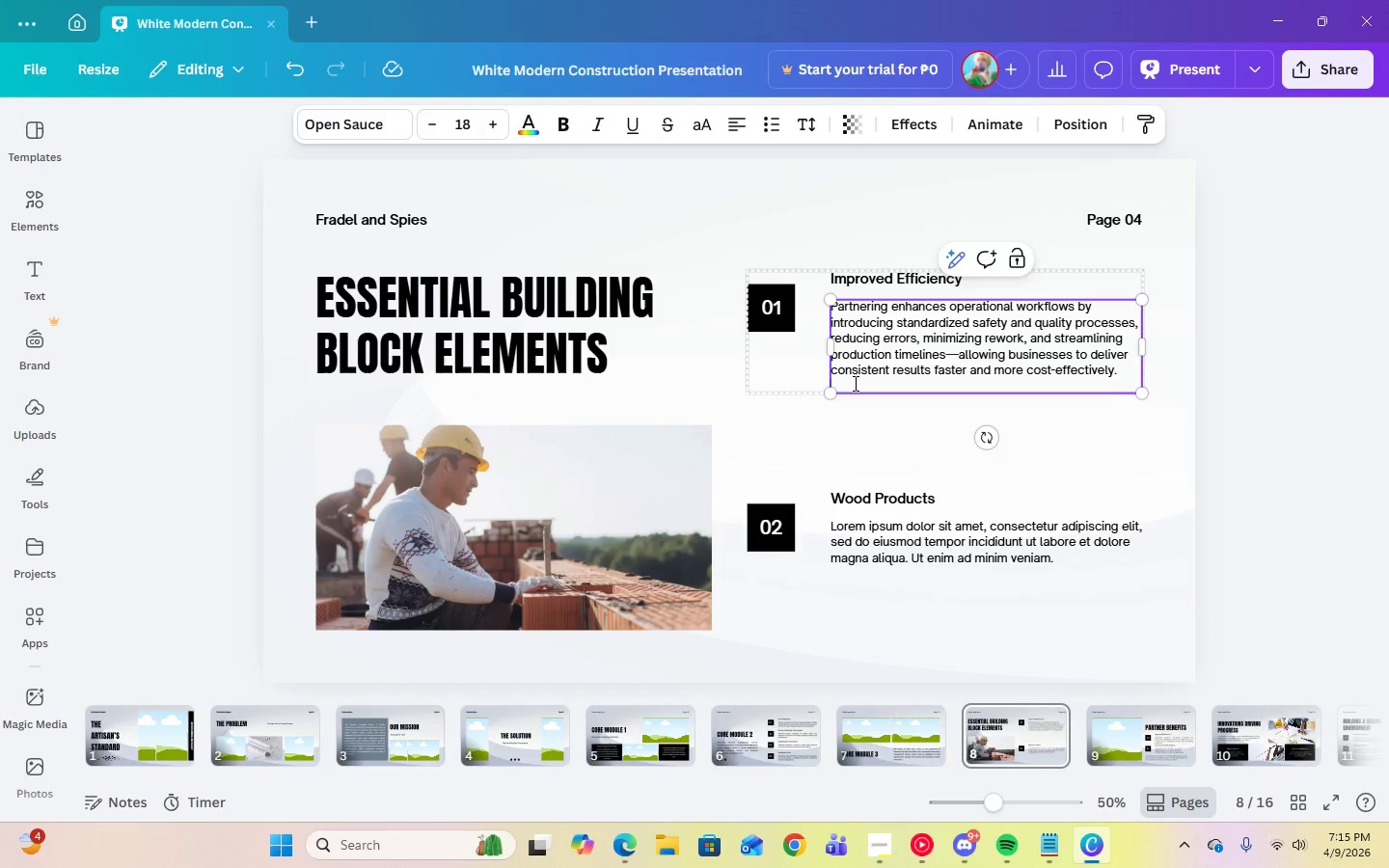 
key(Backspace)
 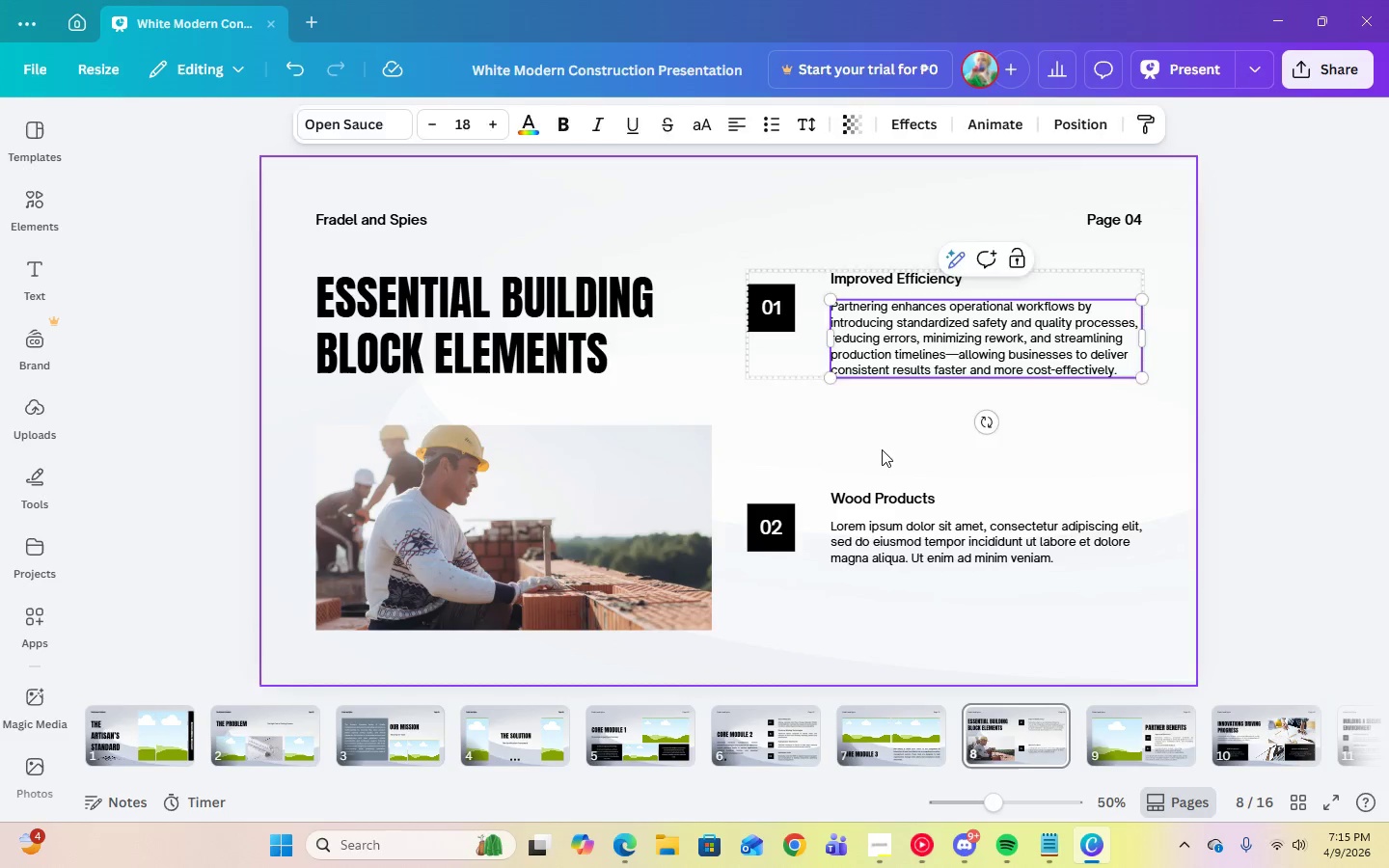 
double_click([878, 351])
 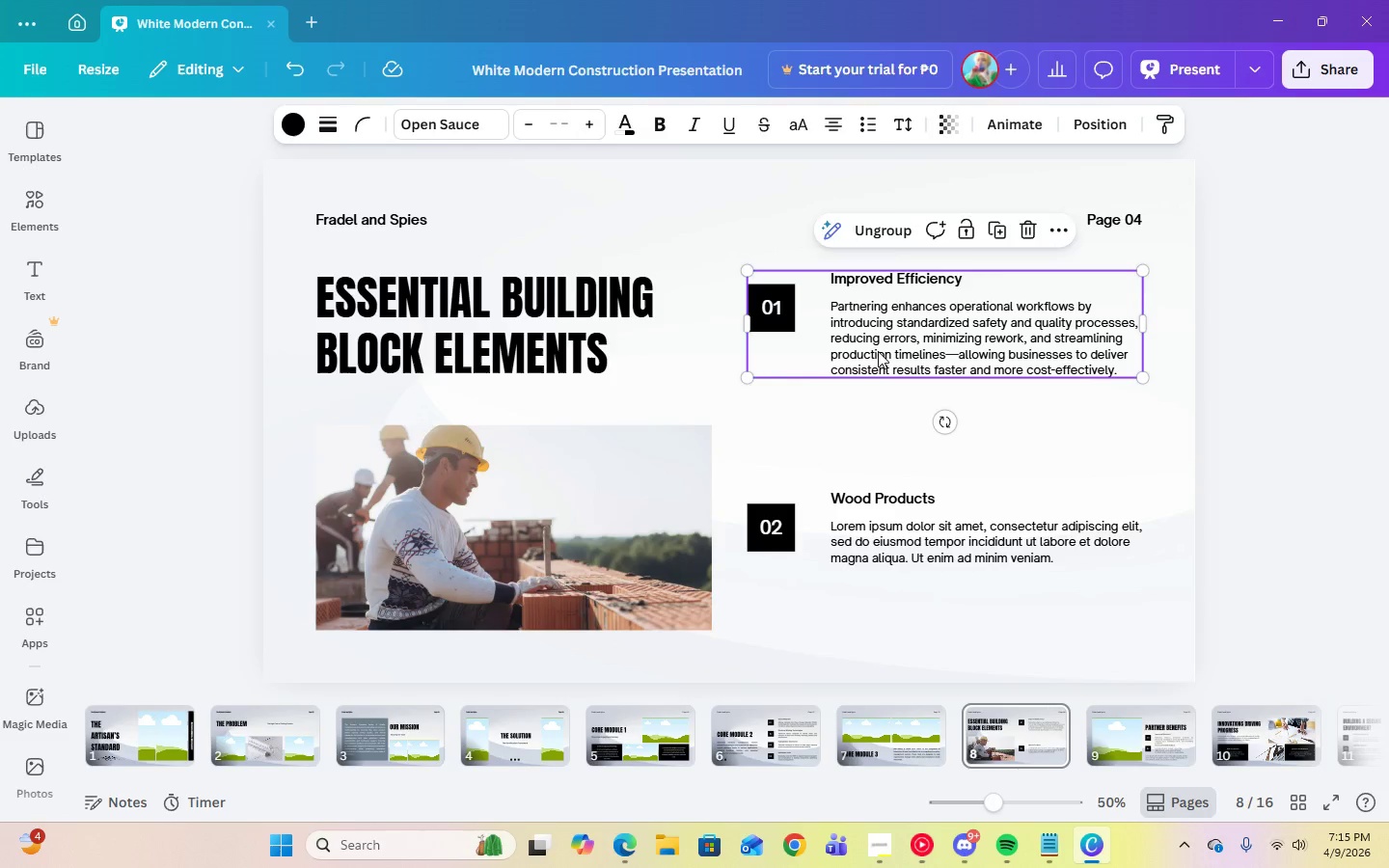 
triple_click([878, 351])
 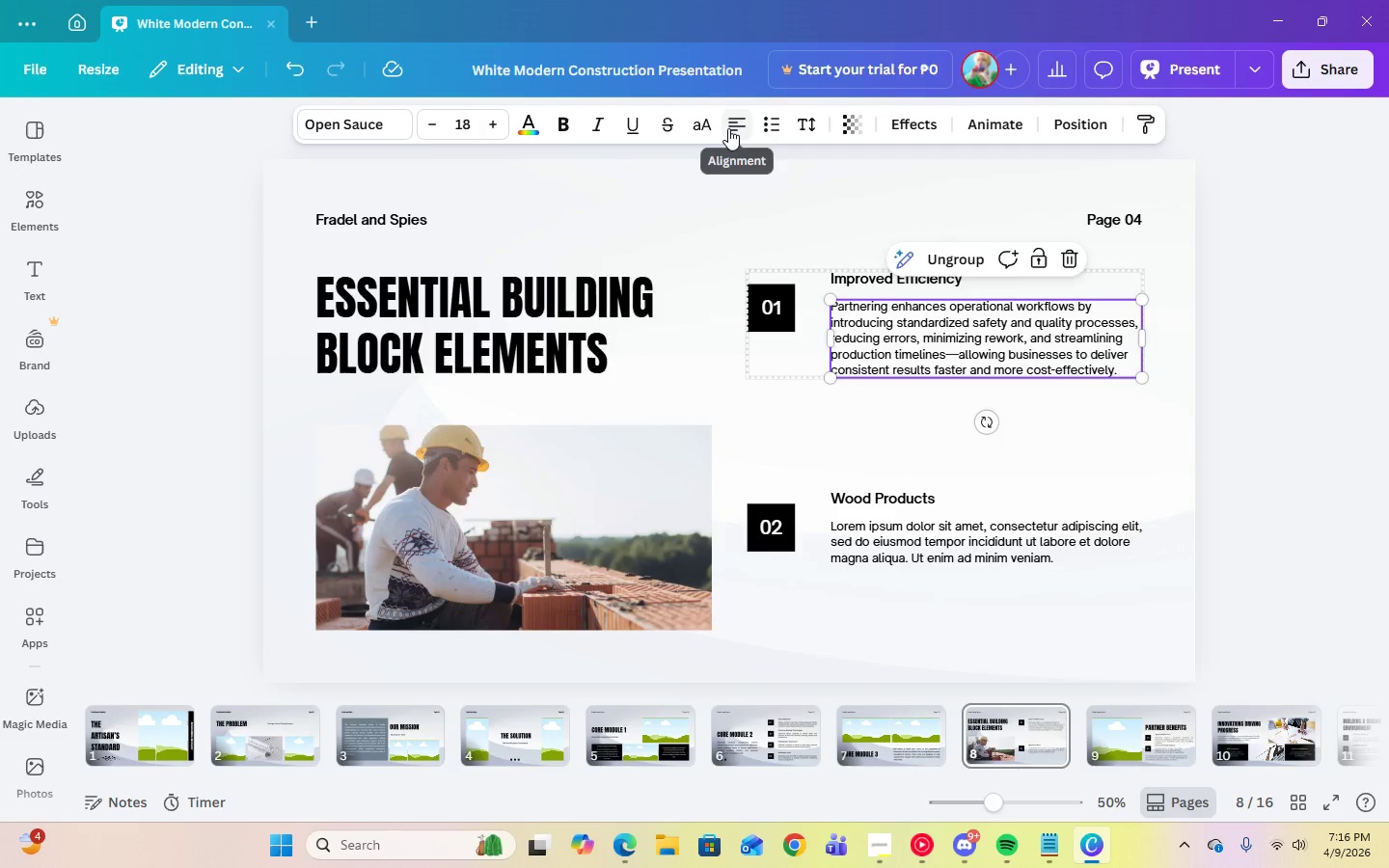 
left_click([728, 128])
 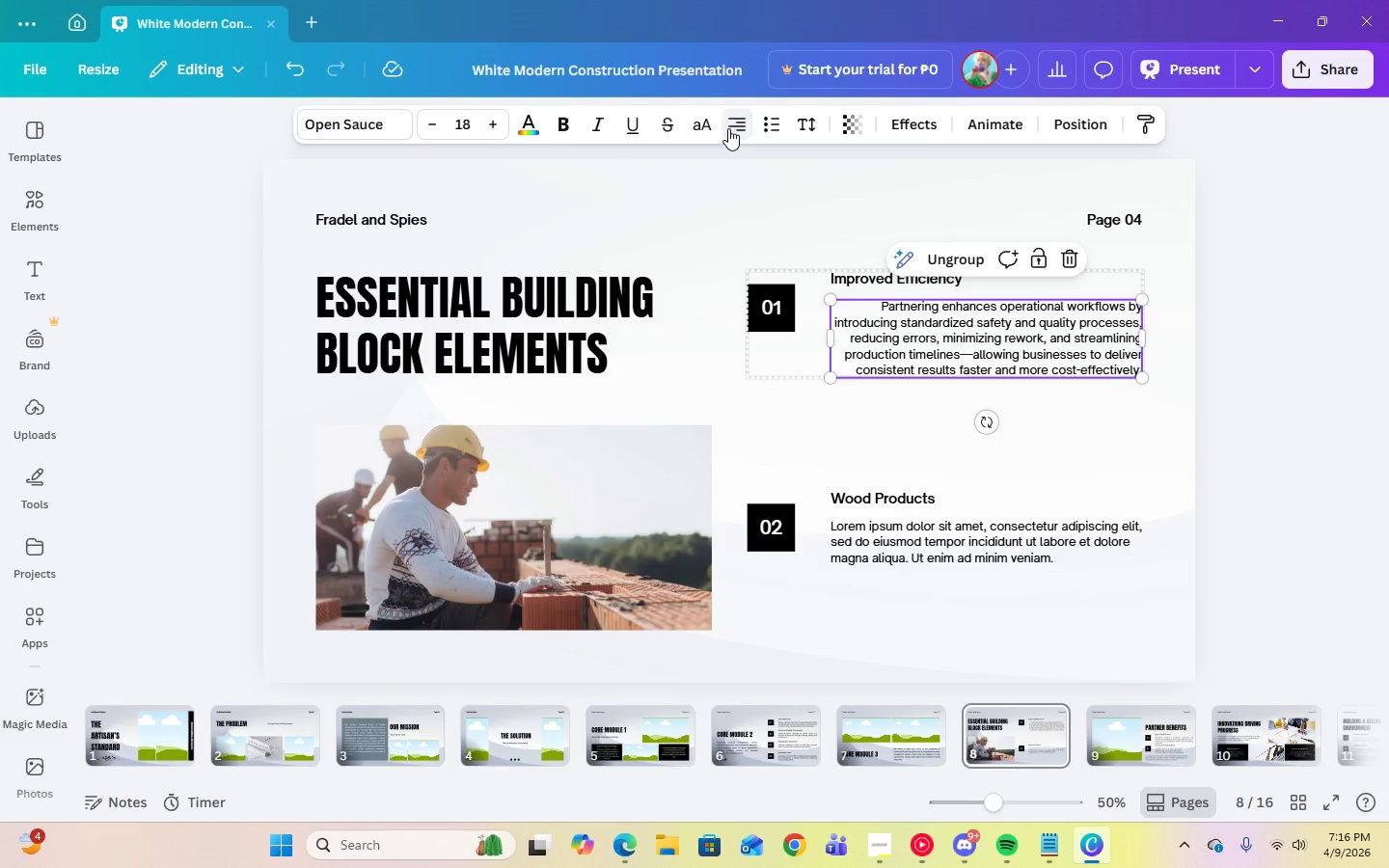 
double_click([728, 128])
 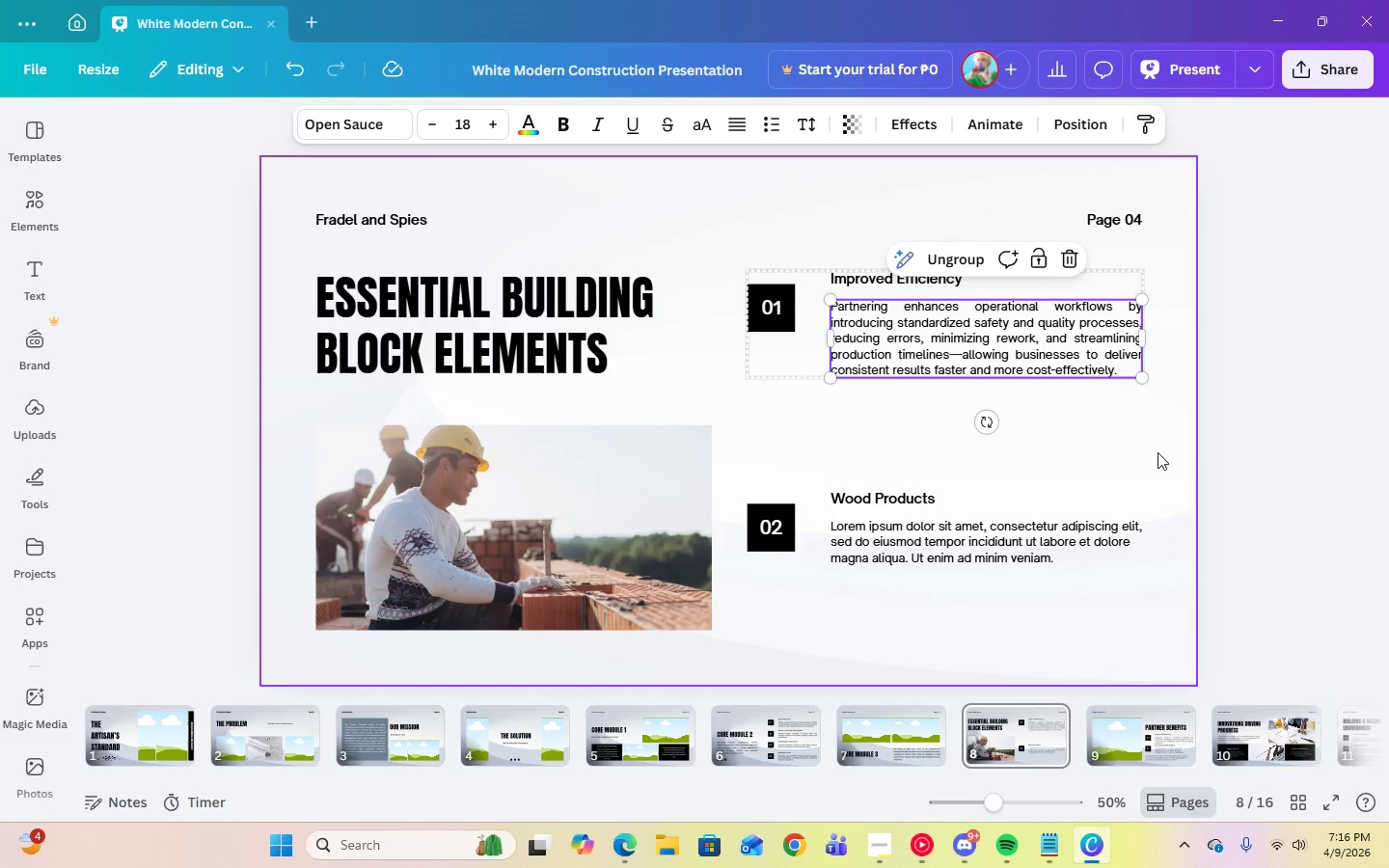 
left_click([1110, 441])
 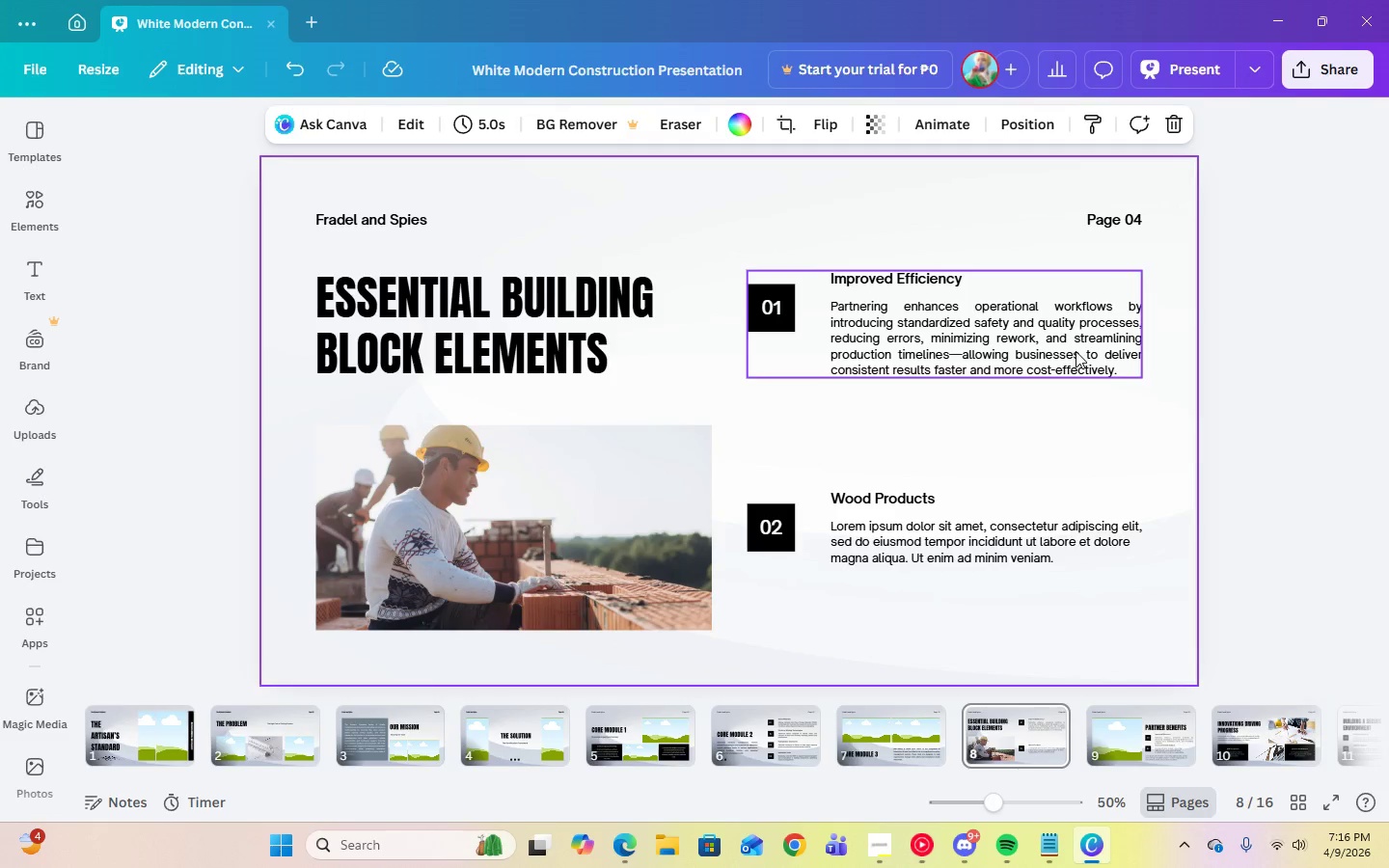 
left_click([1076, 350])
 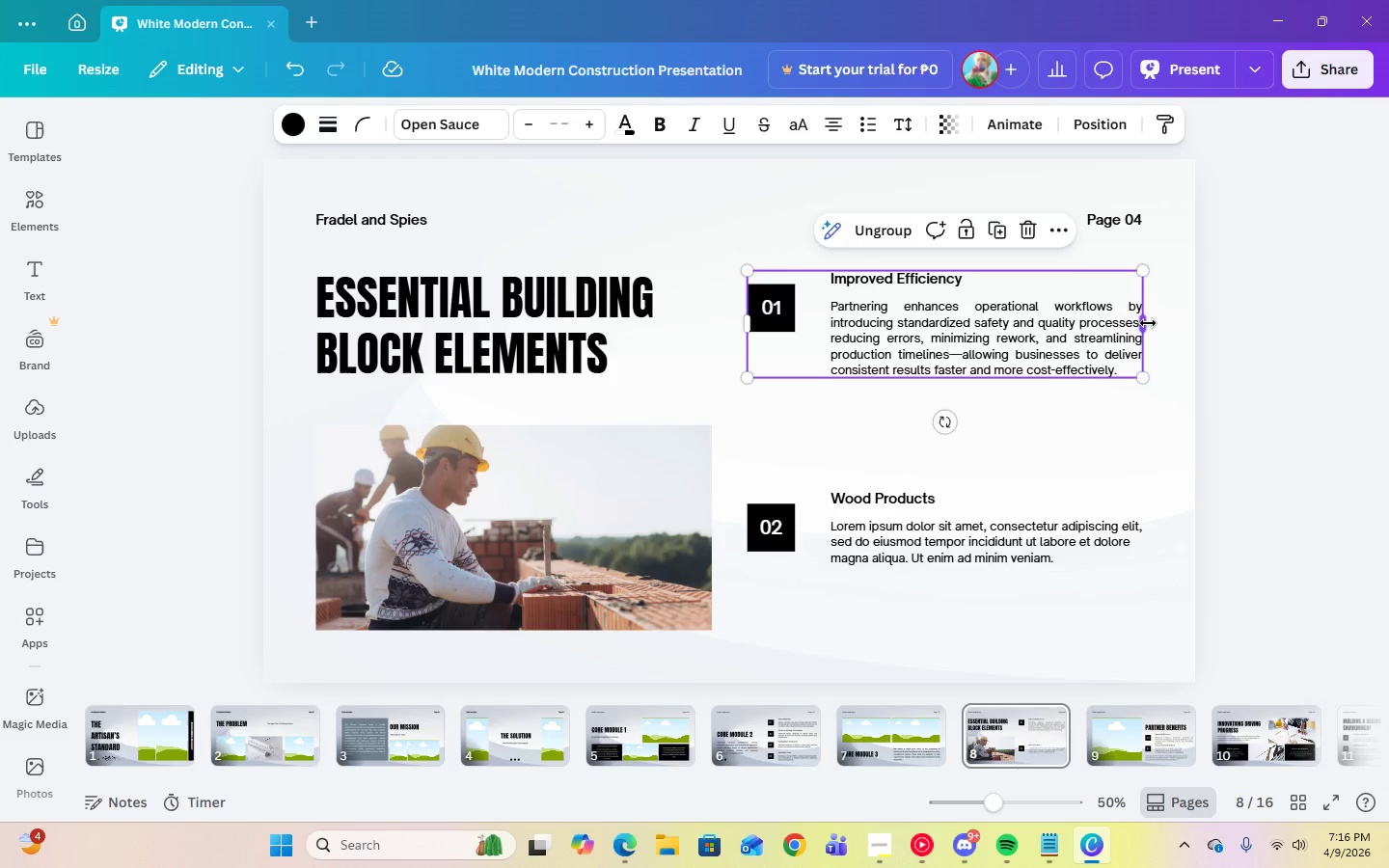 
left_click([1334, 339])
 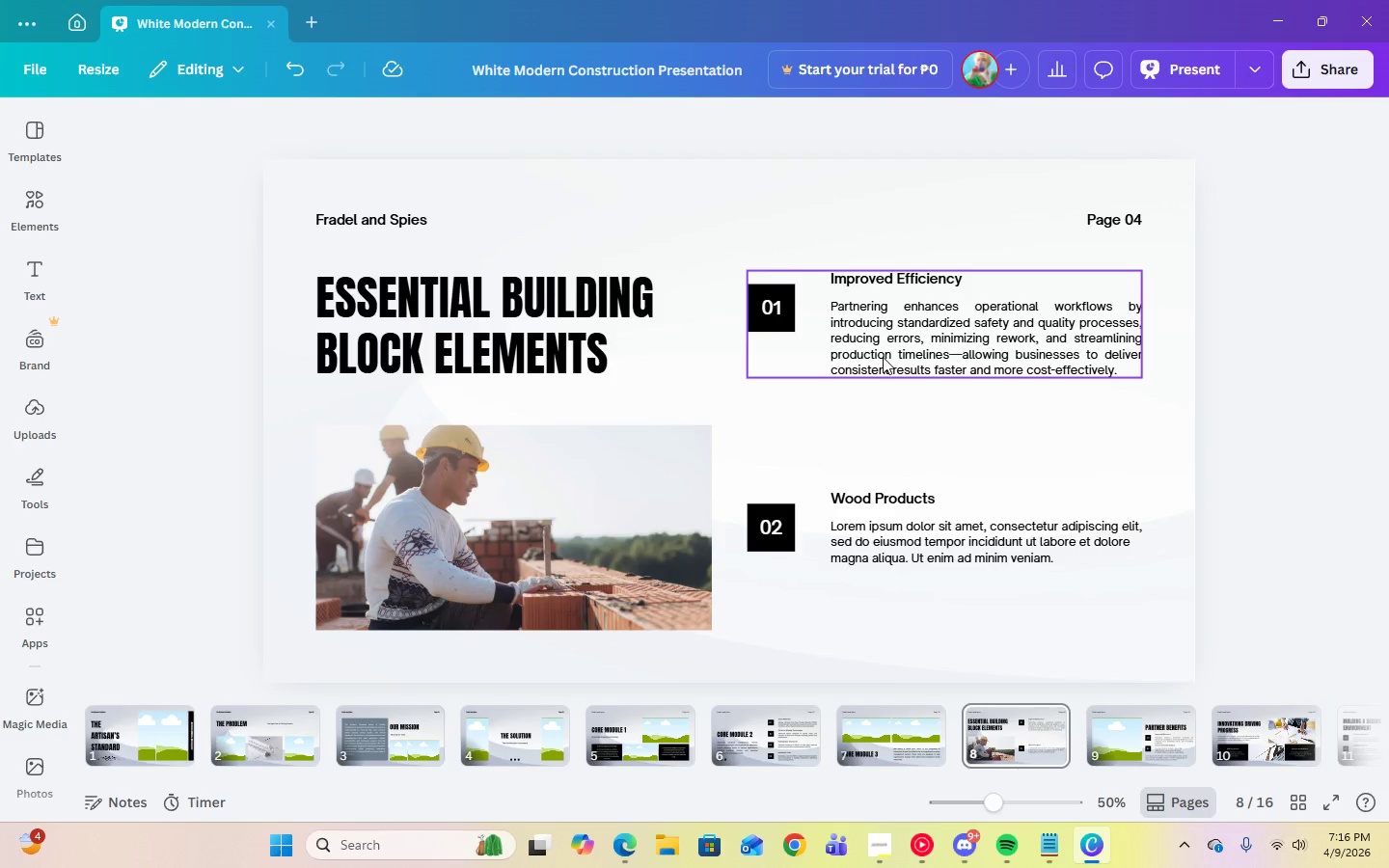 
left_click([870, 321])
 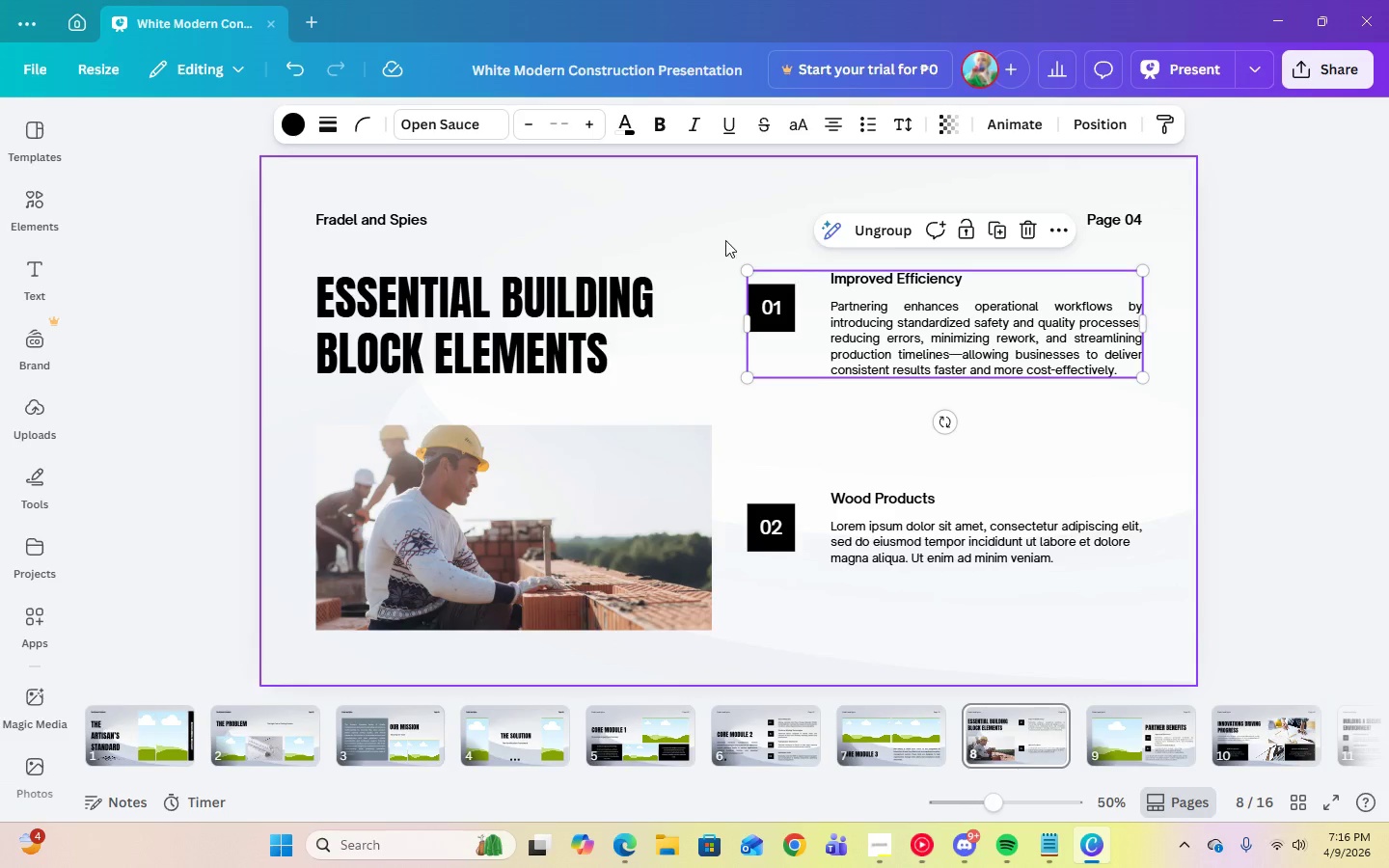 
left_click([427, 123])
 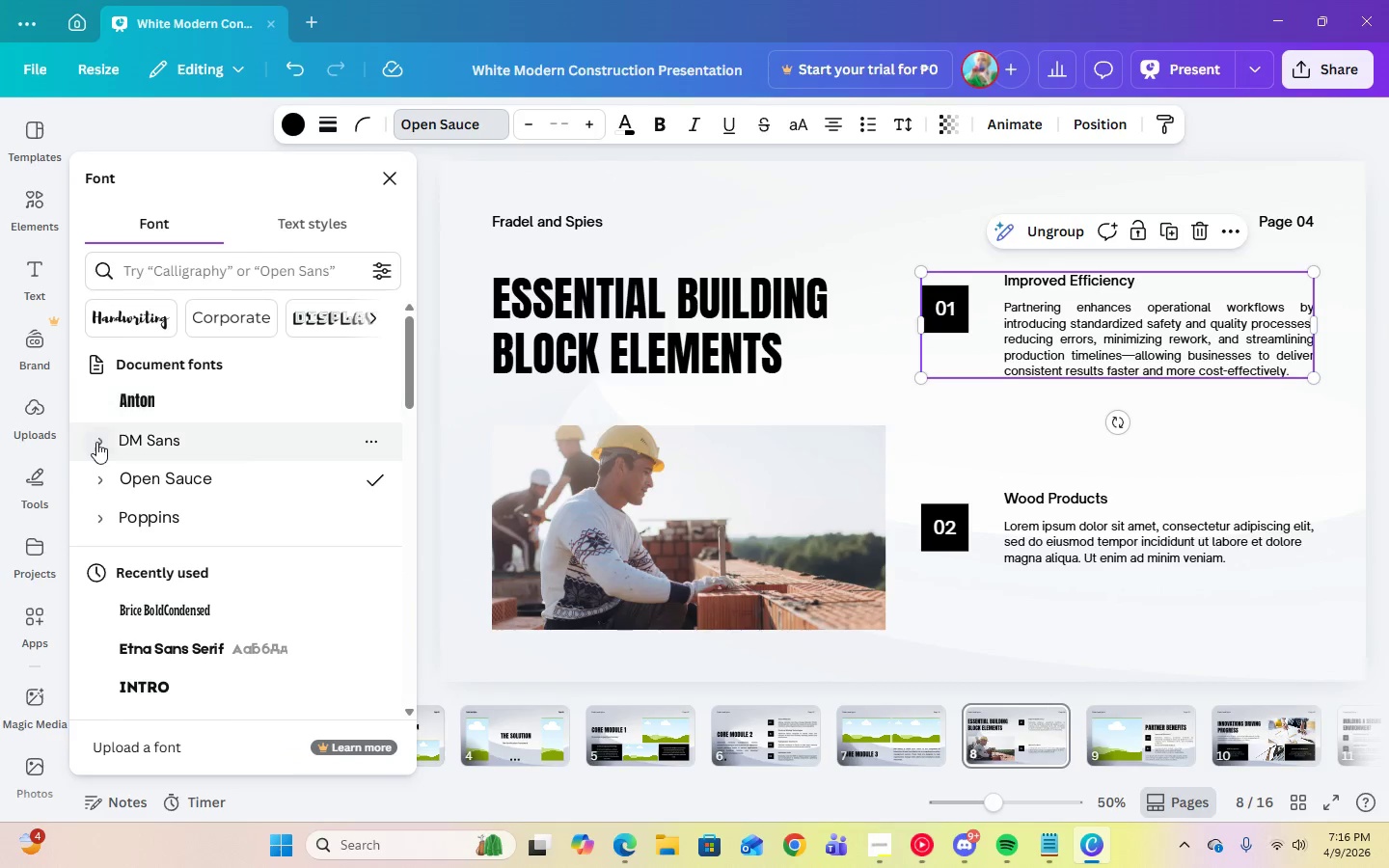 
left_click([97, 448])
 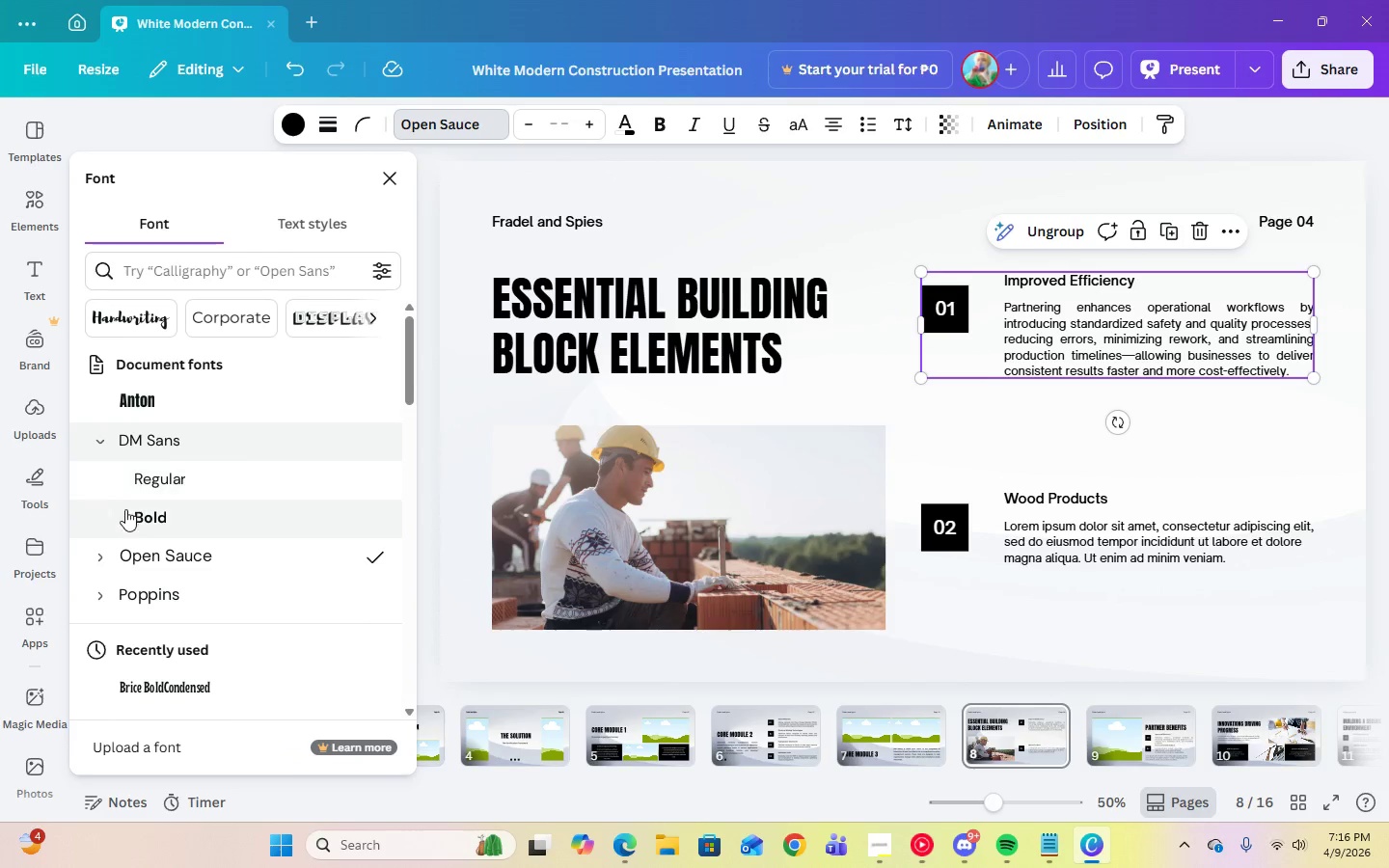 
left_click([128, 514])
 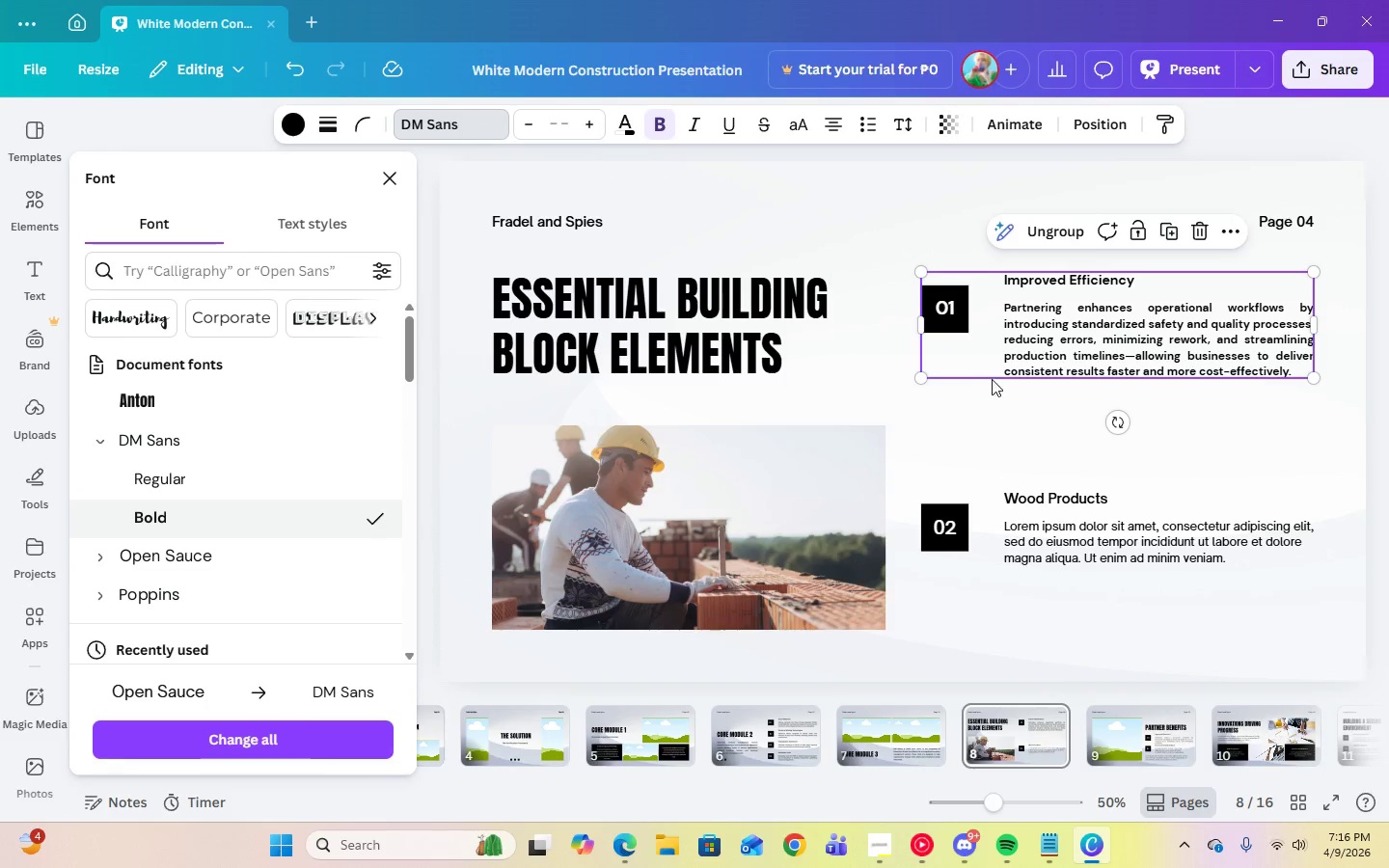 
left_click([1006, 420])
 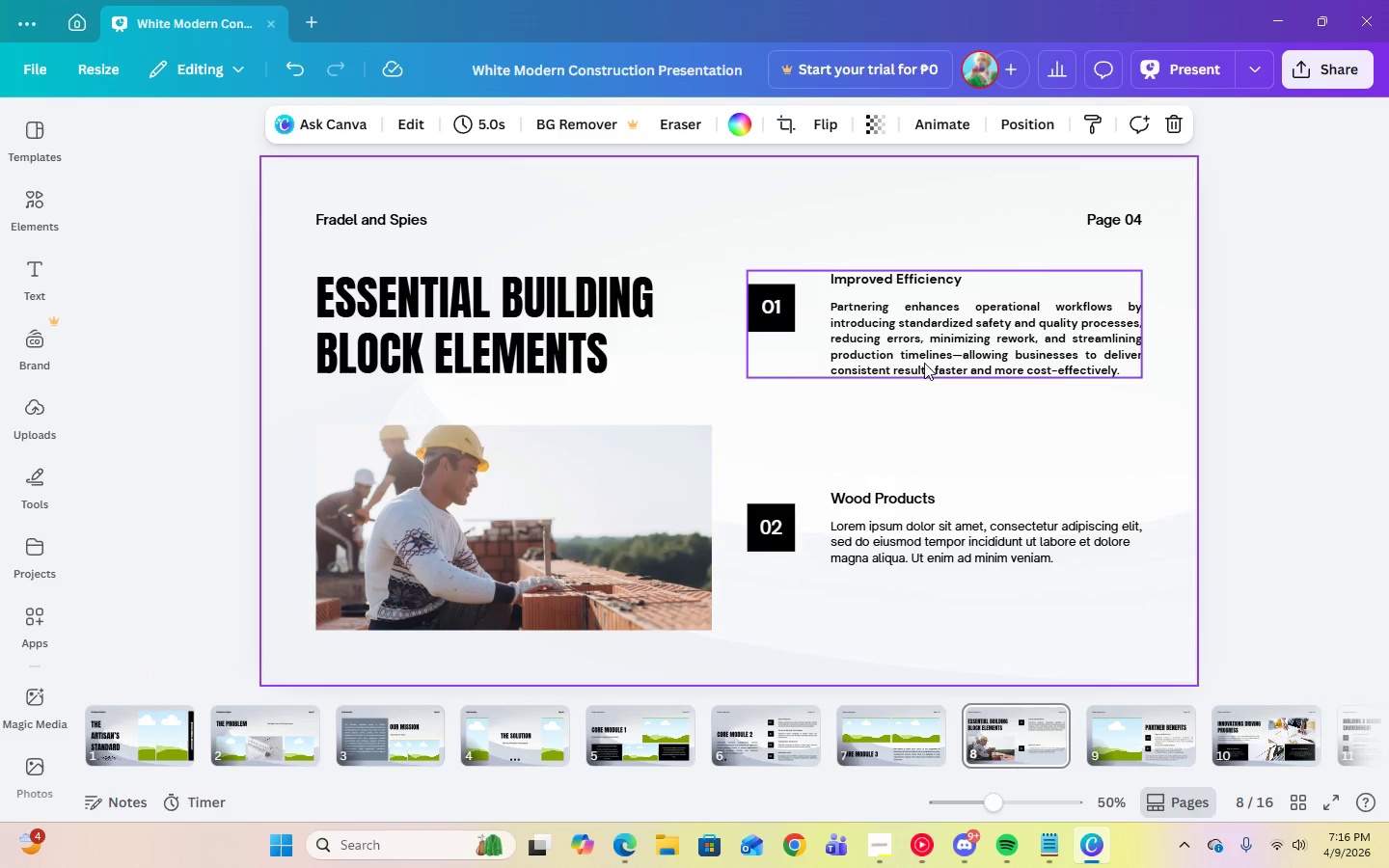 
left_click([916, 509])
 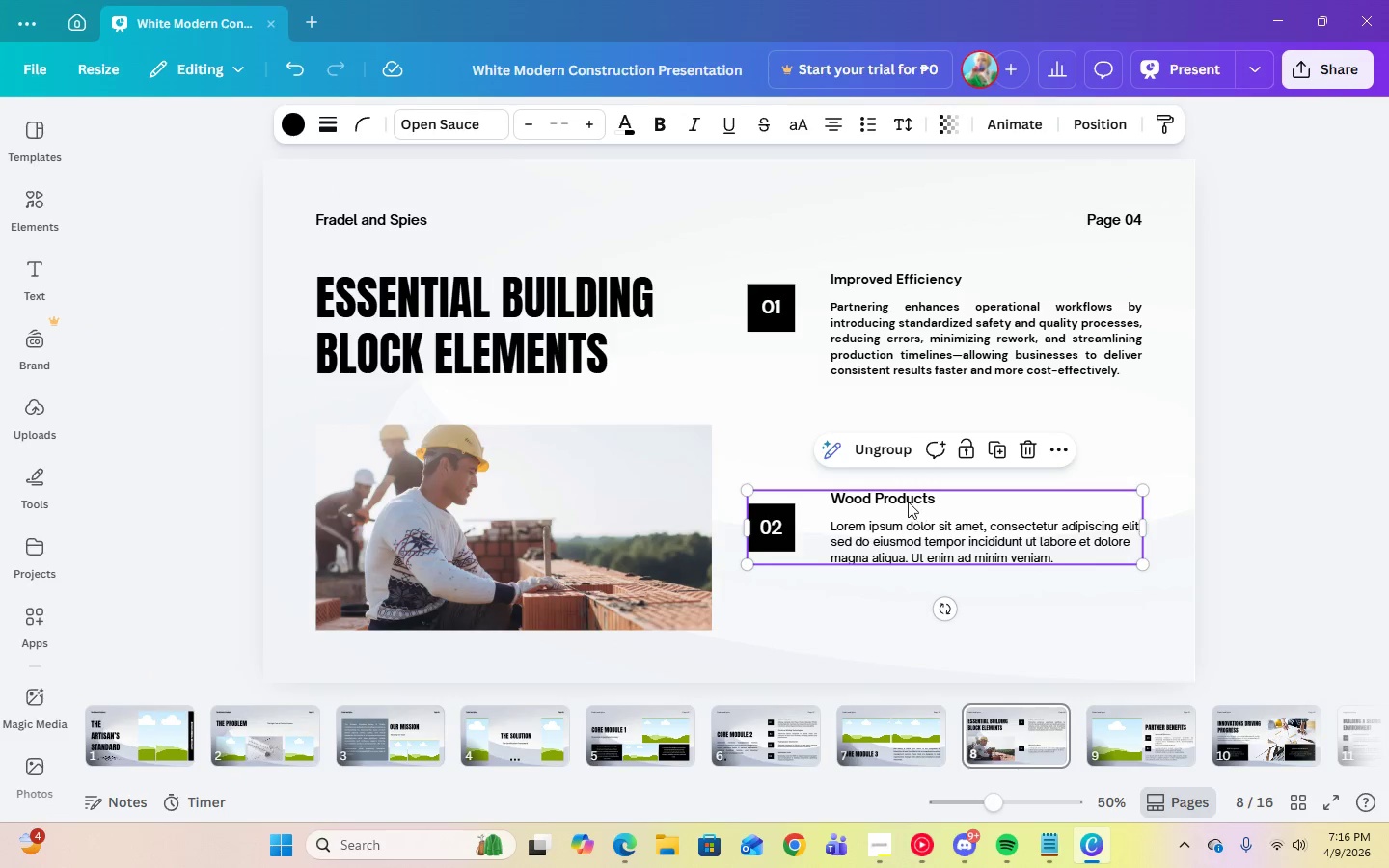 
left_click([906, 496])
 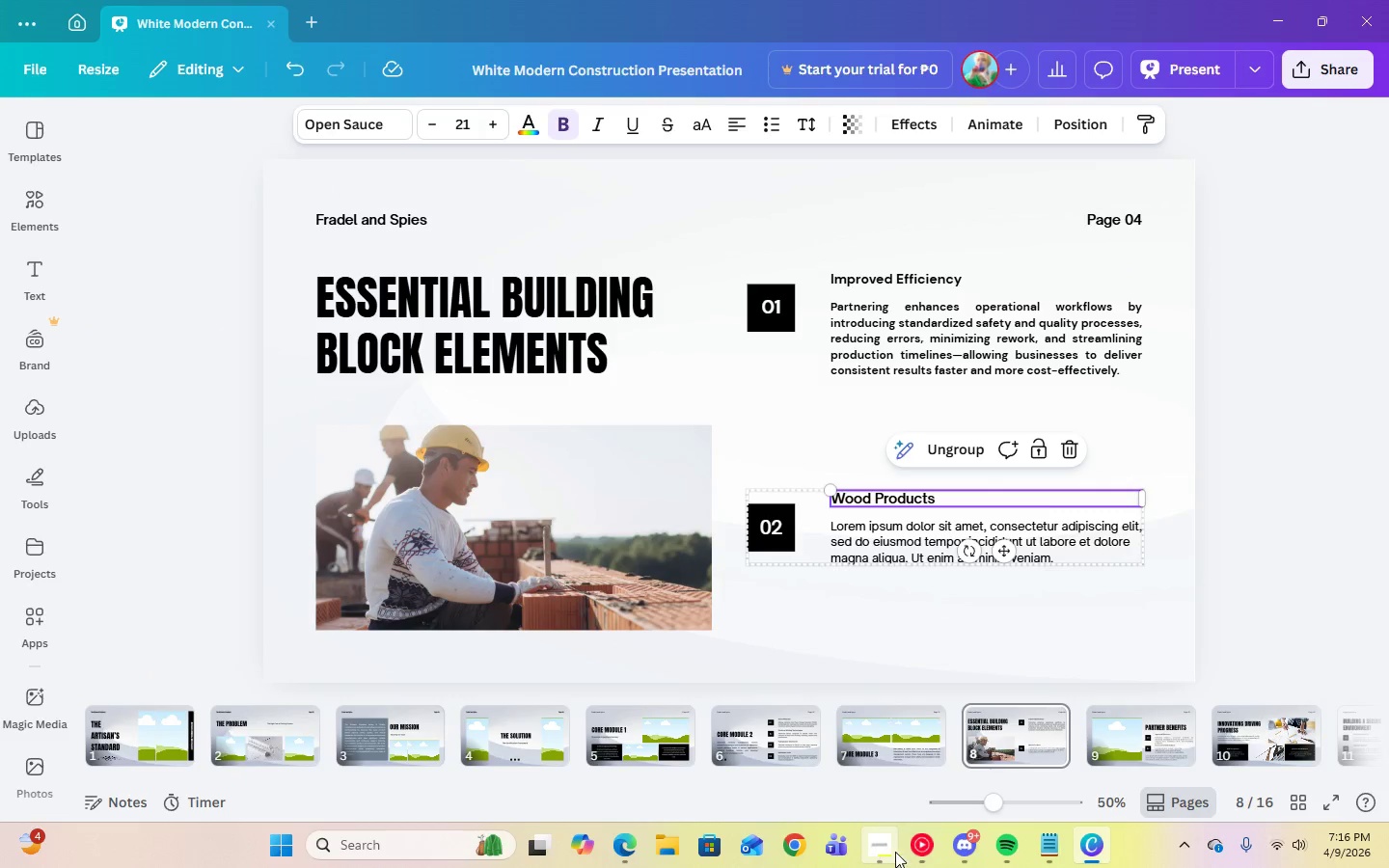 
left_click([1045, 854])
 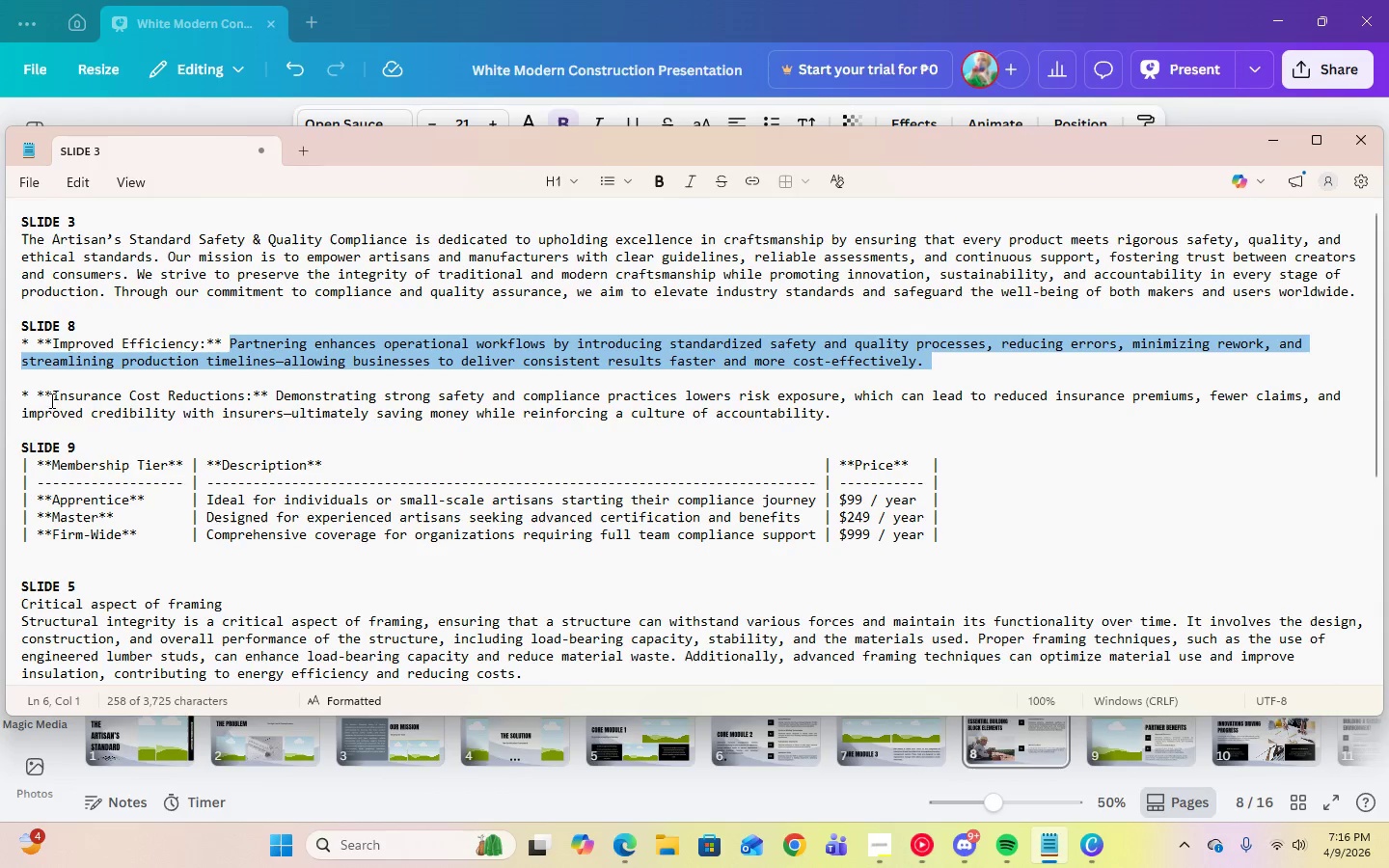 
left_click_drag(start_coordinate=[54, 396], to_coordinate=[246, 393])
 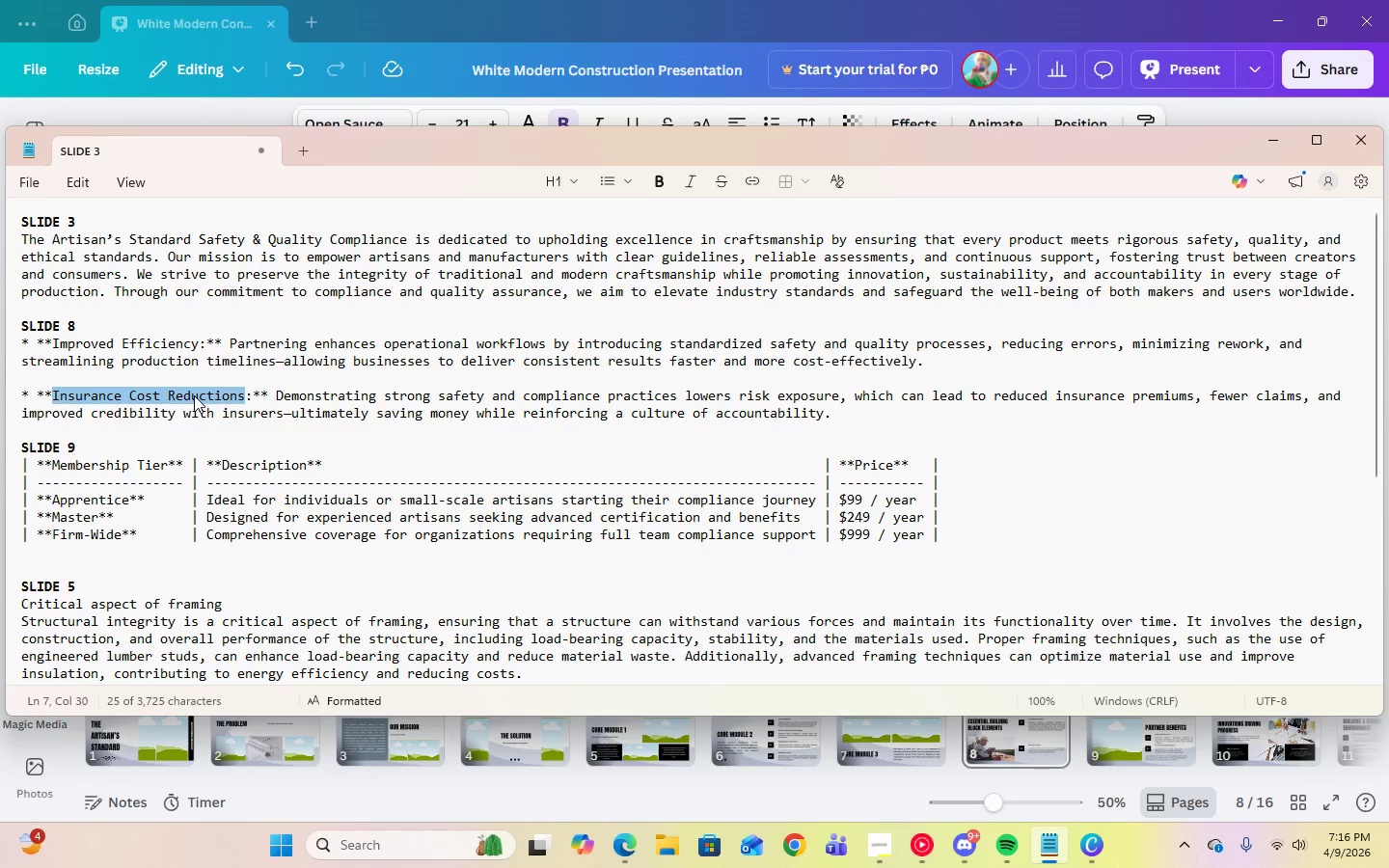 
right_click([194, 395])
 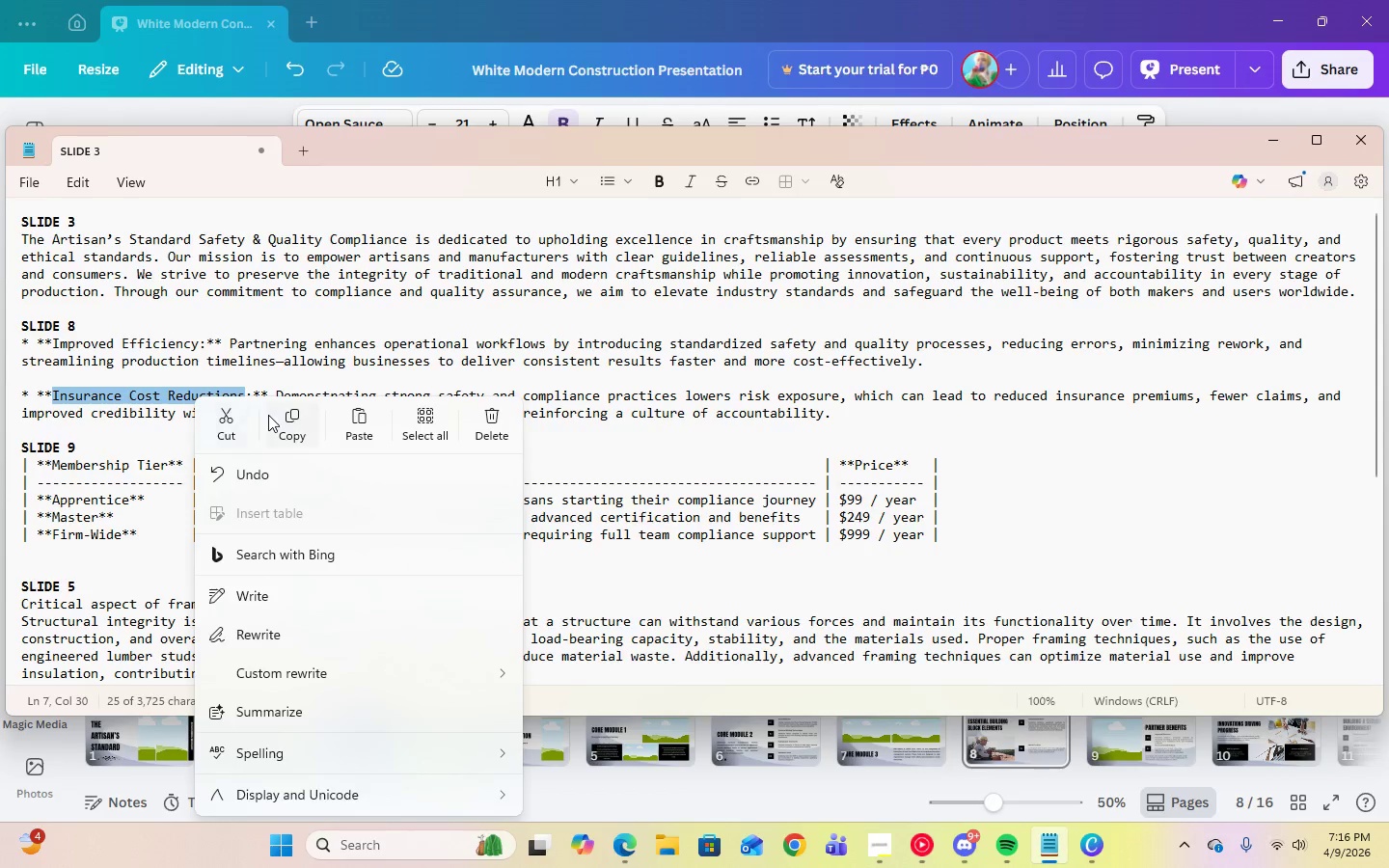 
left_click([286, 418])
 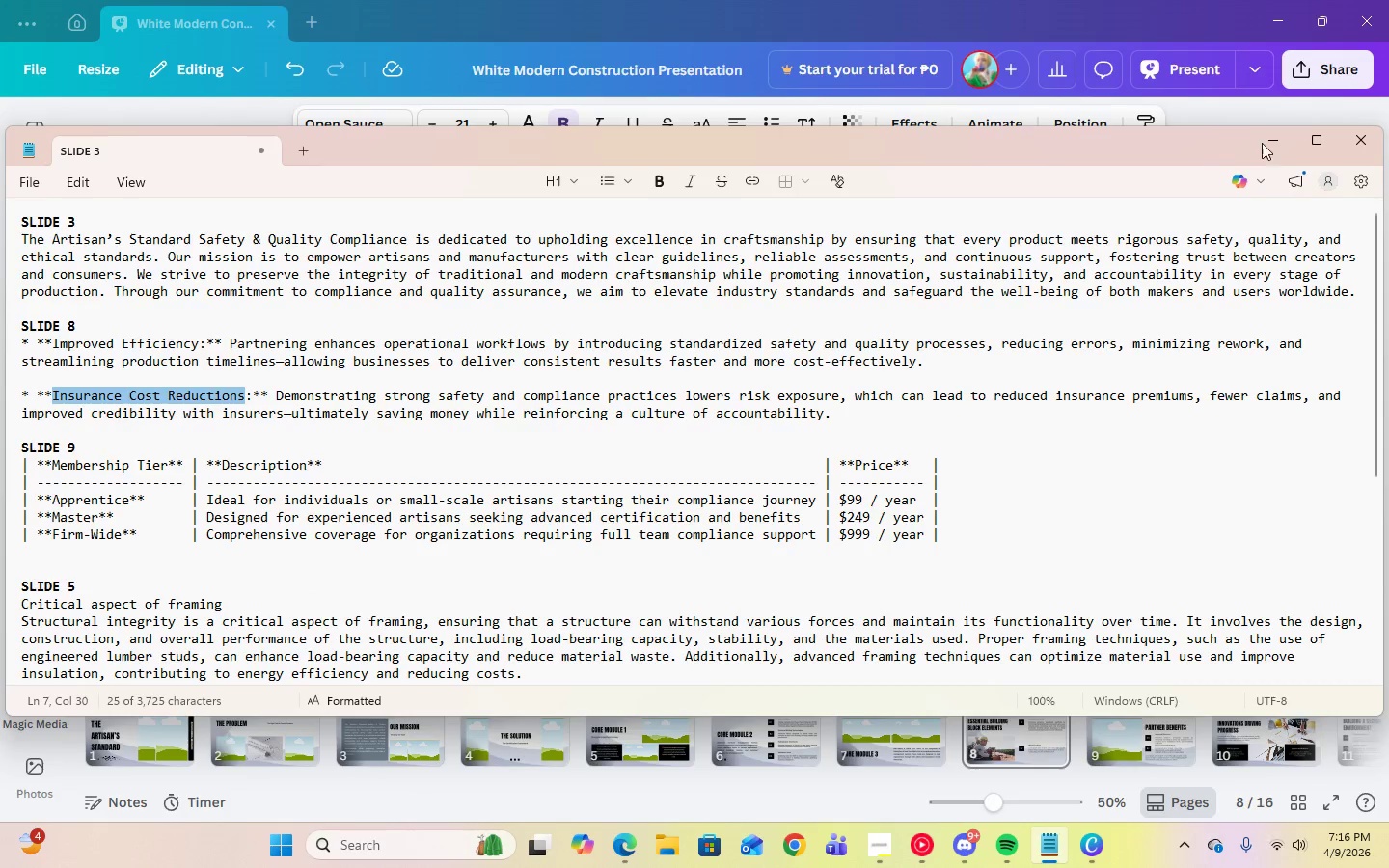 
left_click([1288, 139])
 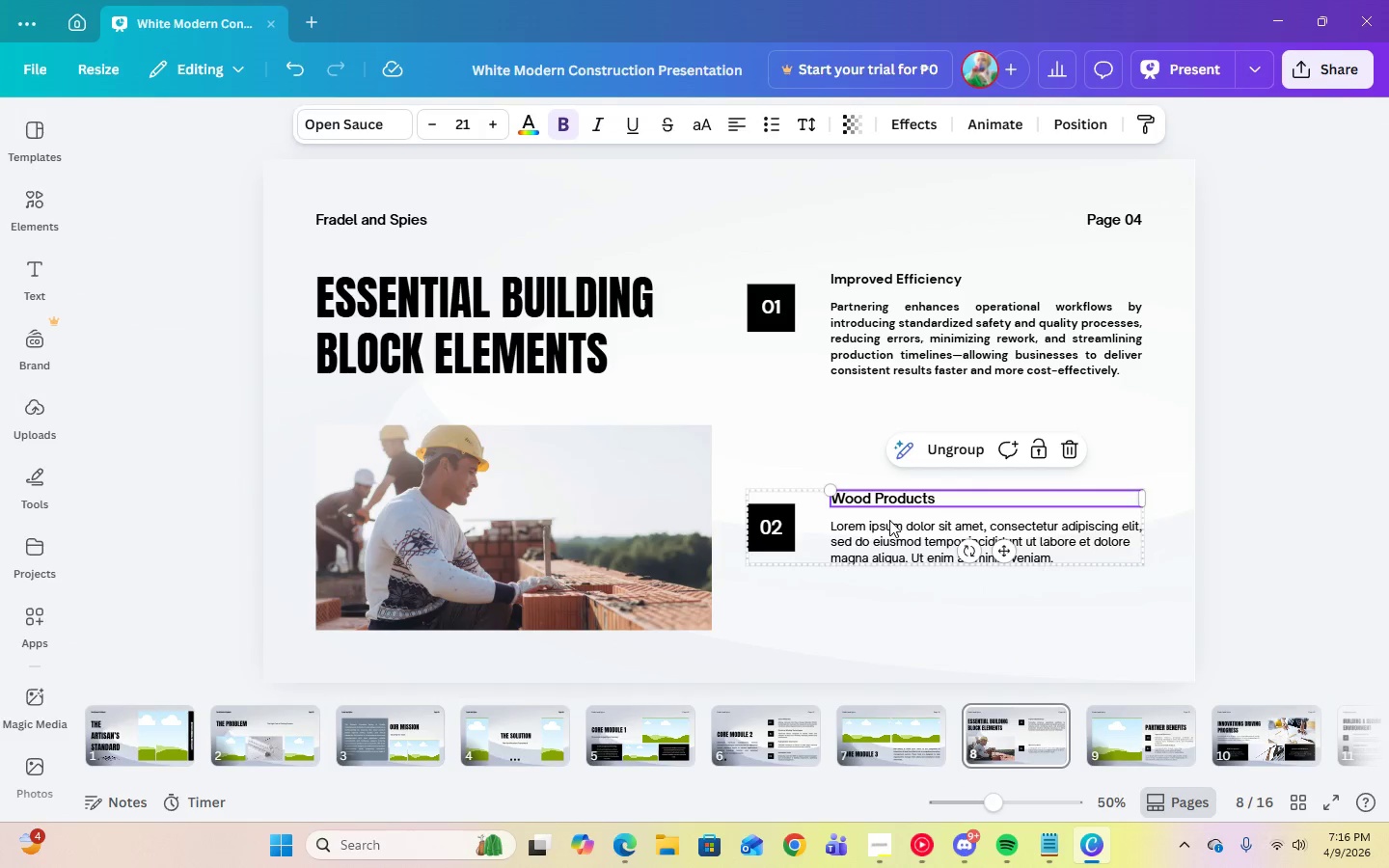 
left_click([889, 500])
 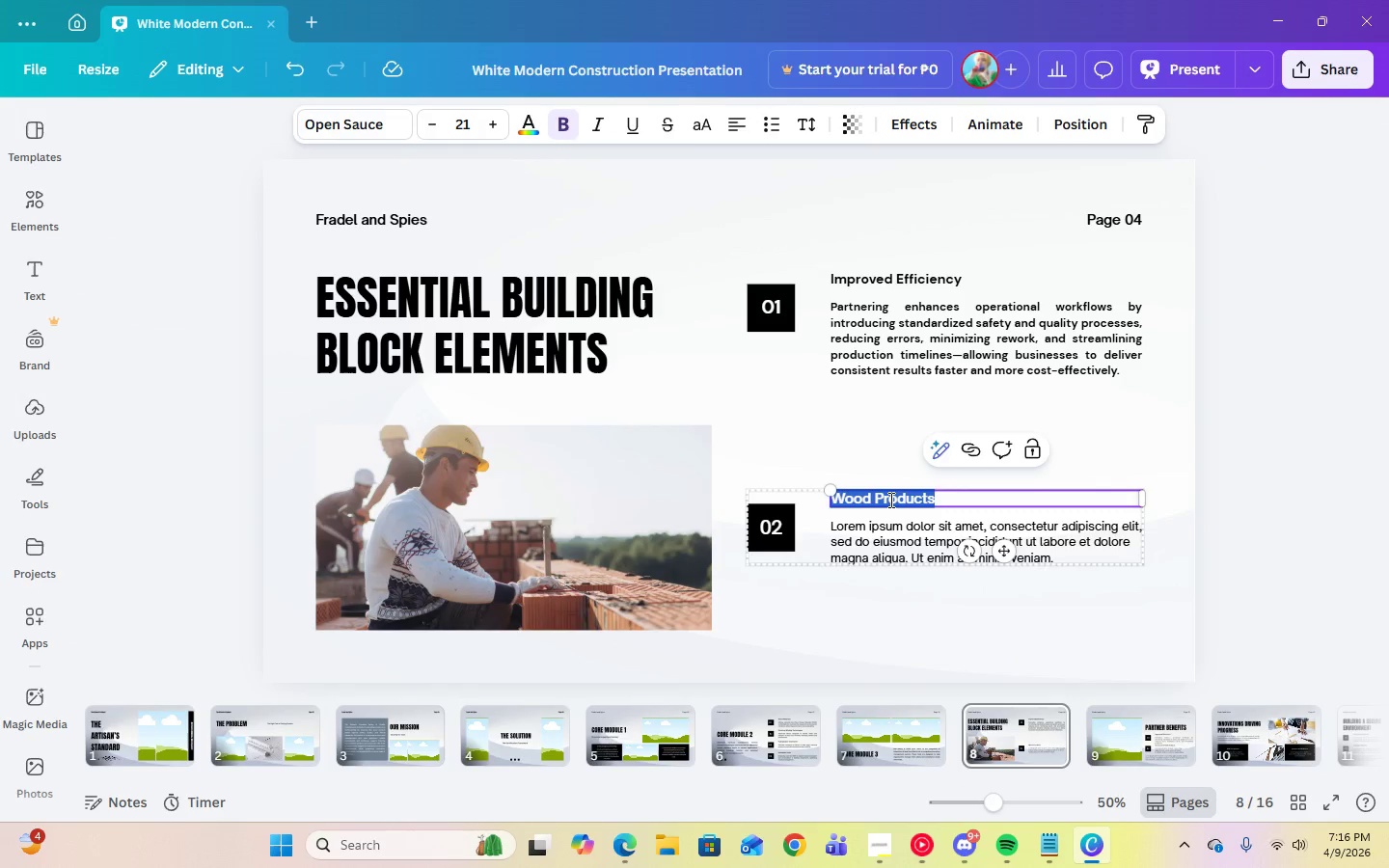 
right_click([889, 500])
 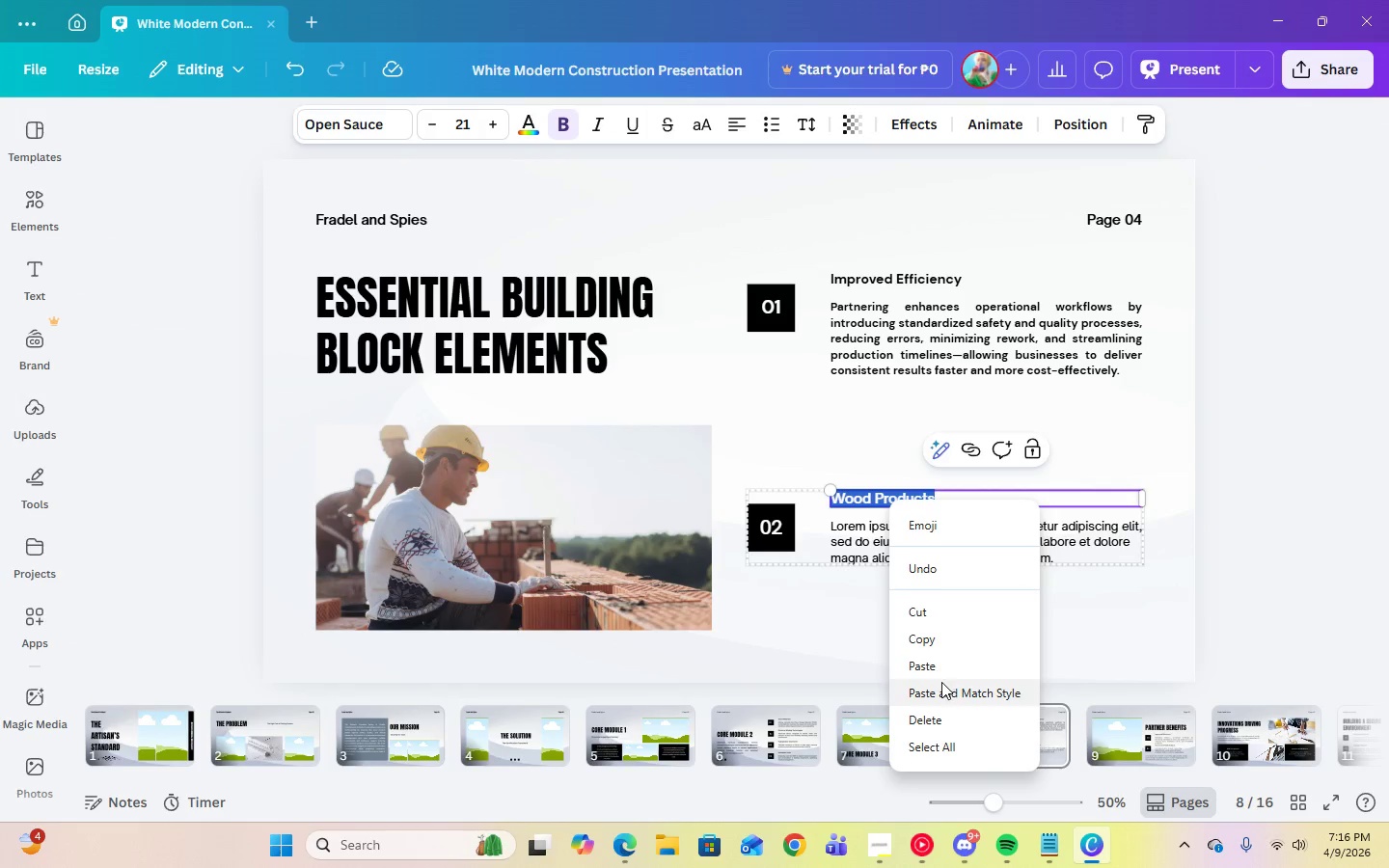 
left_click([930, 663])
 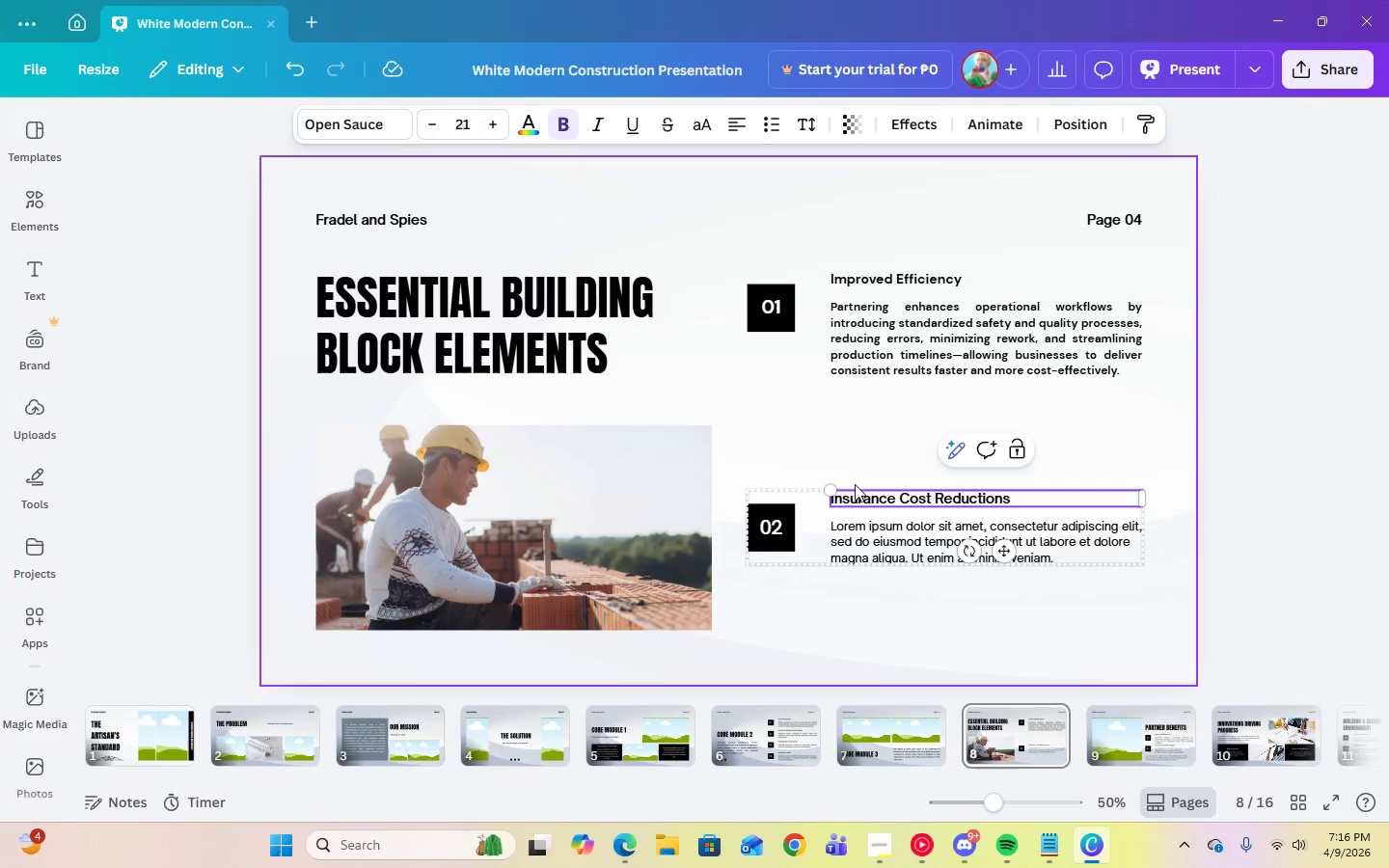 
left_click([878, 550])
 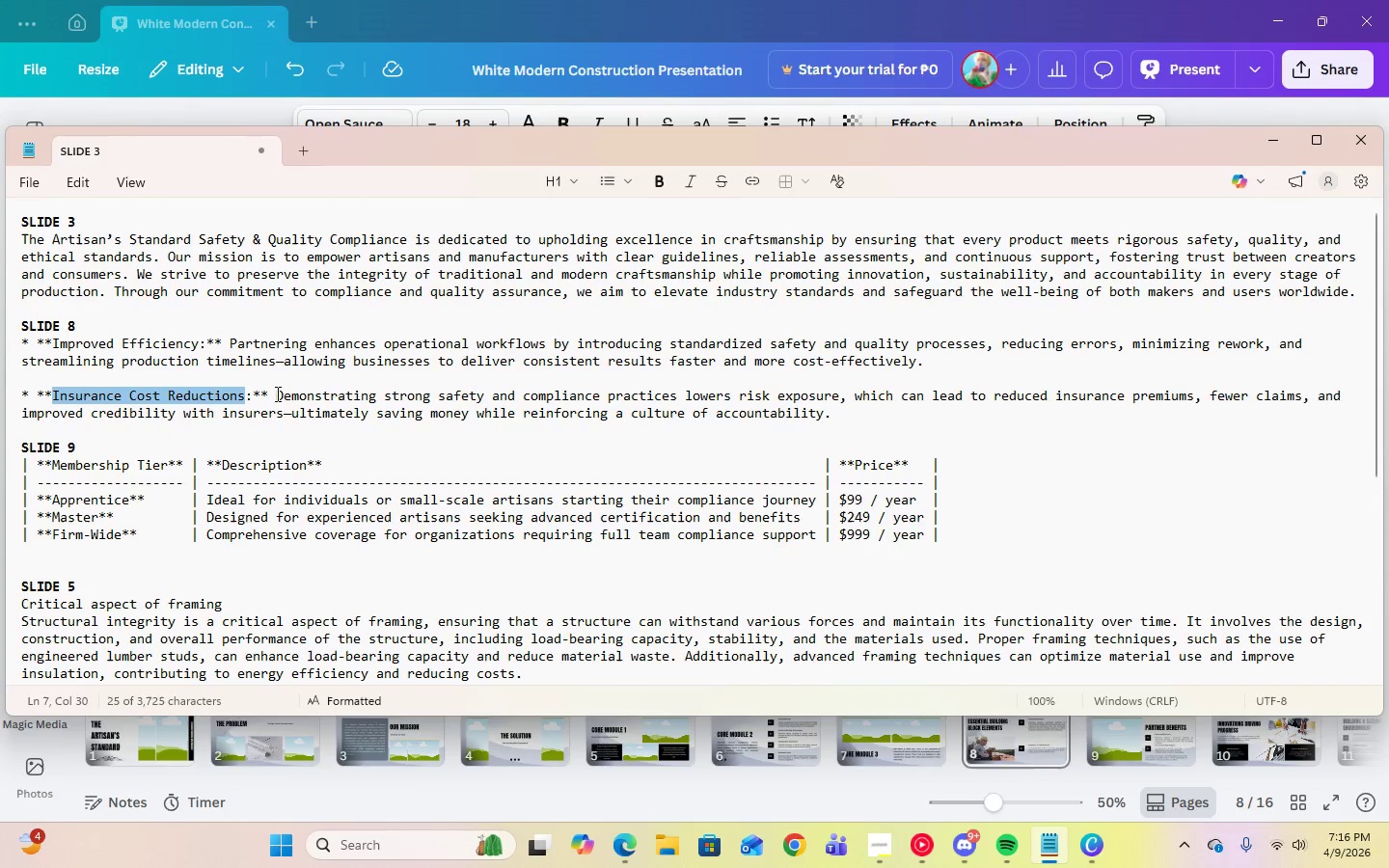 
left_click_drag(start_coordinate=[275, 393], to_coordinate=[847, 417])
 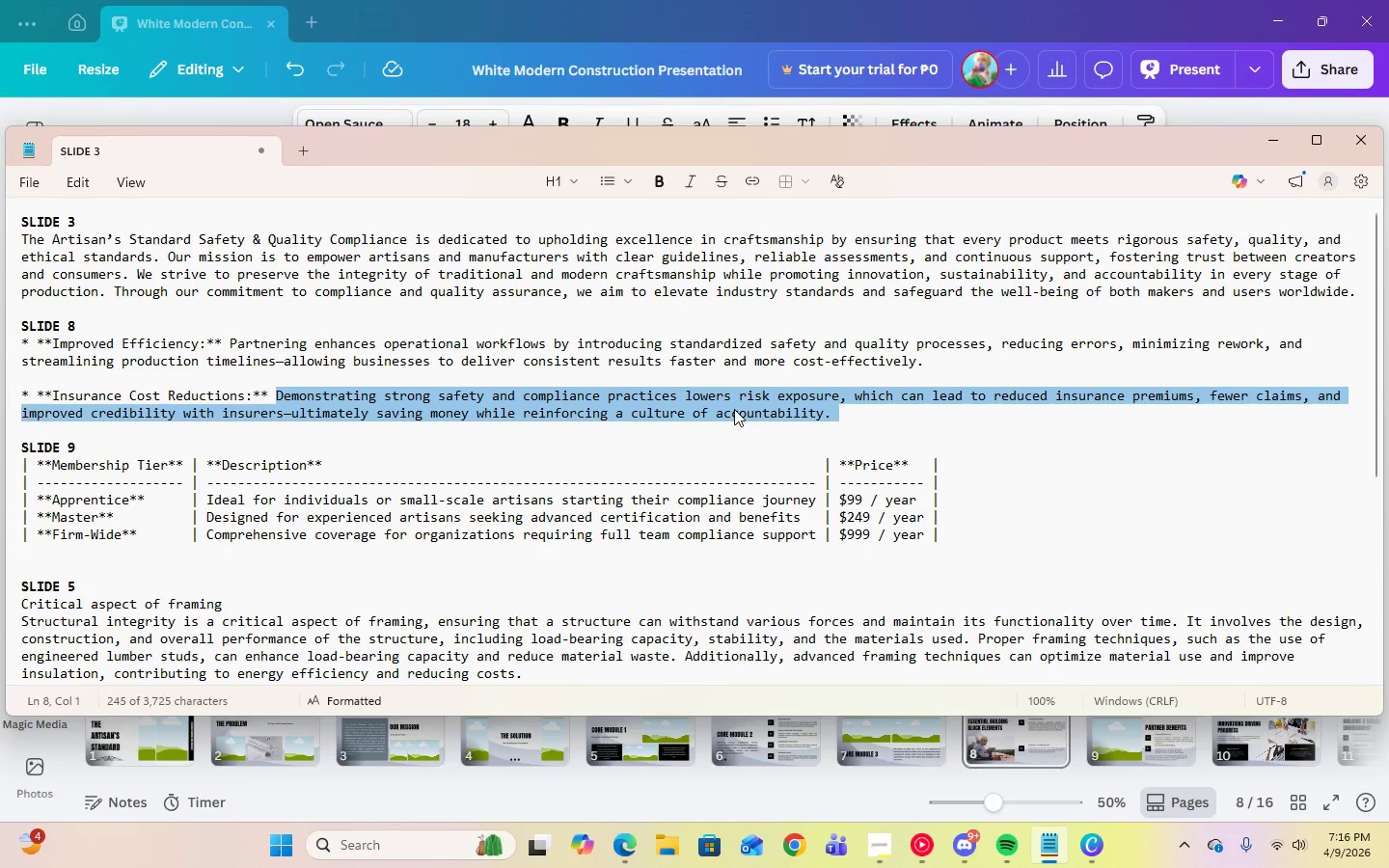 
right_click([734, 409])
 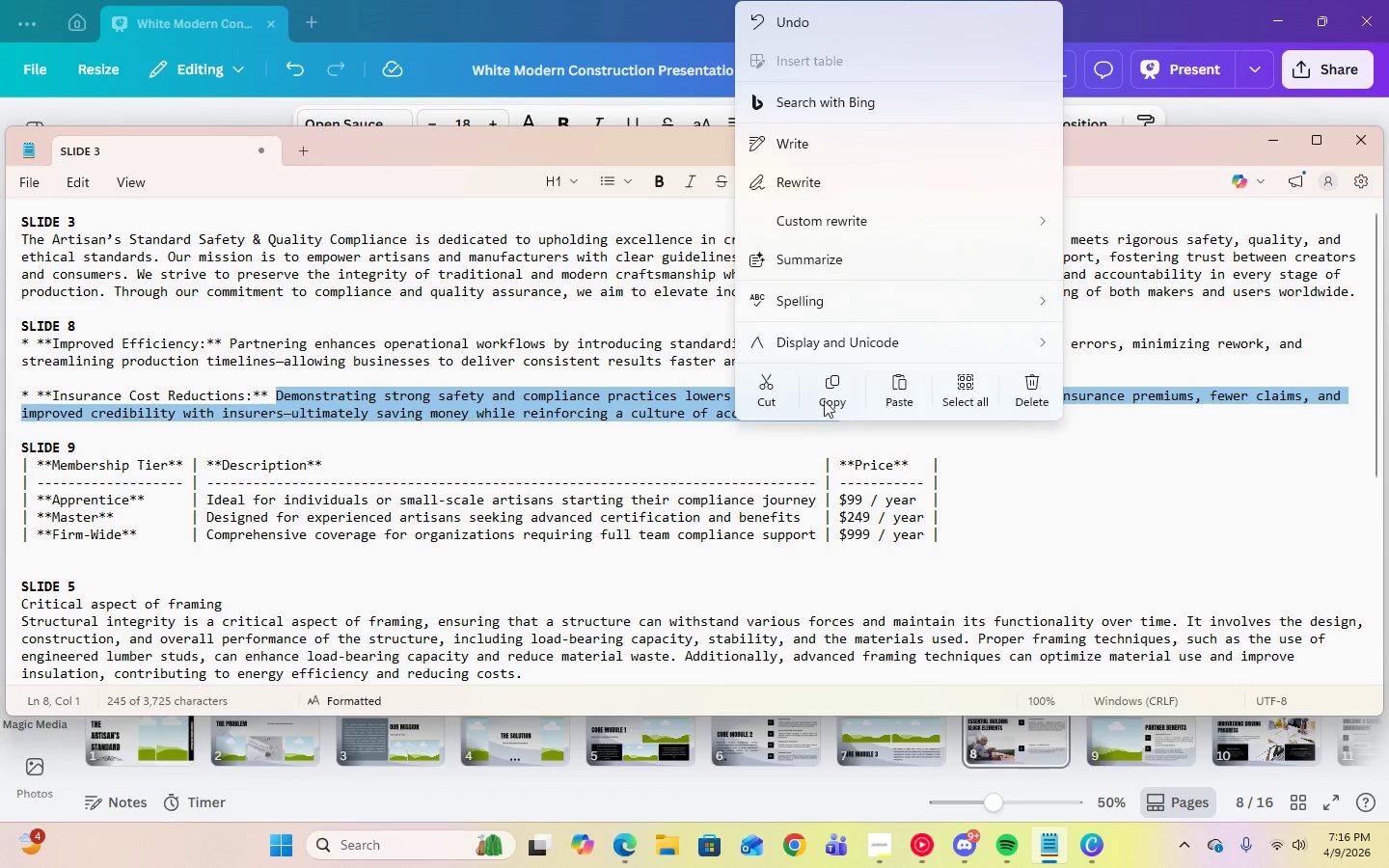 
left_click([828, 399])
 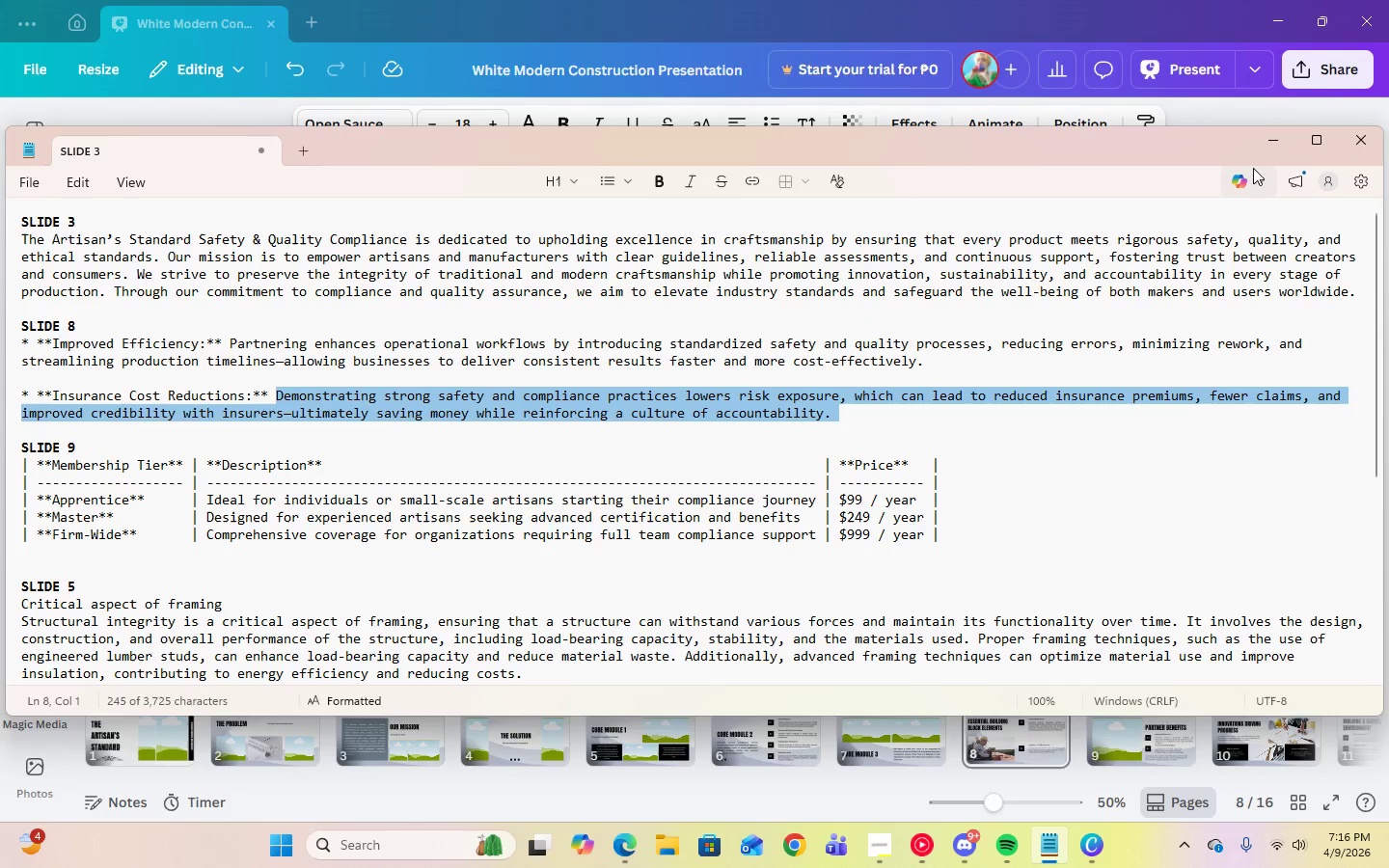 
left_click([1265, 153])
 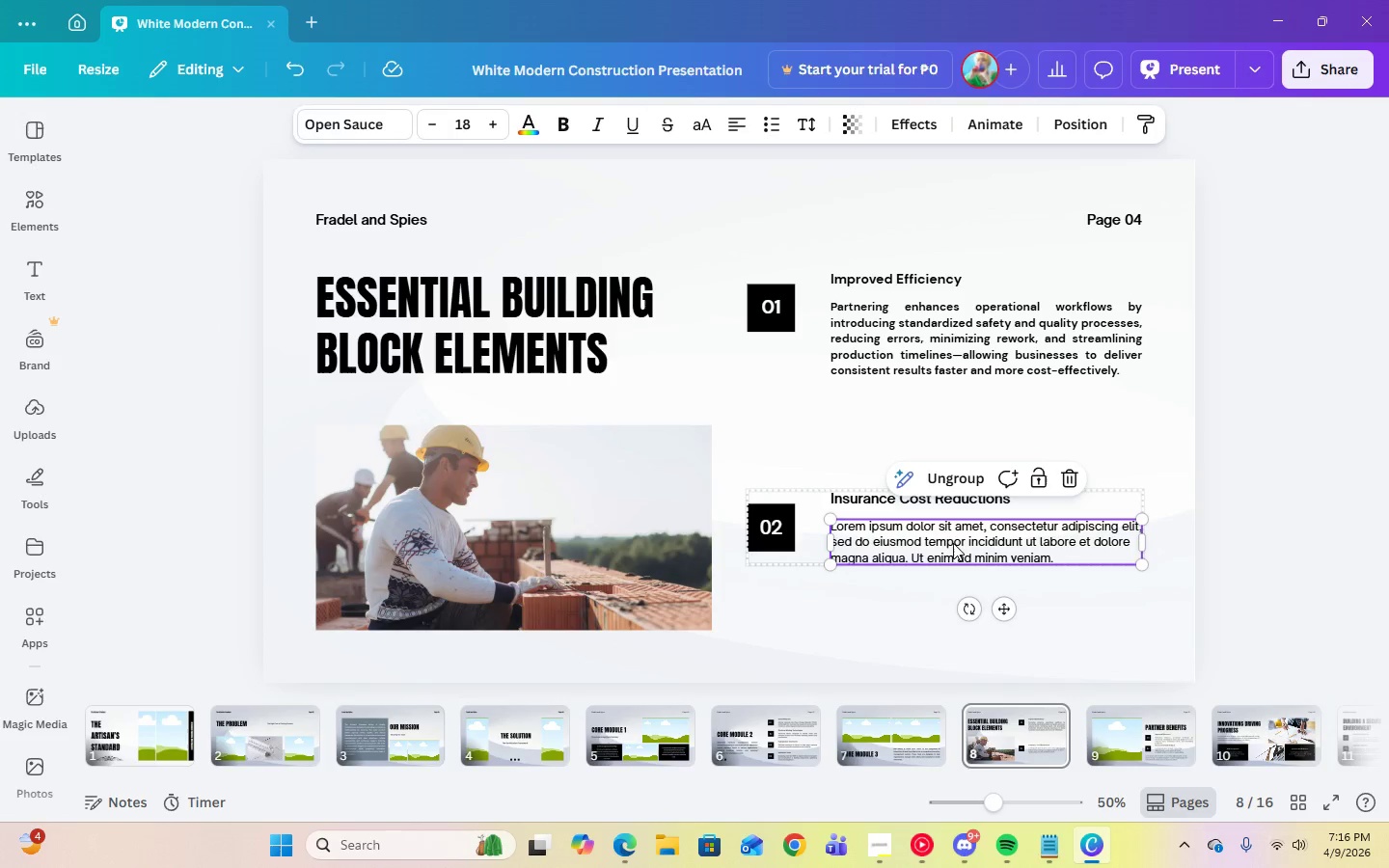 
left_click([938, 552])
 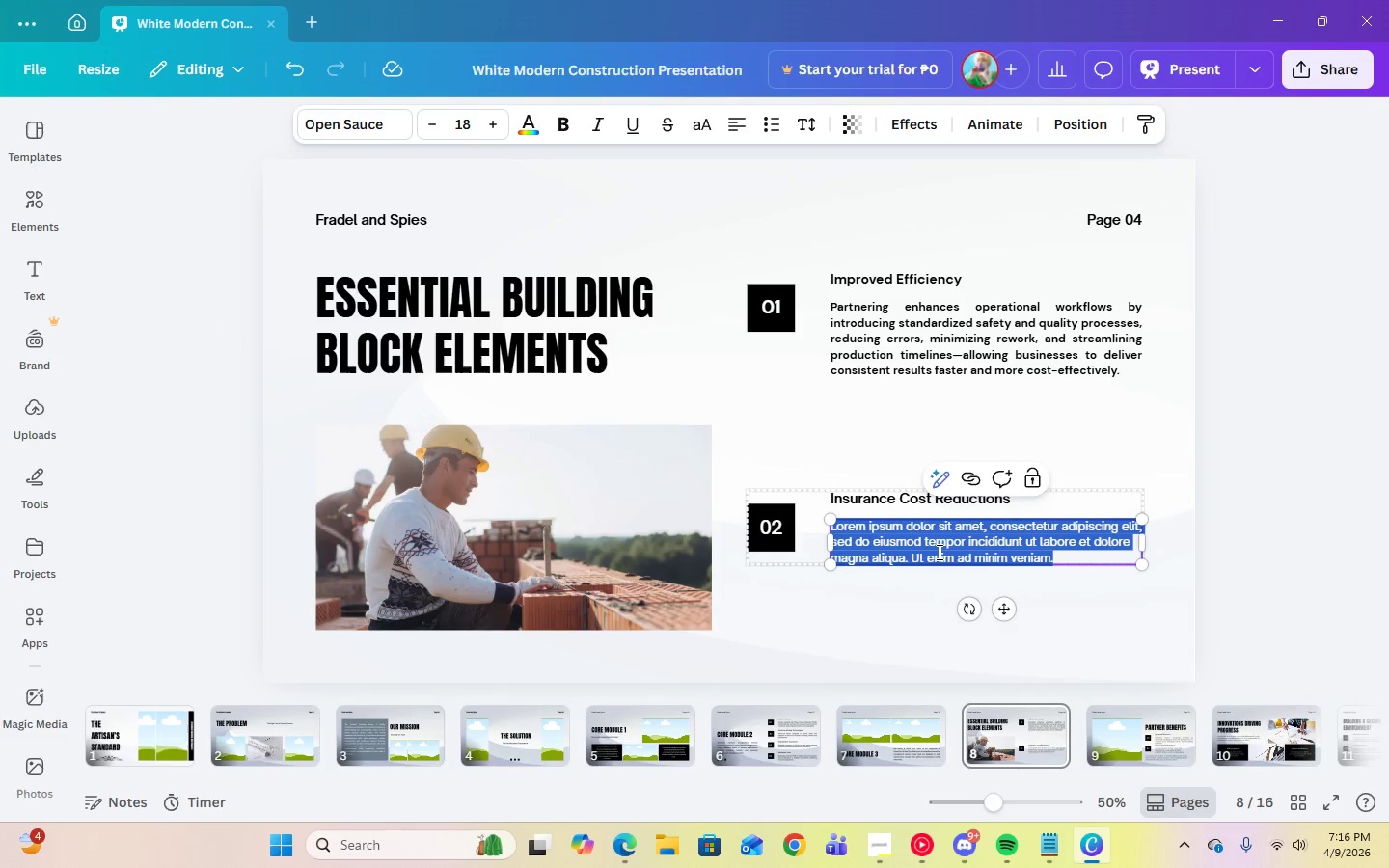 
right_click([938, 552])
 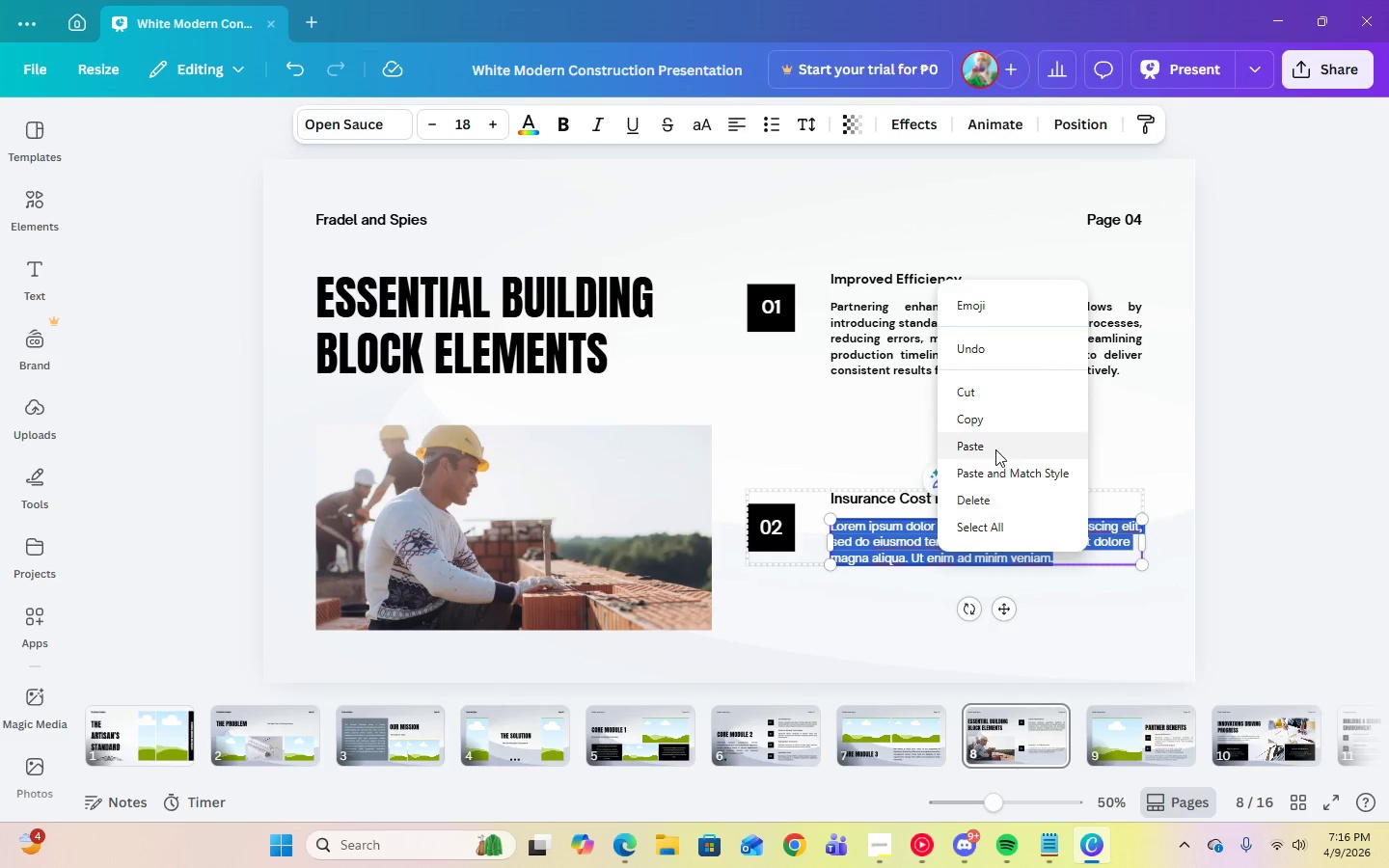 
left_click([995, 447])
 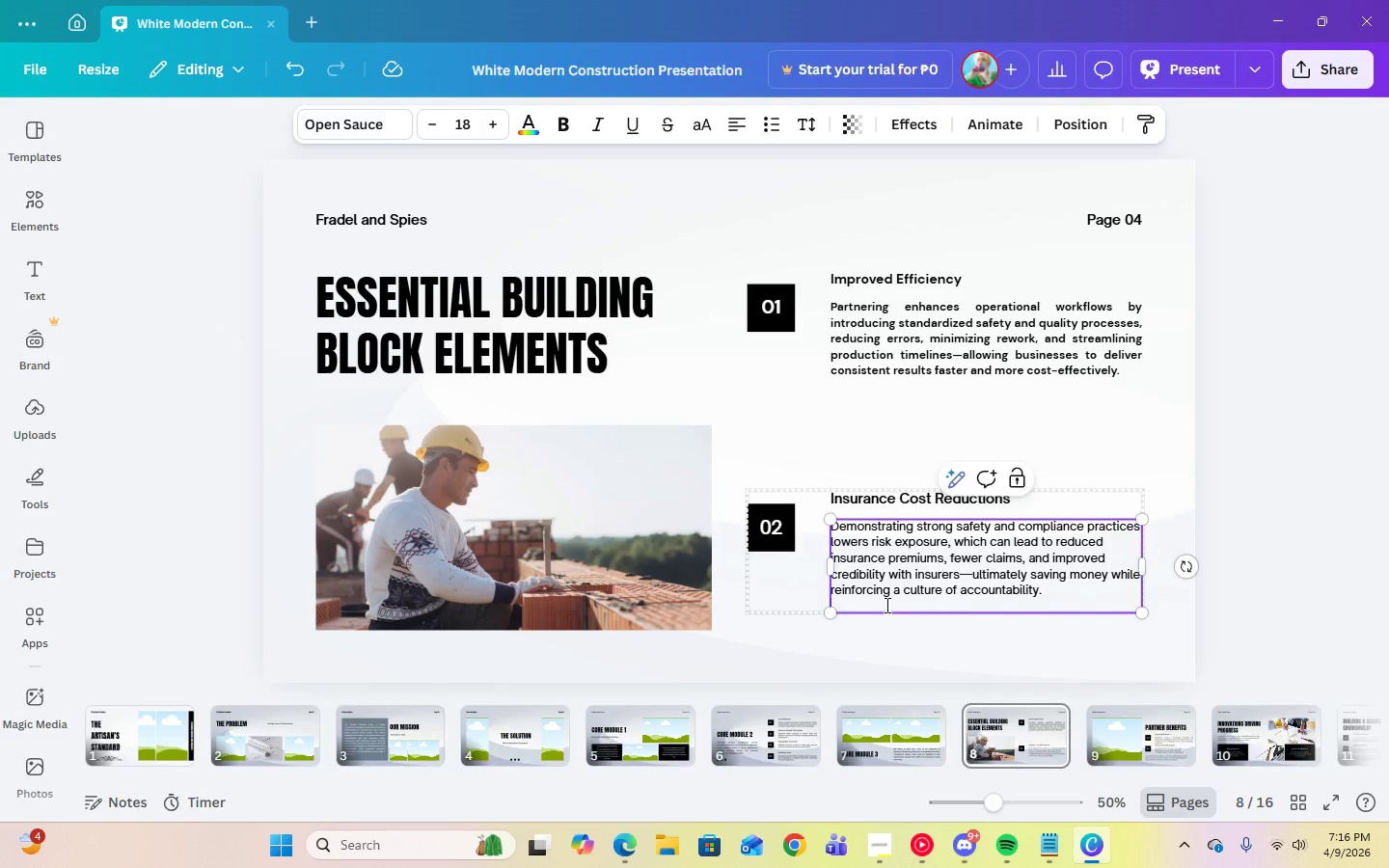 
key(Backspace)
 